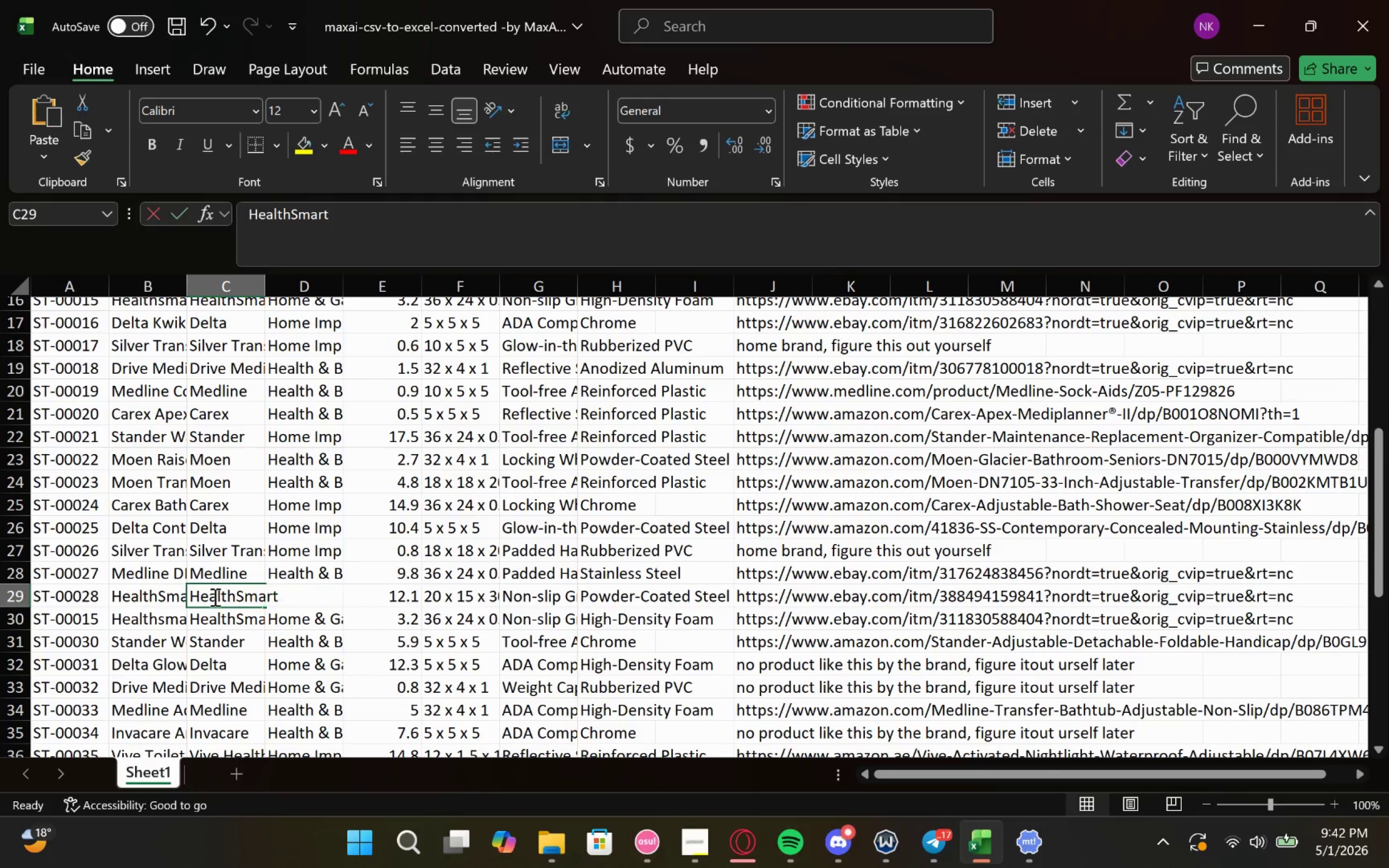 
triple_click([214, 597])
 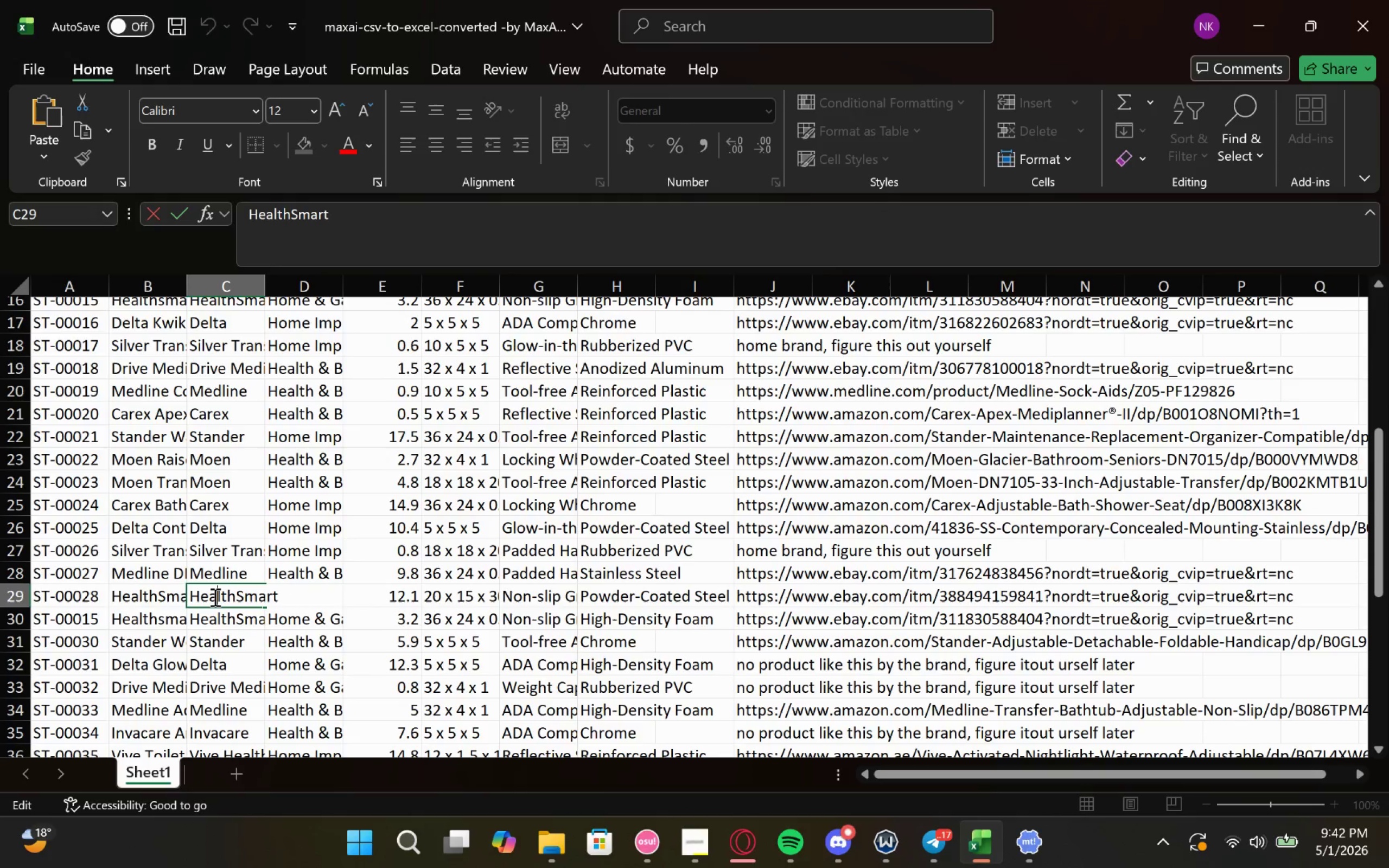 
hold_key(key=ControlLeft, duration=0.86)
 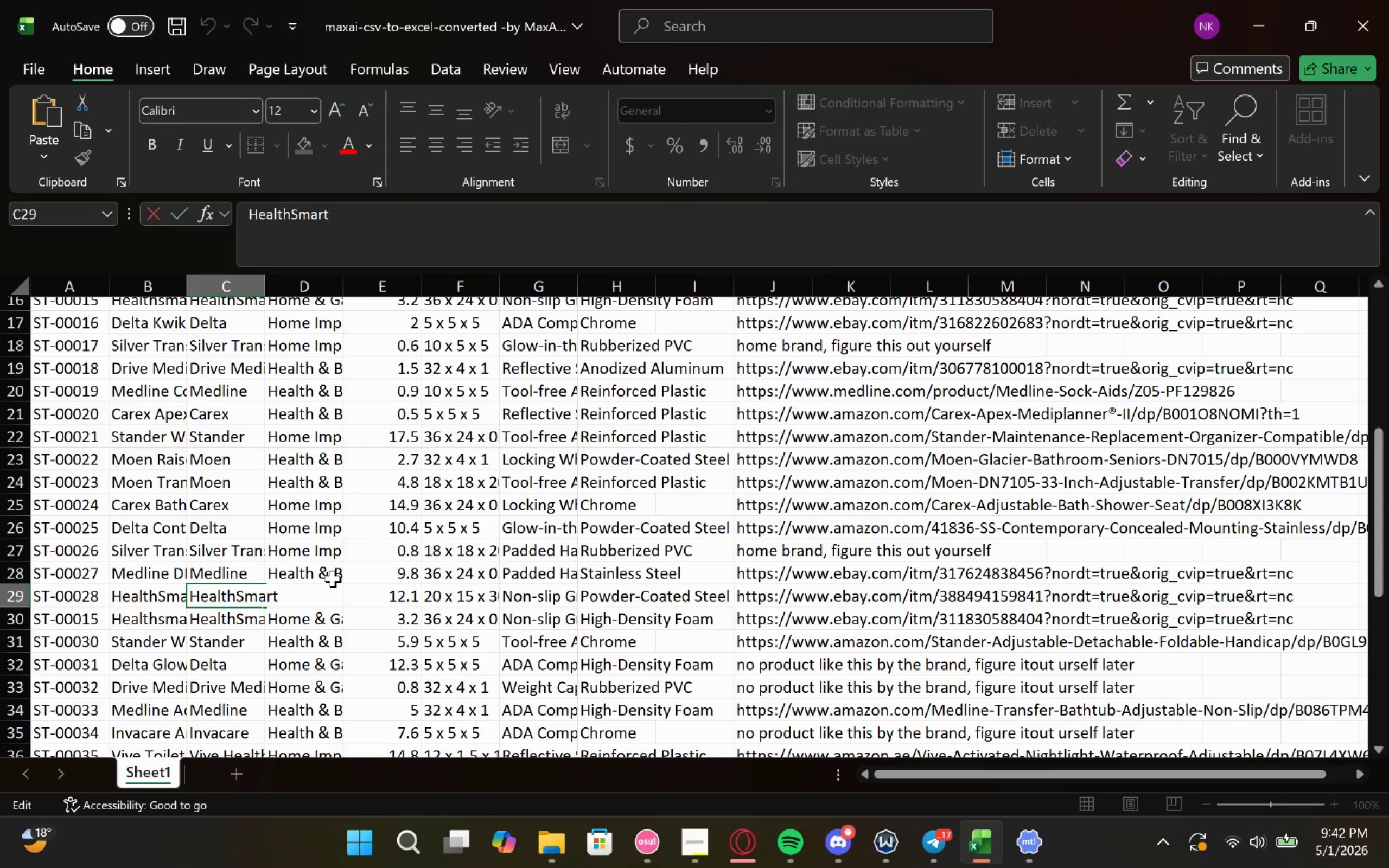 
left_click([333, 578])
 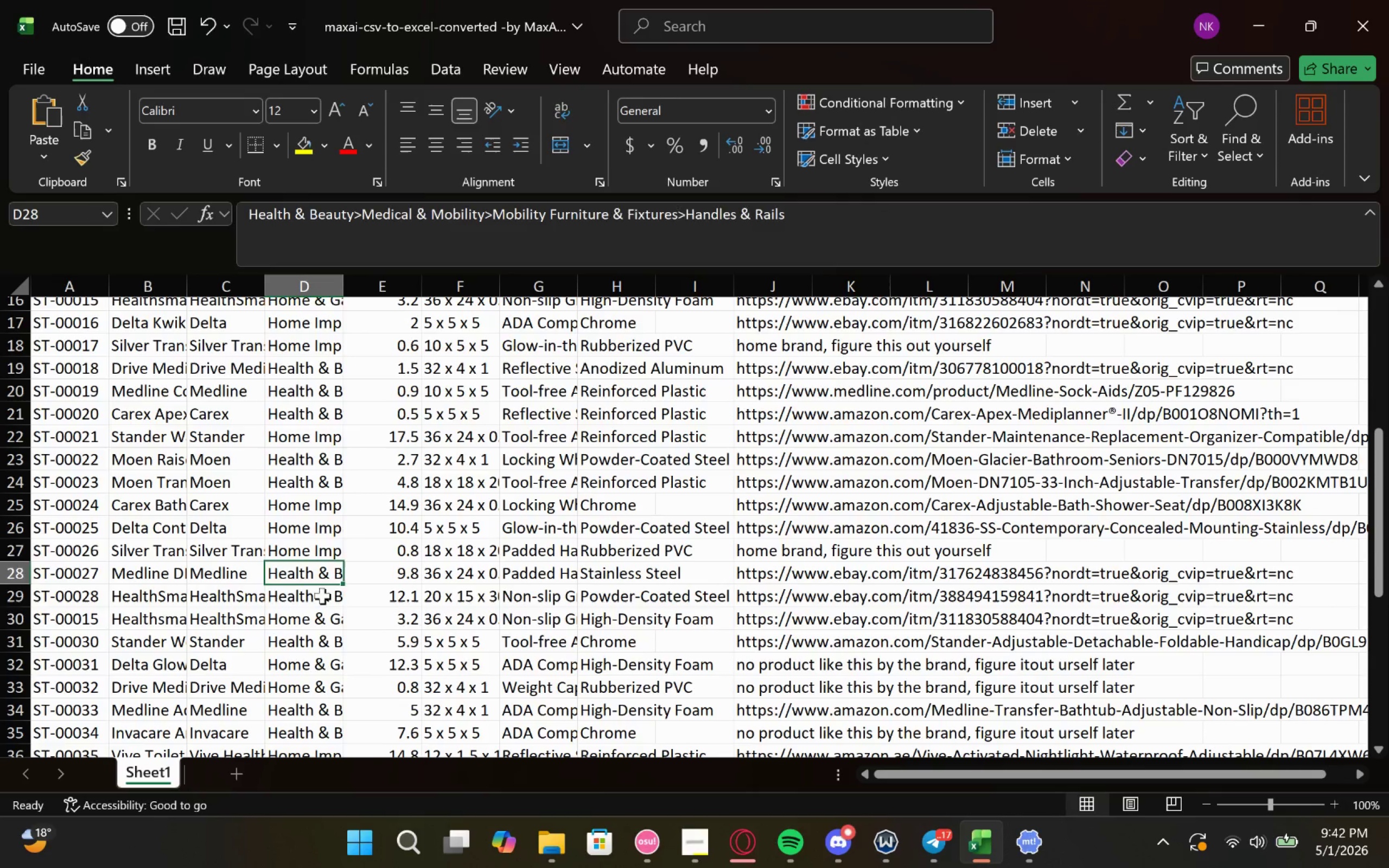 
double_click([322, 596])
 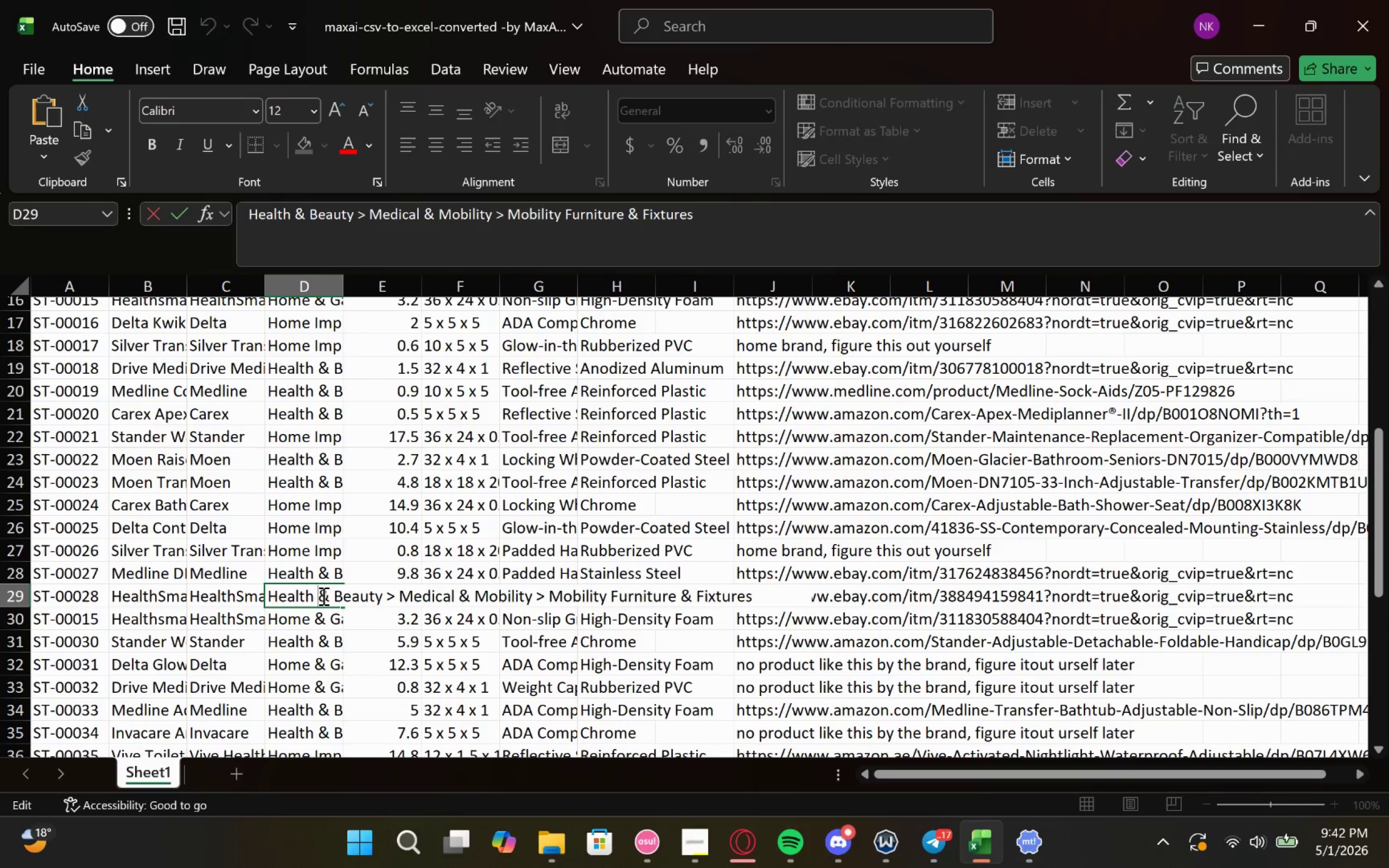 
key(Control+A)
 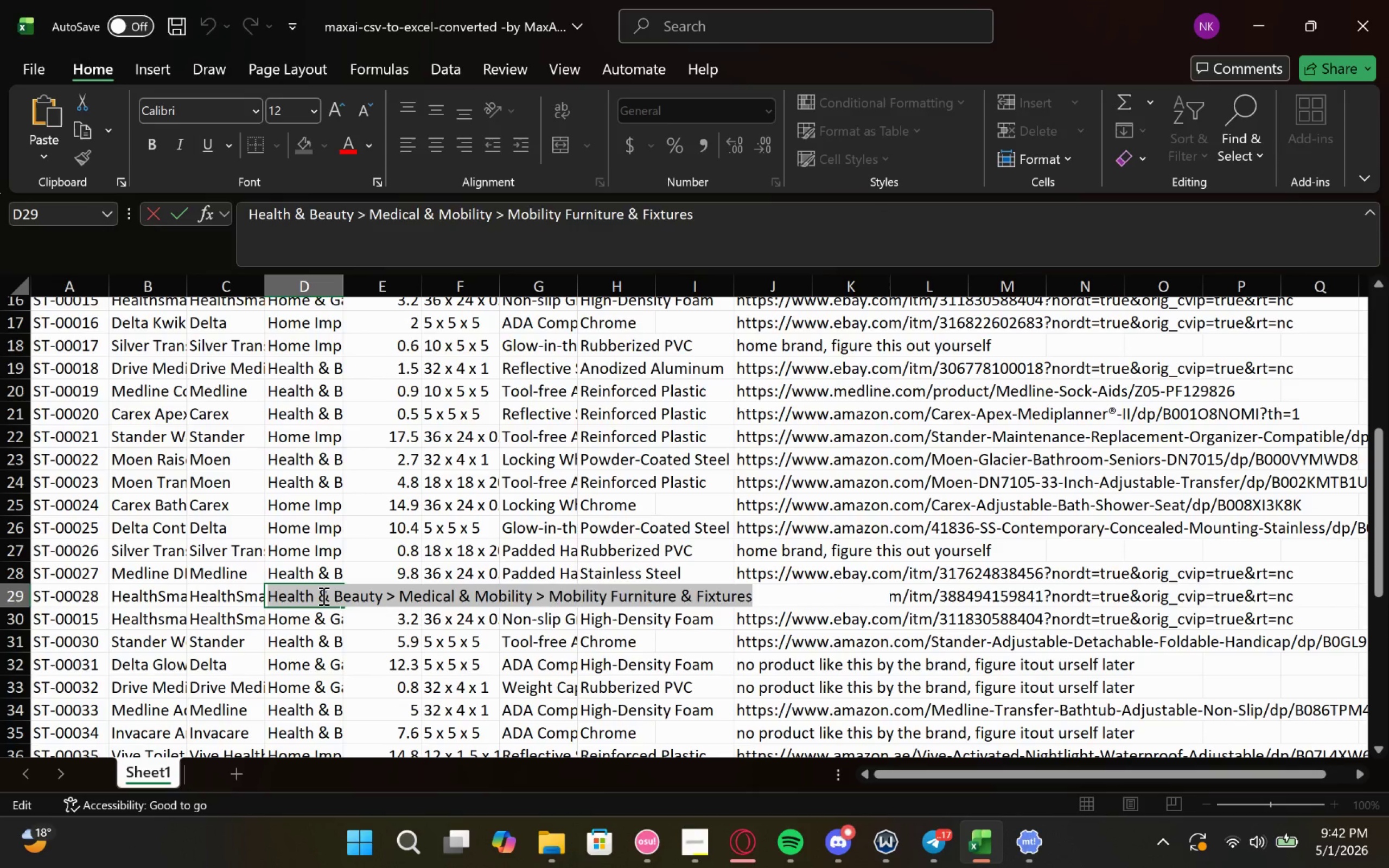 
key(Control+V)
 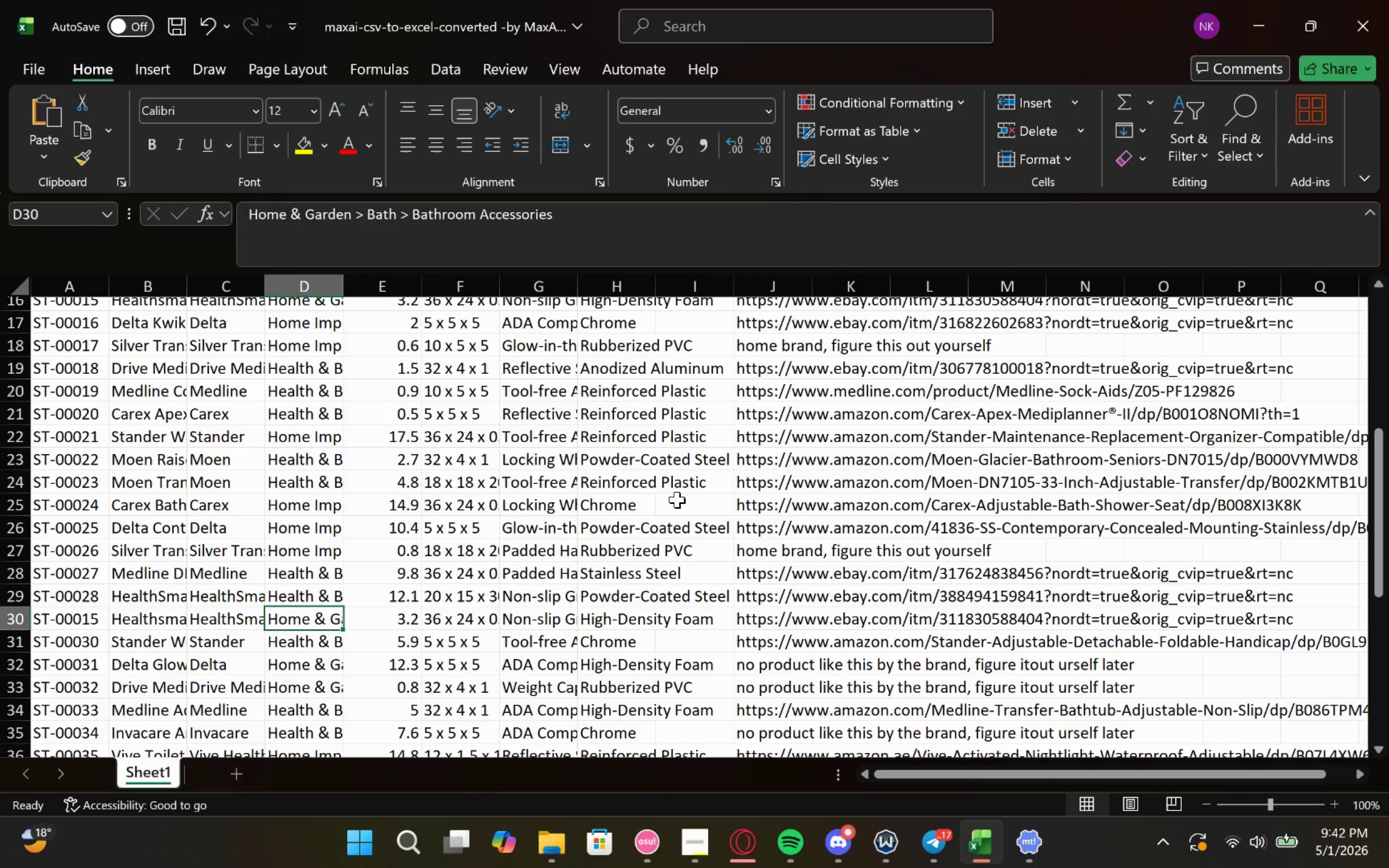 
left_click([1246, 2])
 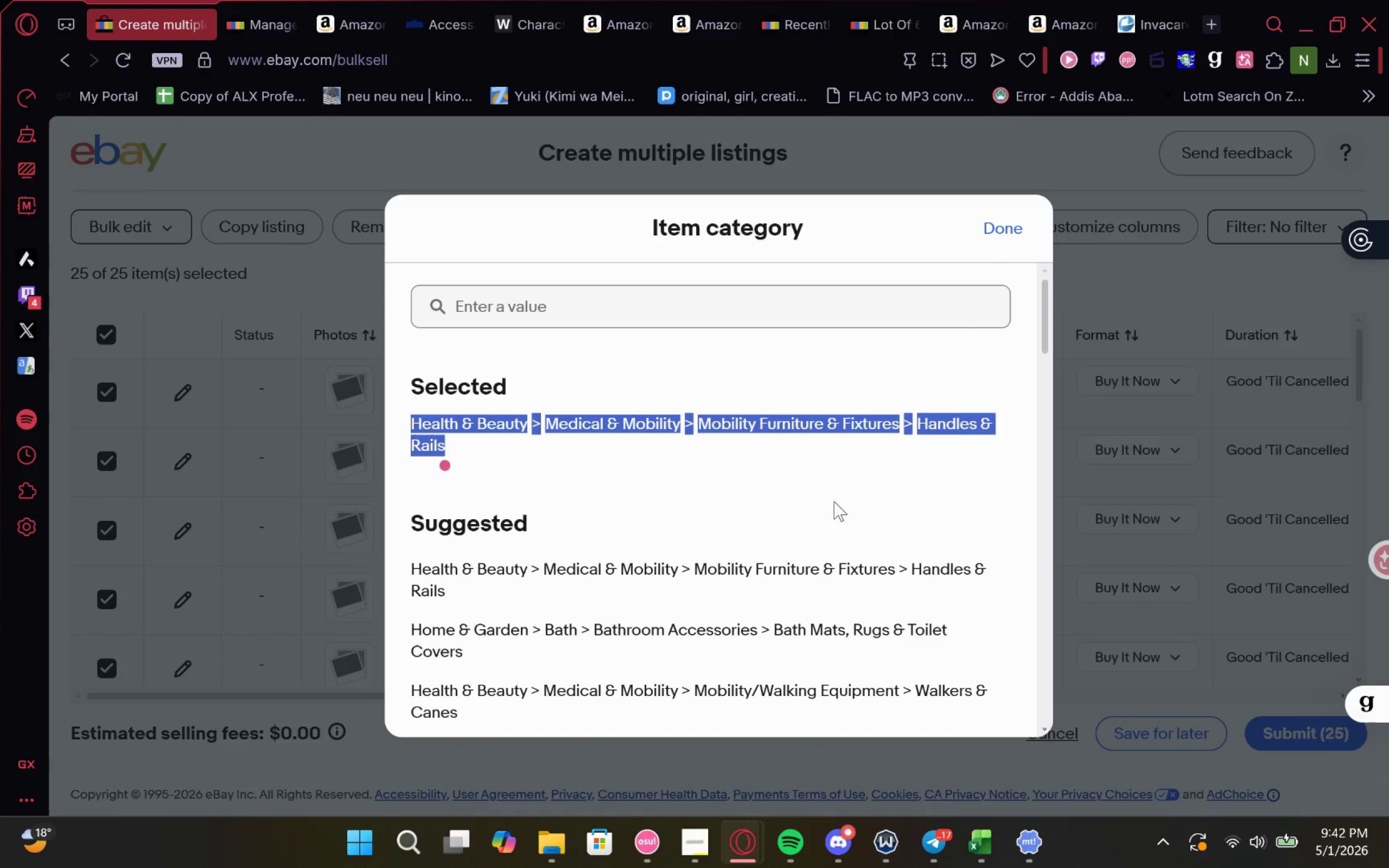 
left_click([844, 388])
 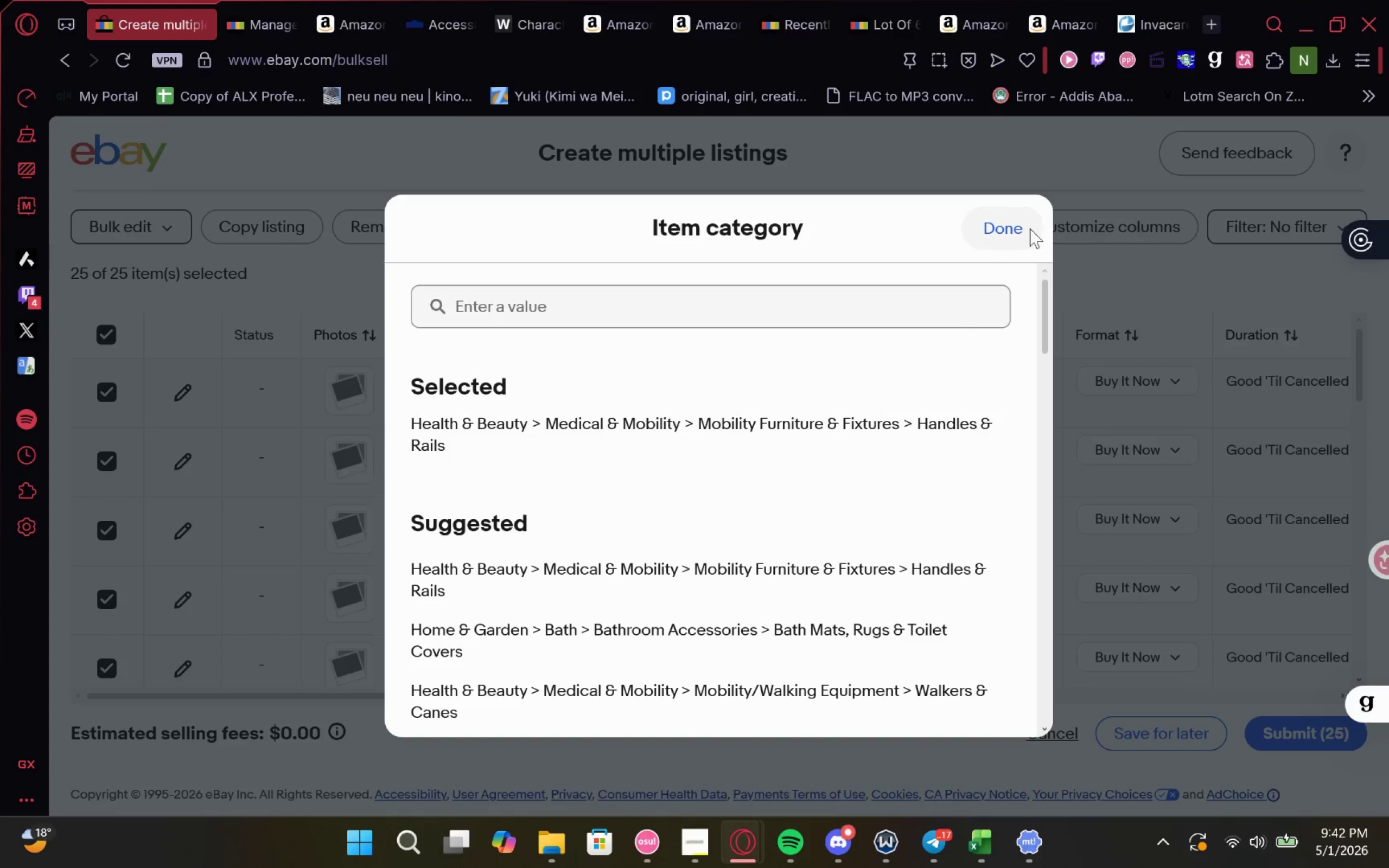 
left_click([1027, 228])
 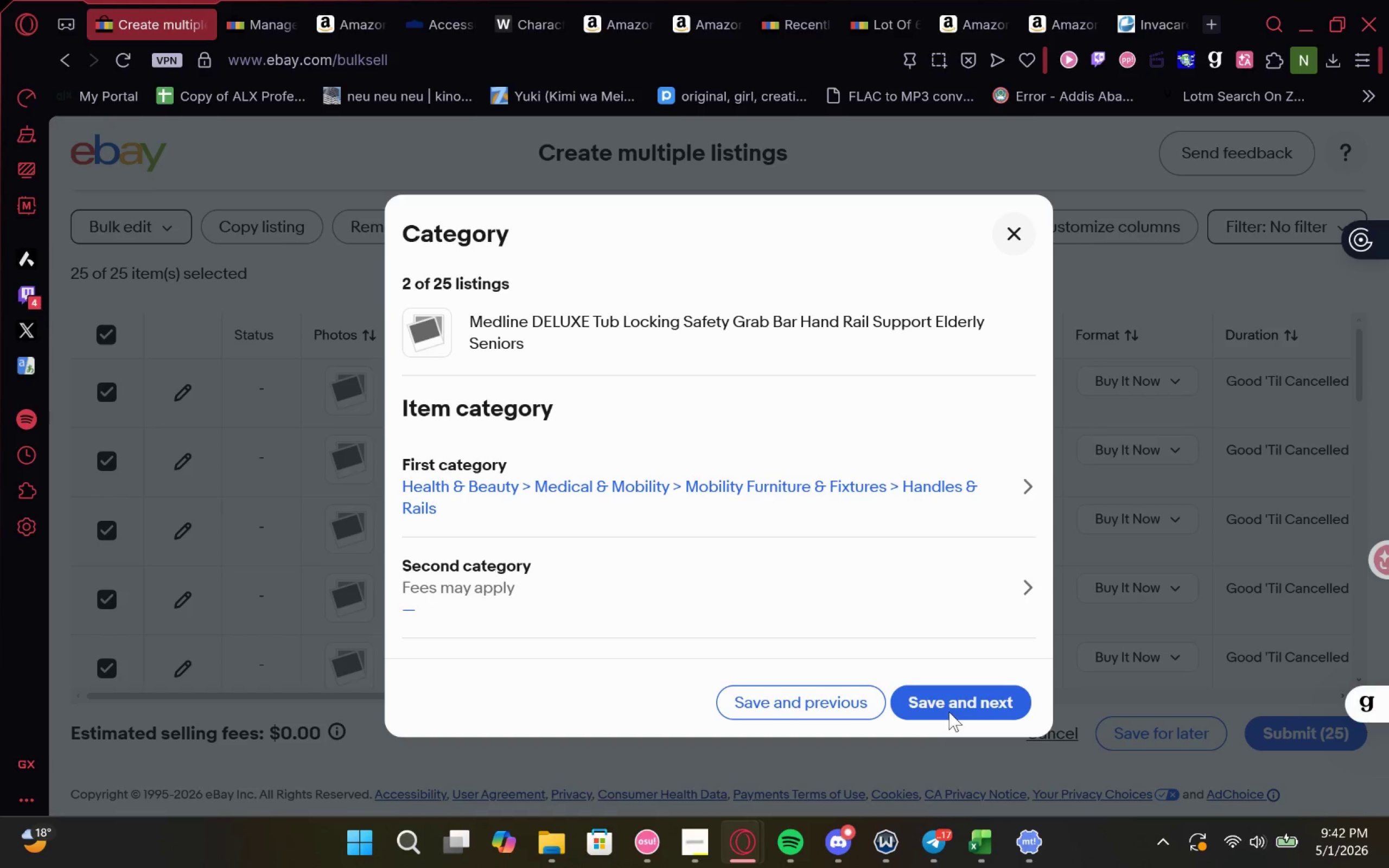 
left_click([940, 709])
 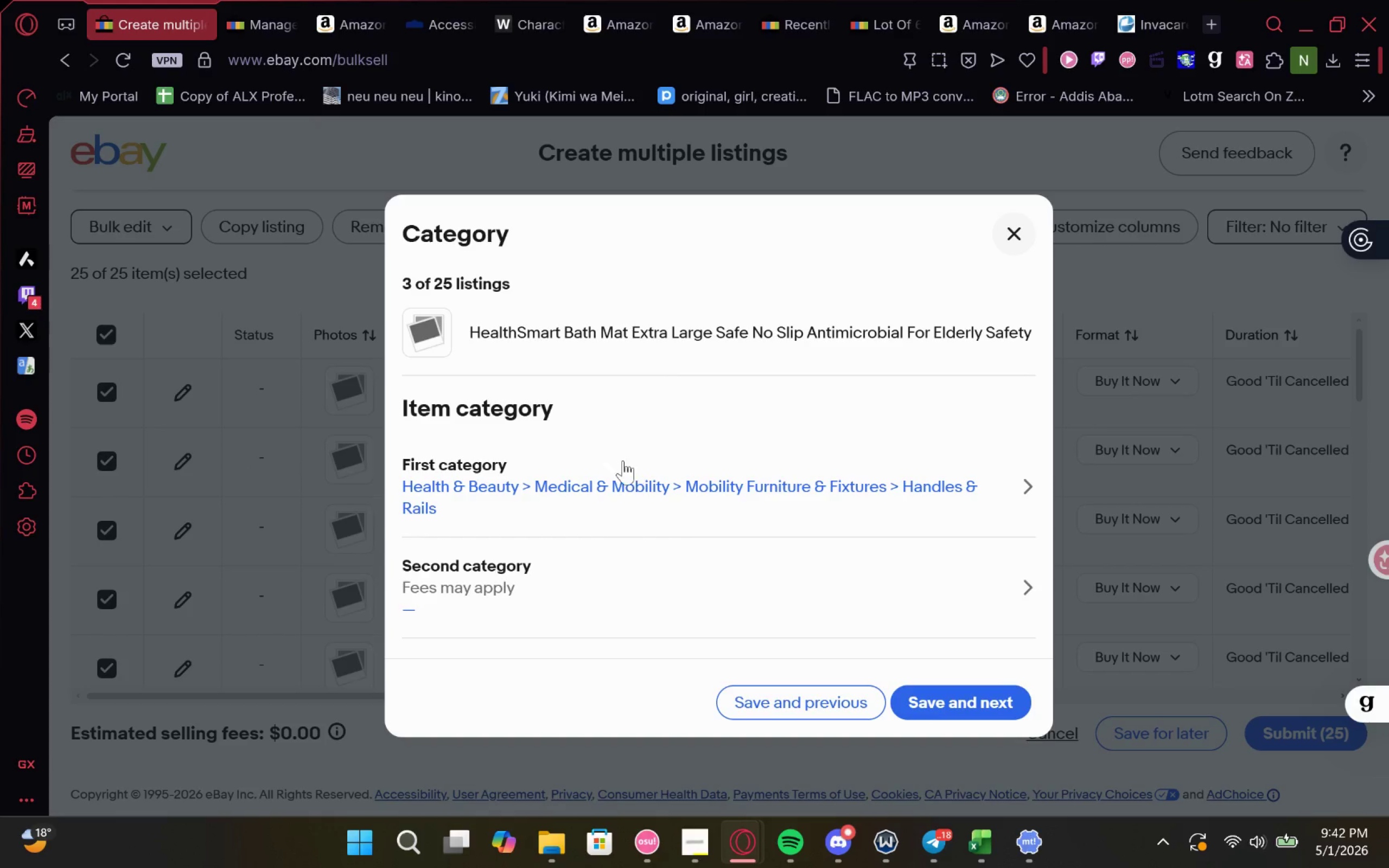 
left_click([647, 482])
 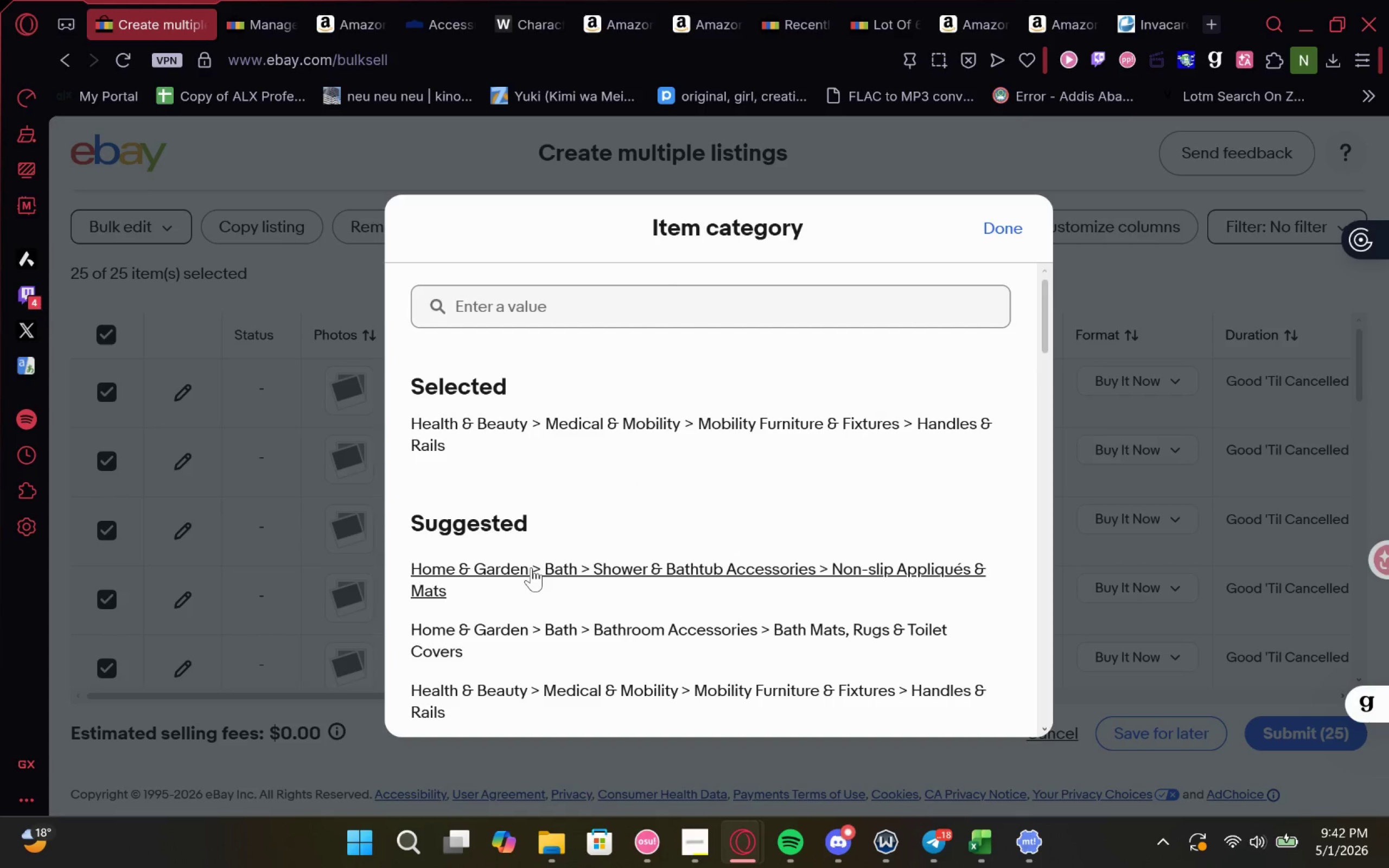 
left_click([531, 568])
 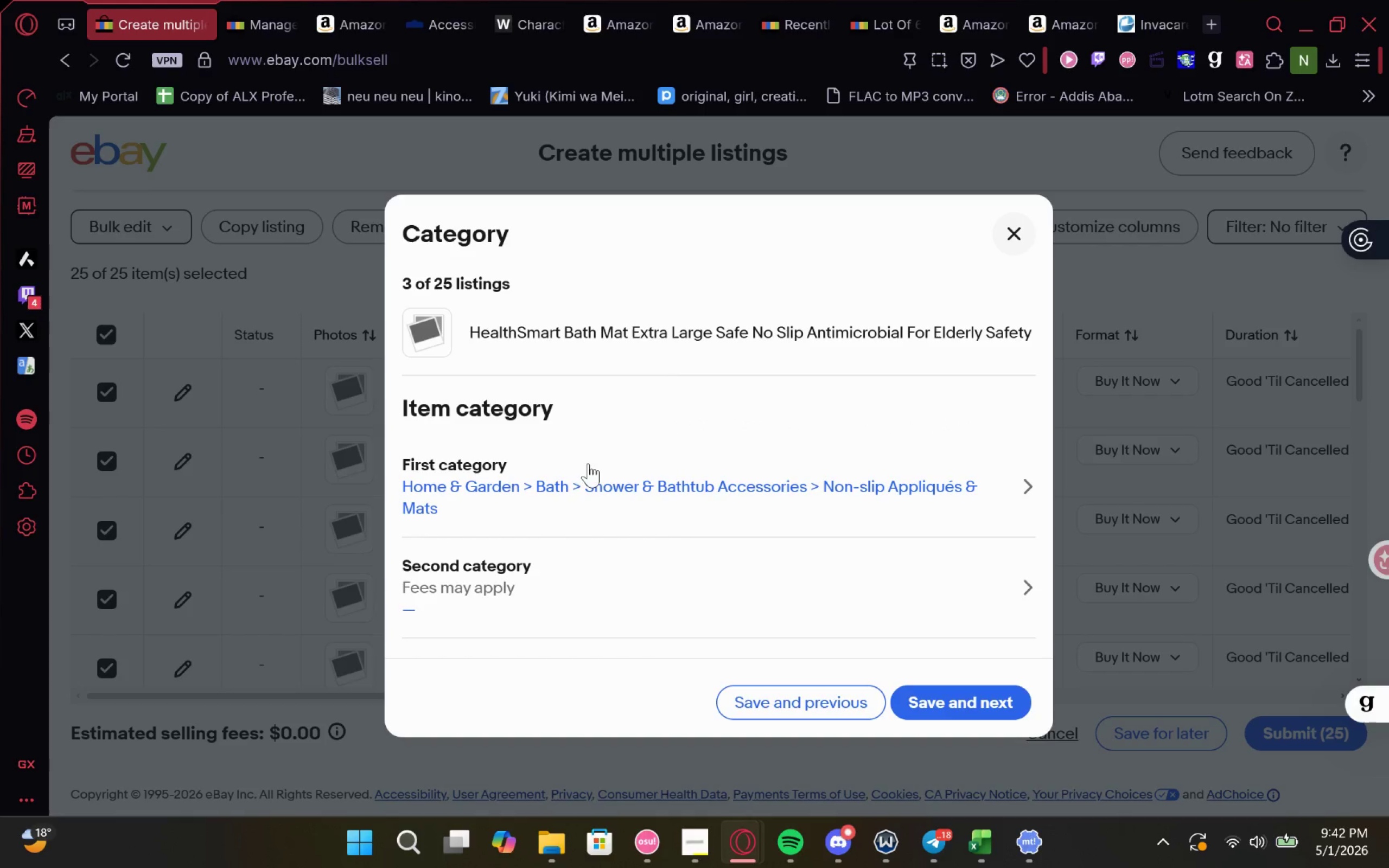 
left_click([577, 502])
 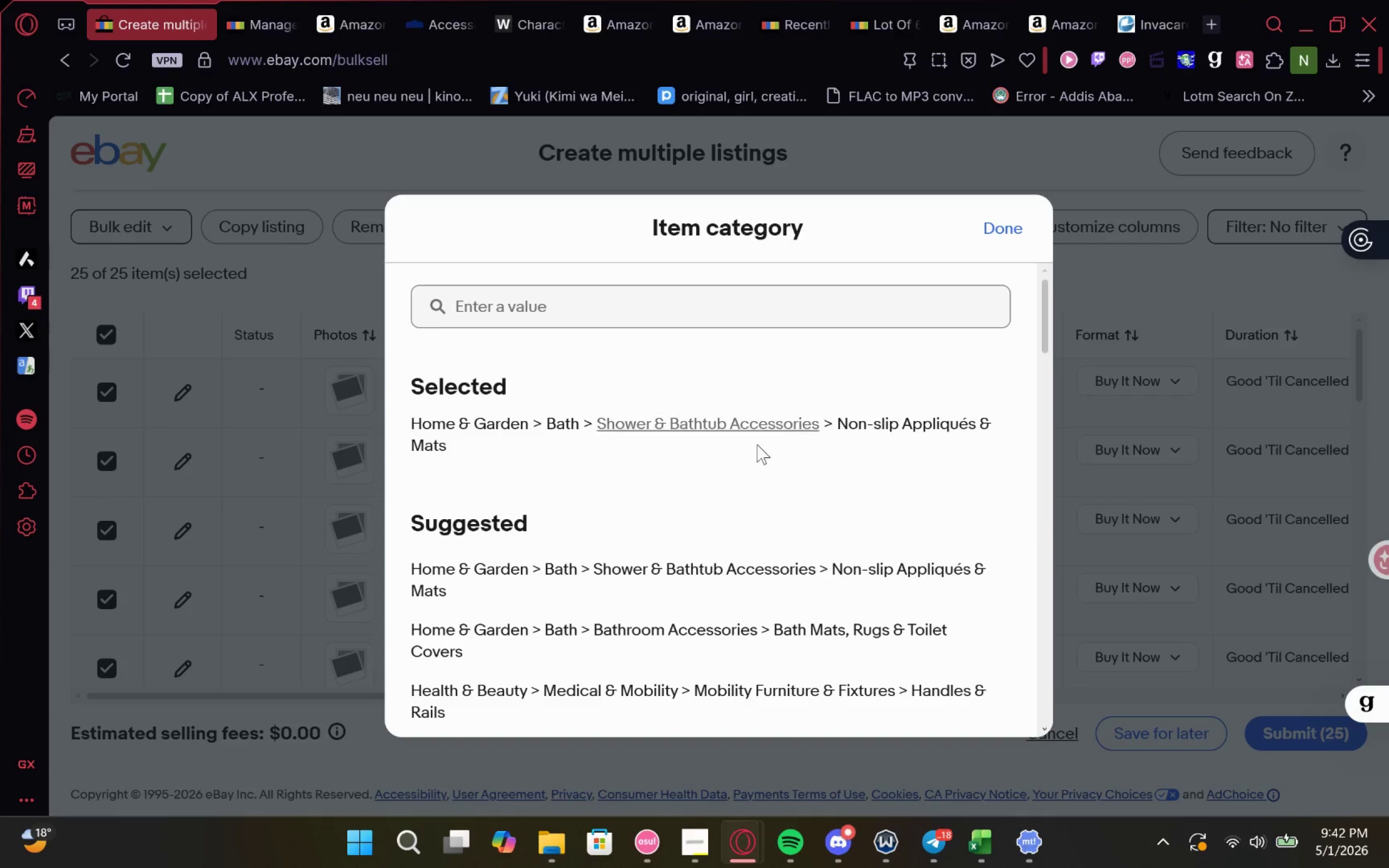 
left_click_drag(start_coordinate=[621, 471], to_coordinate=[647, 497])
 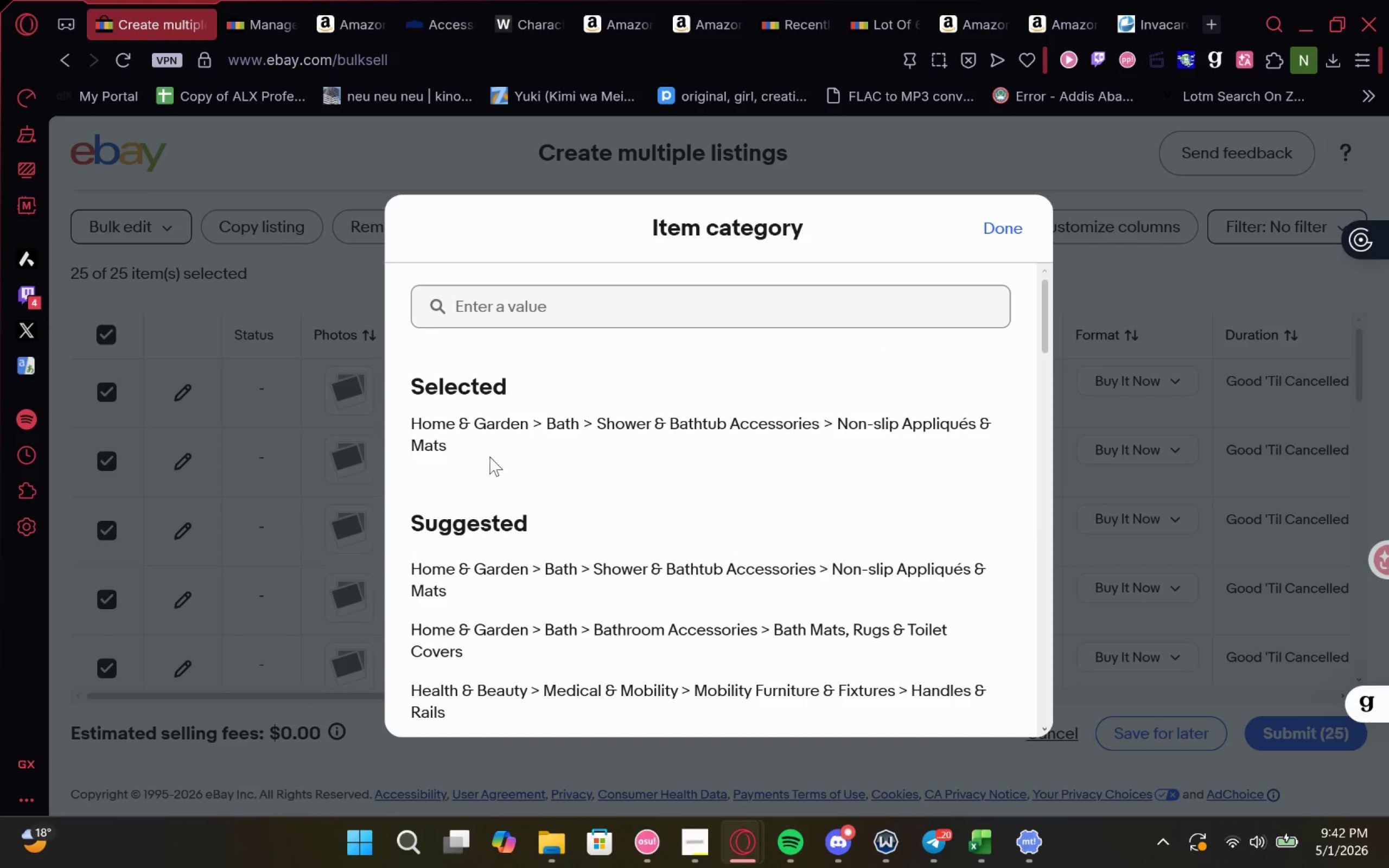 
left_click_drag(start_coordinate=[481, 446], to_coordinate=[410, 422])
 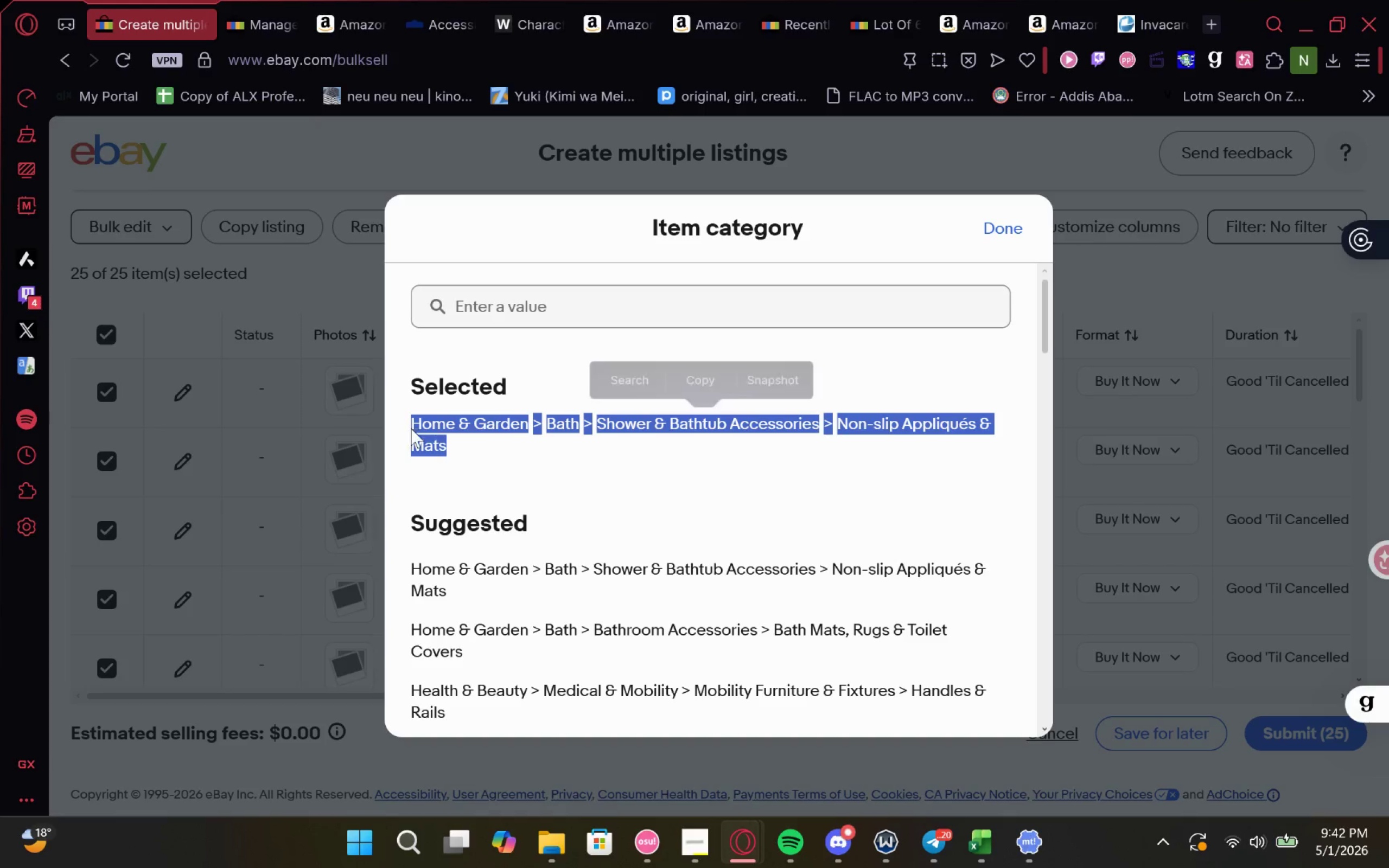 
key(Control+C)
 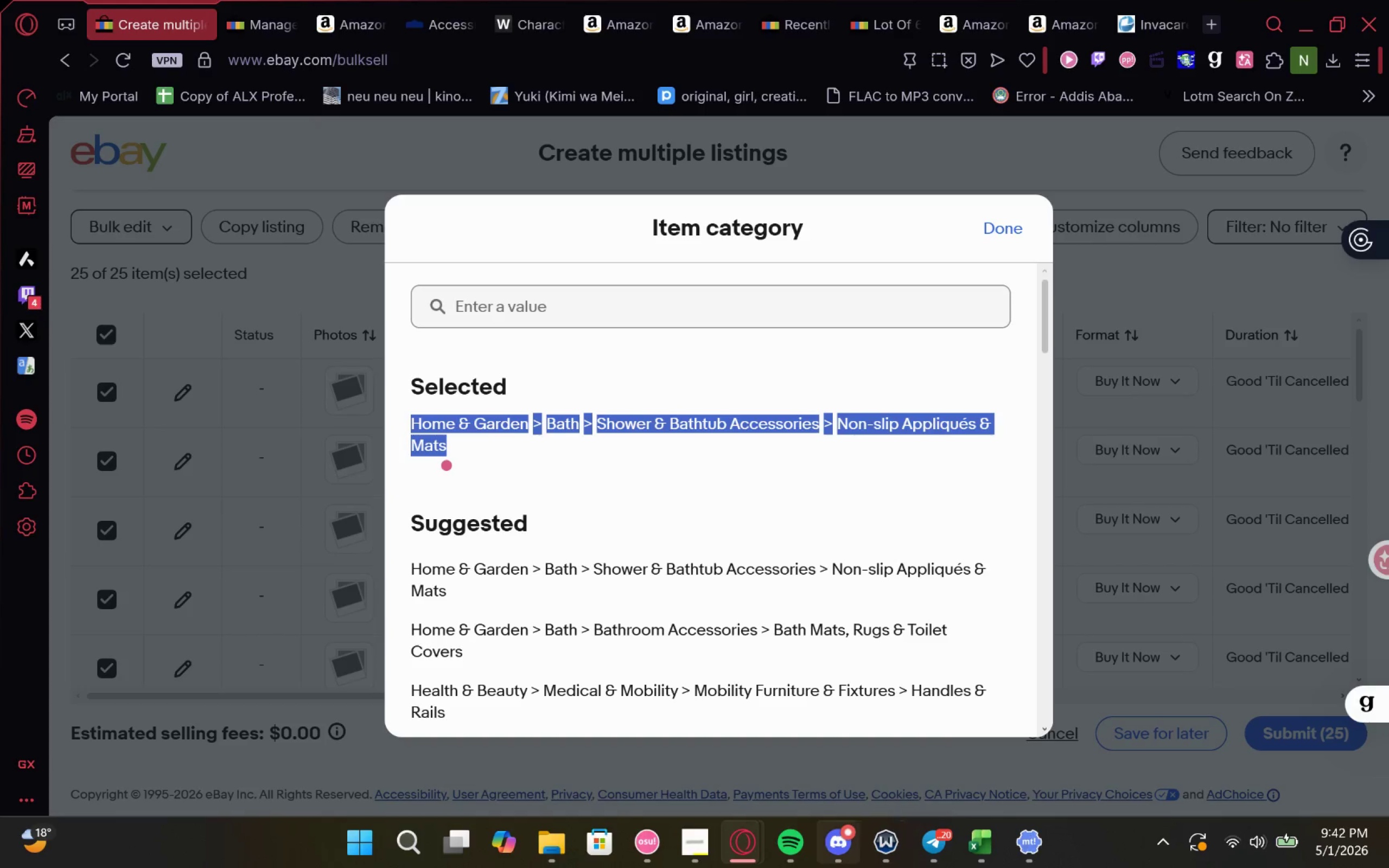 
key(Control+C)
 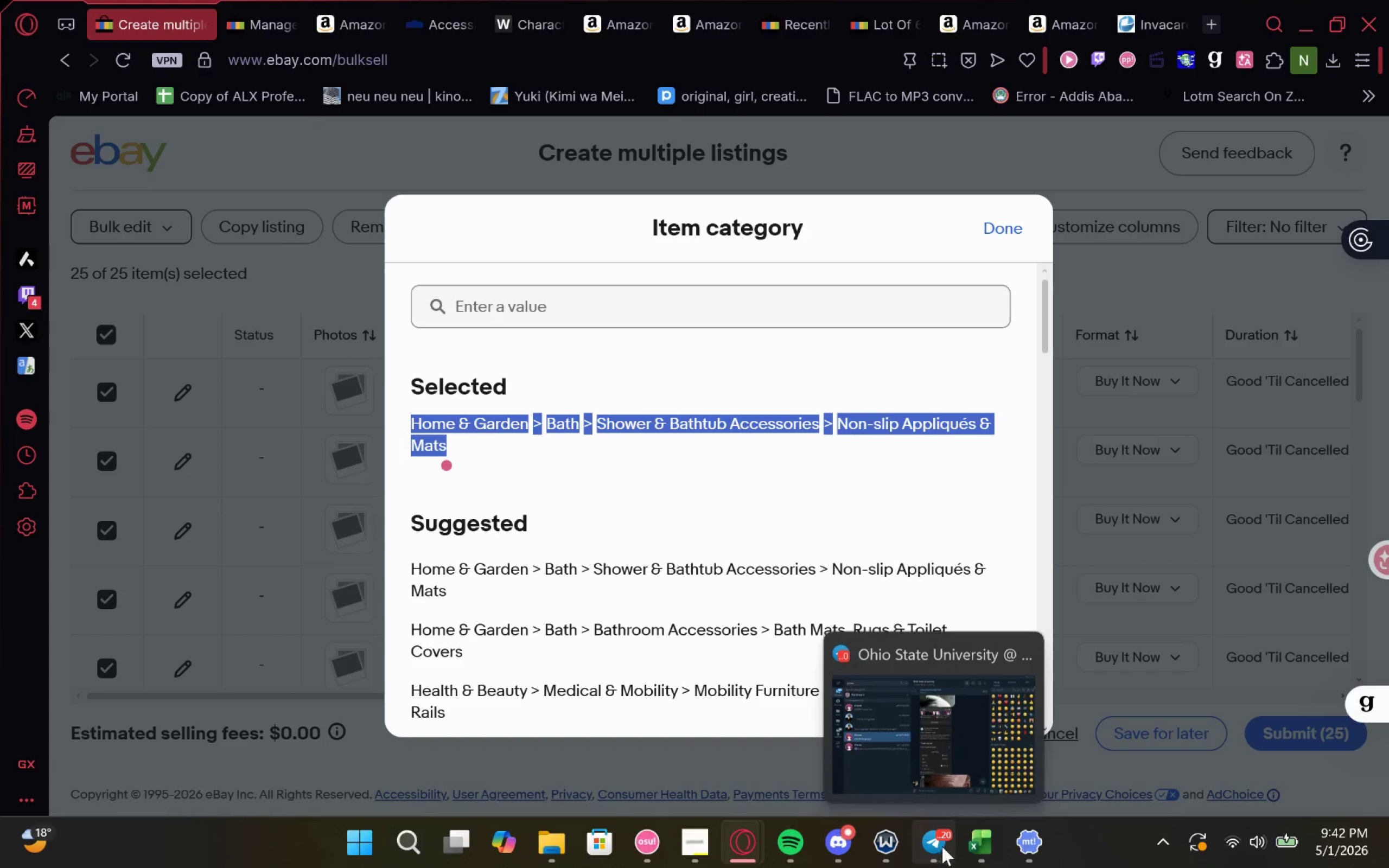 
left_click([972, 844])
 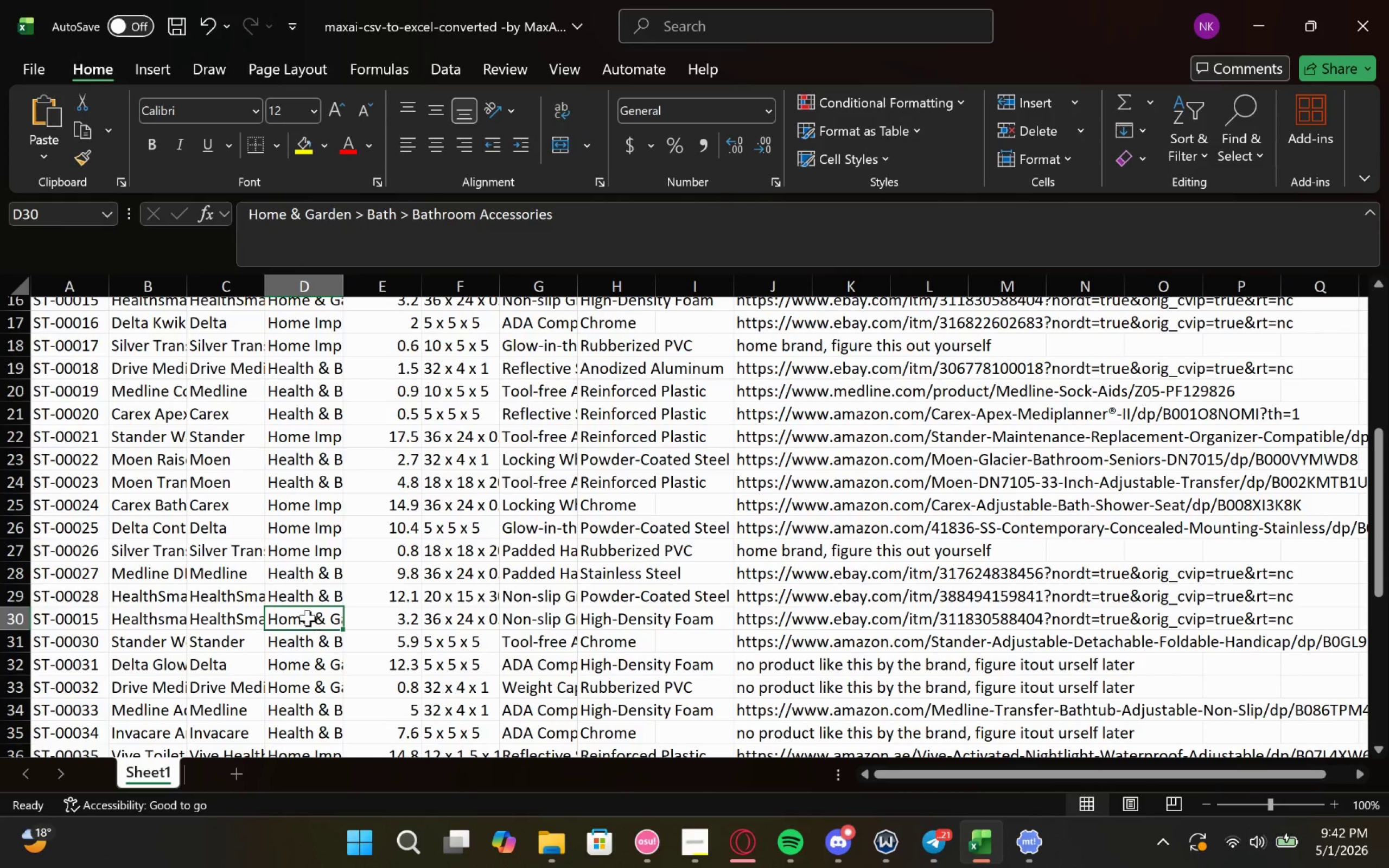 
double_click([303, 617])
 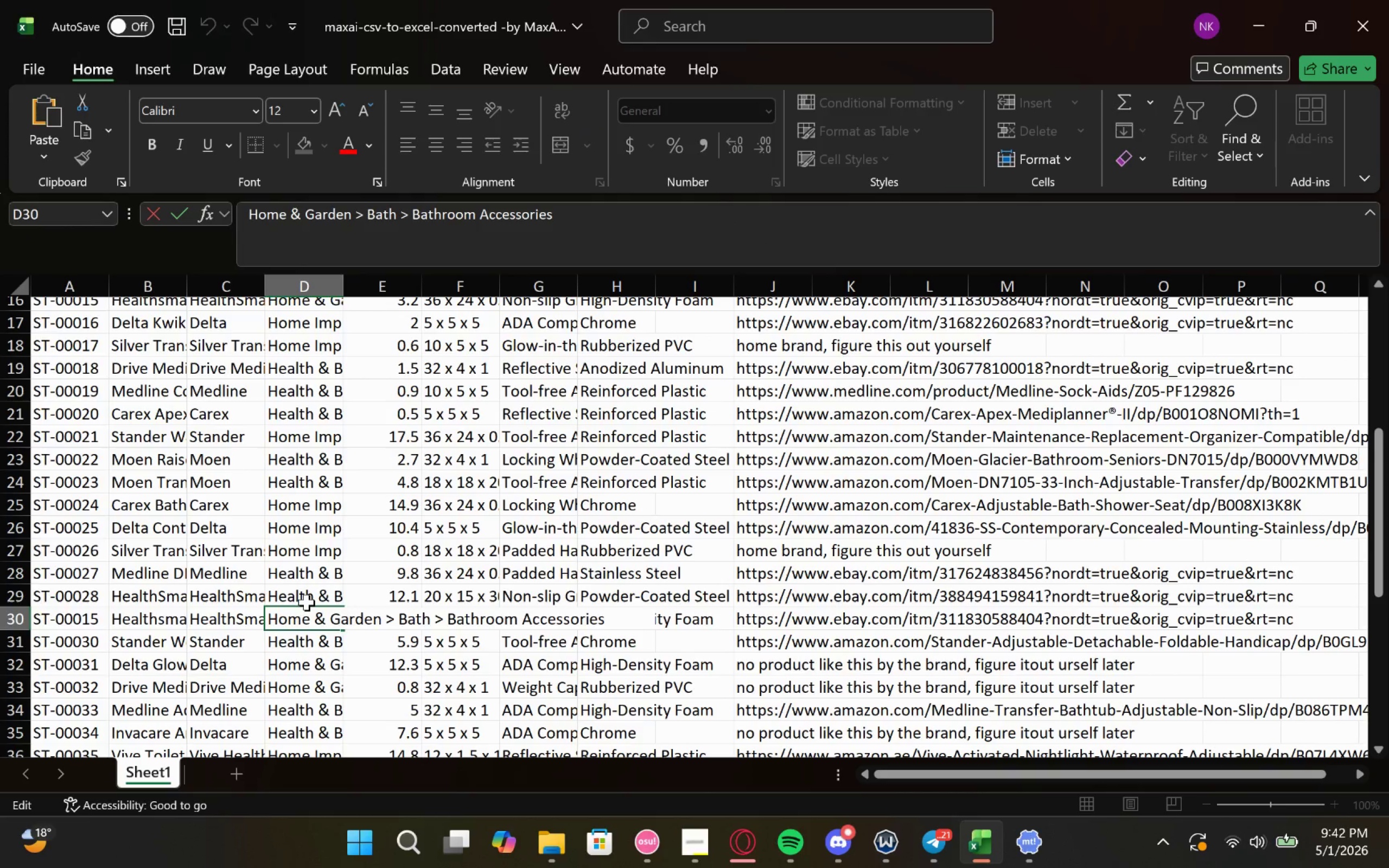 
double_click([307, 602])
 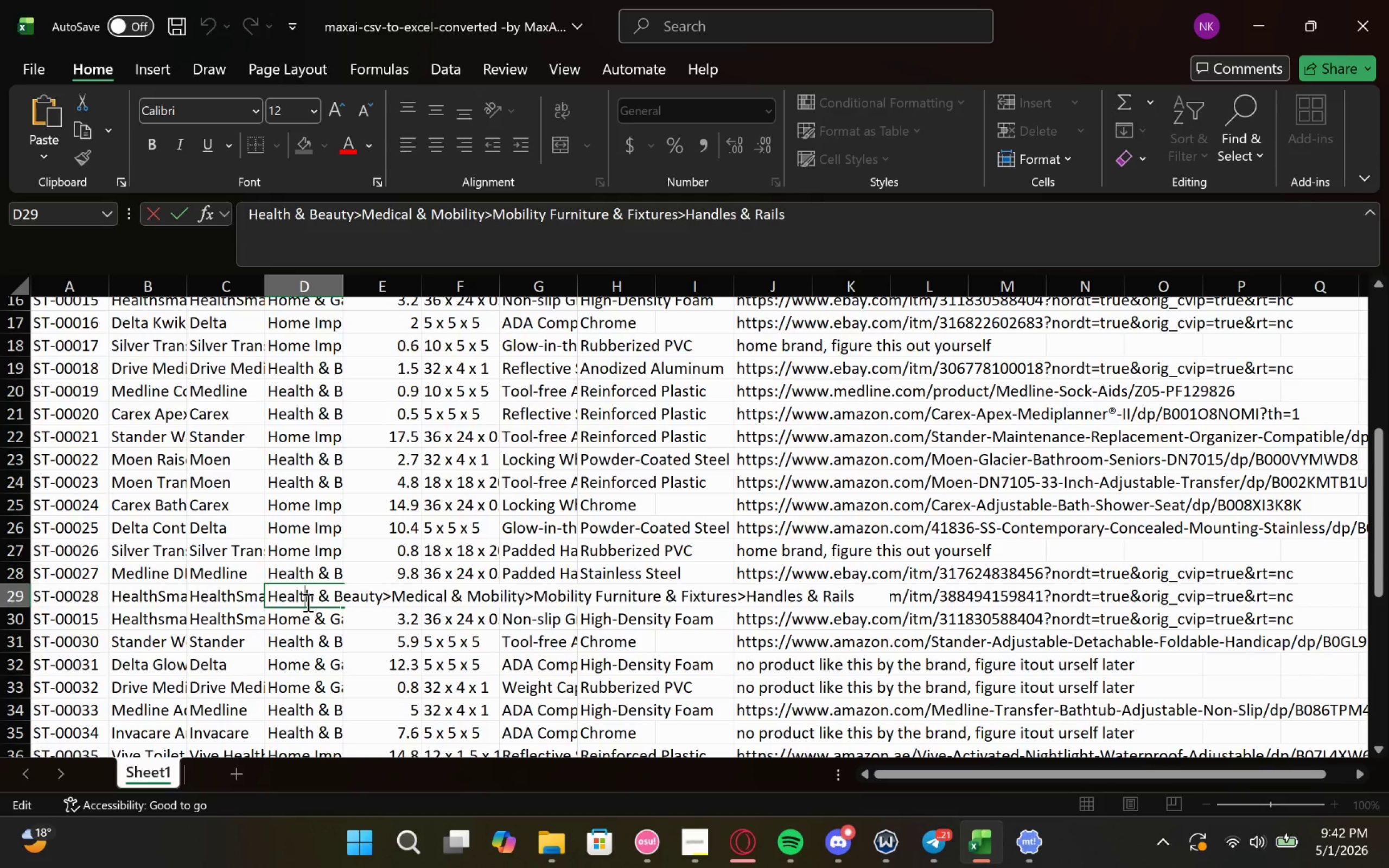 
key(Control+A)
 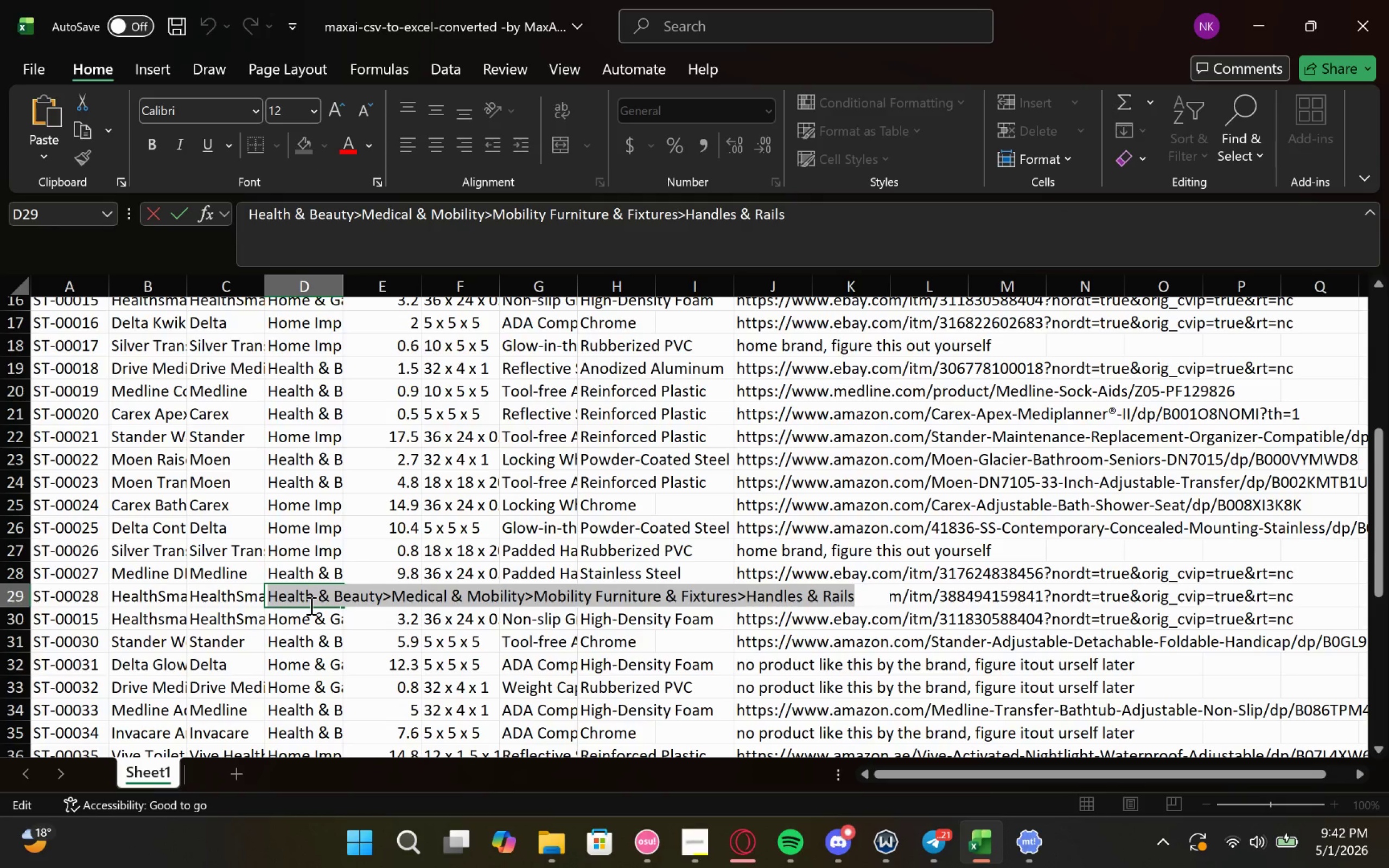 
key(Control+V)
 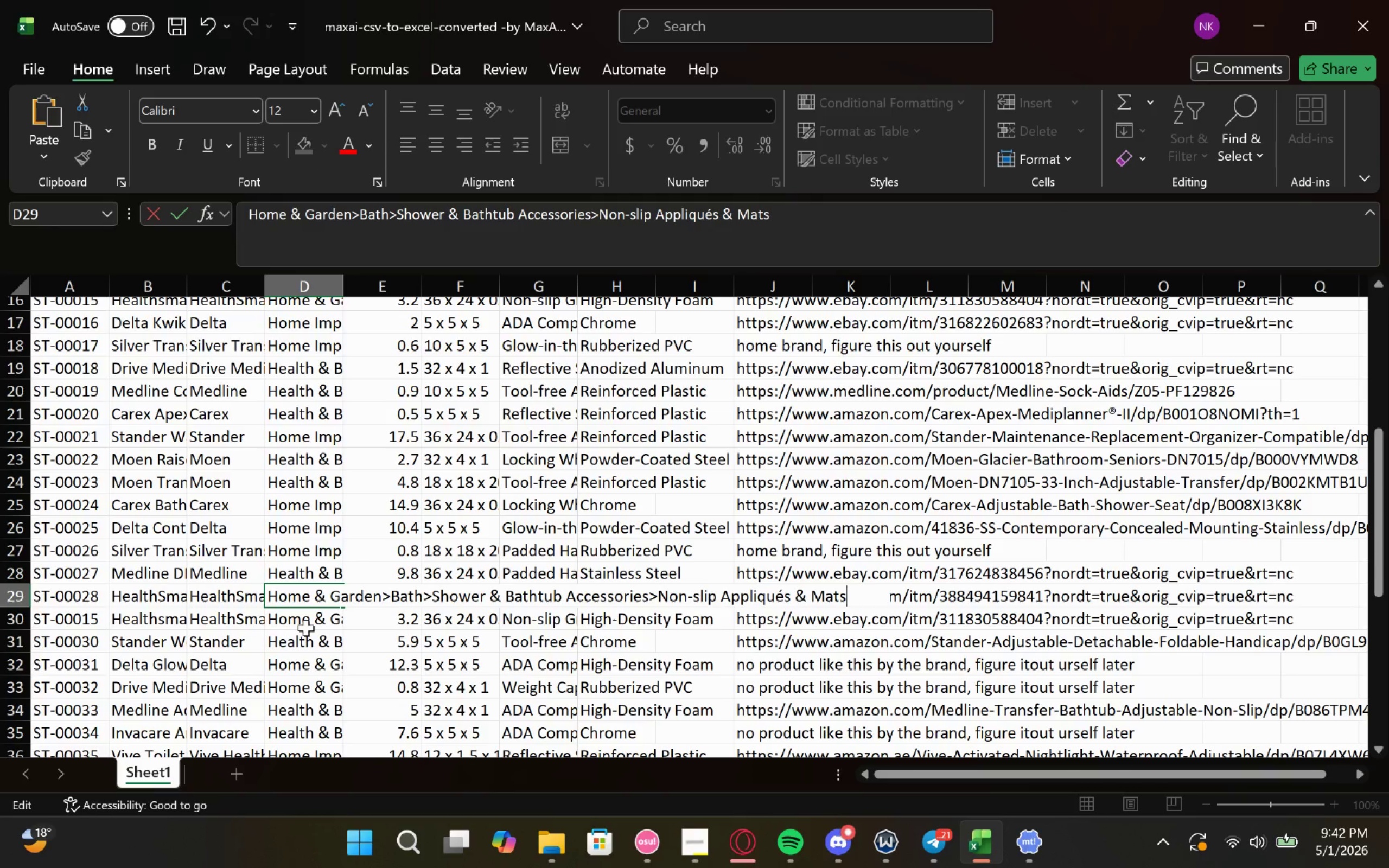 
left_click([305, 627])
 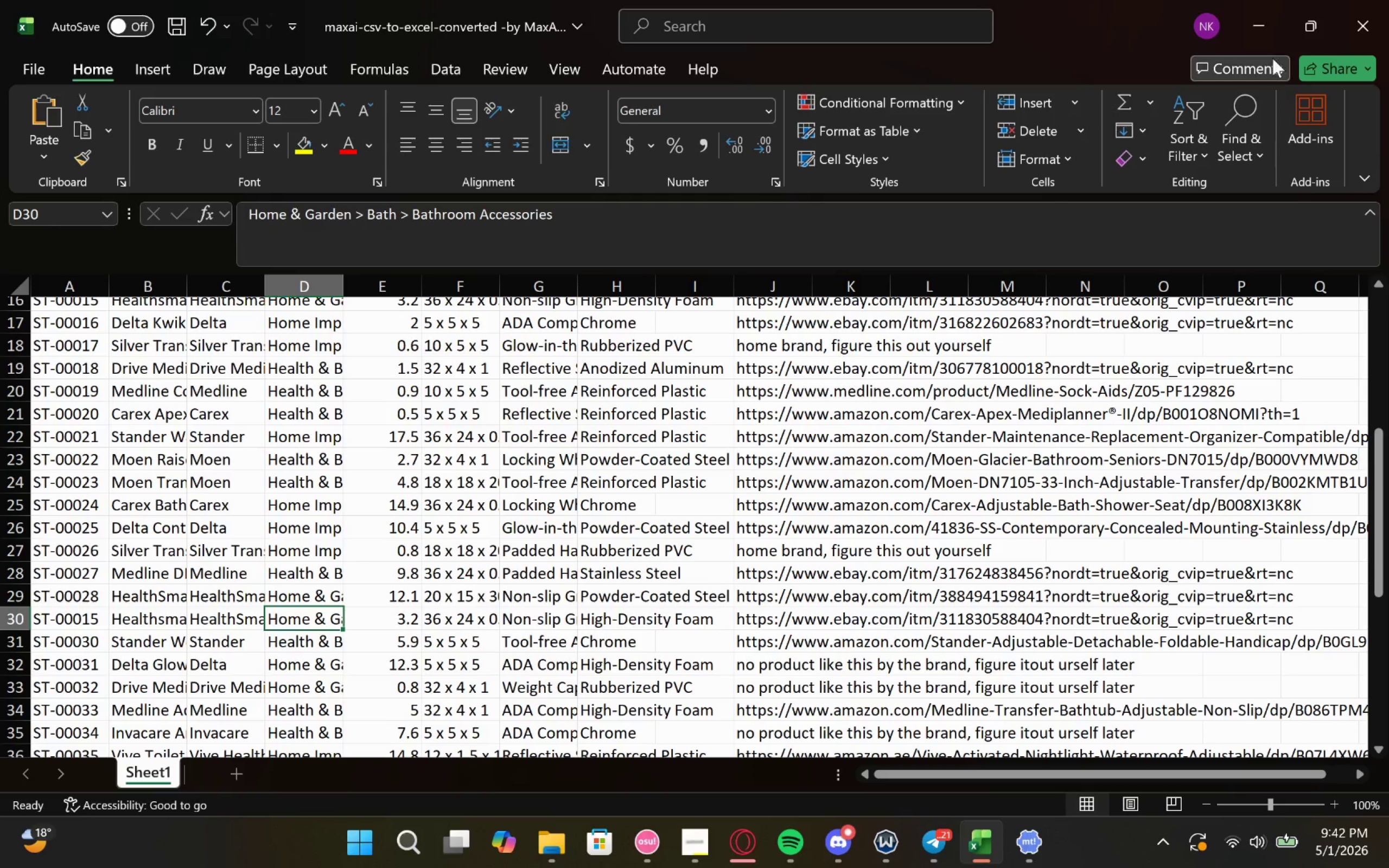 
left_click([1269, 13])
 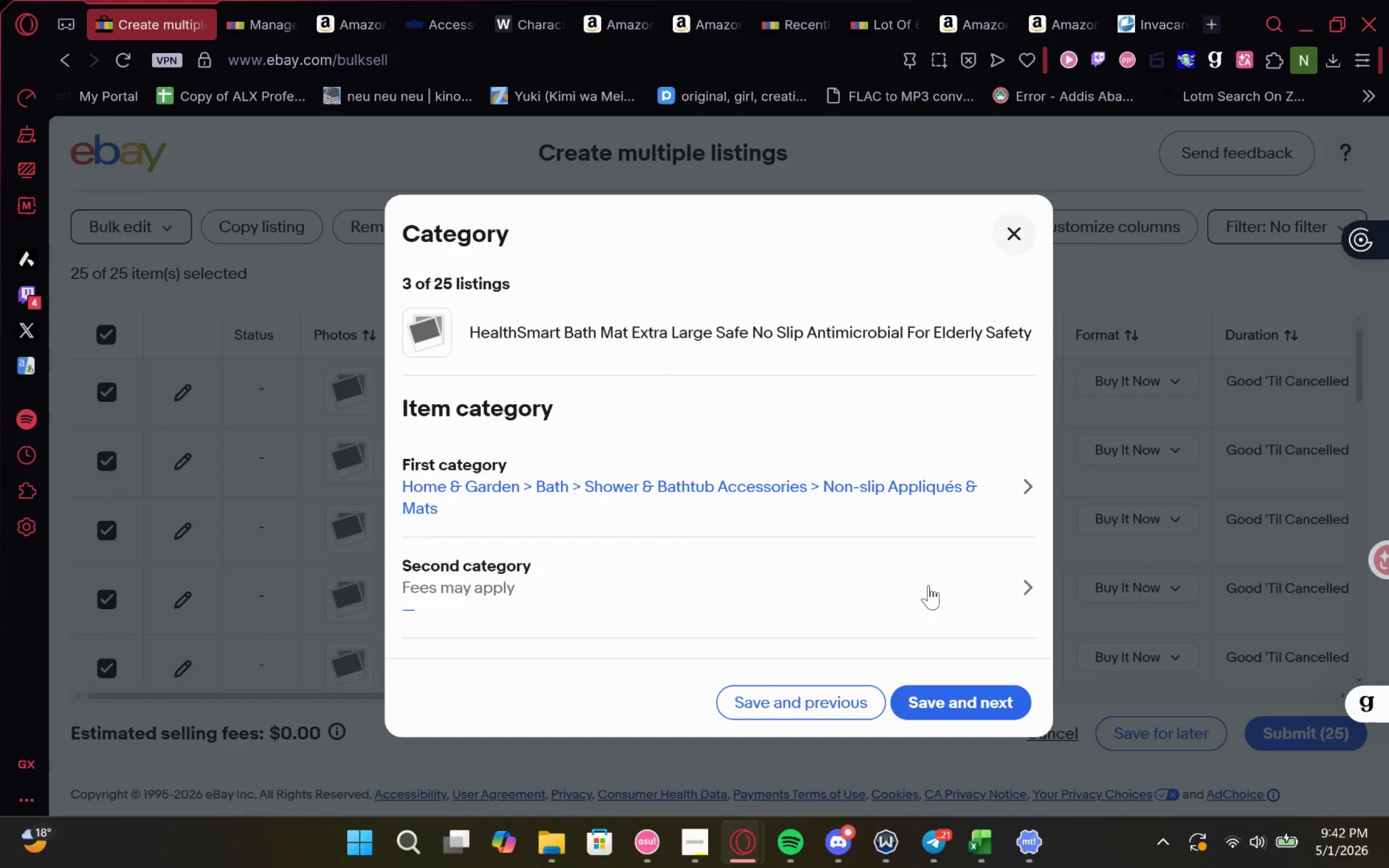 
left_click([946, 695])
 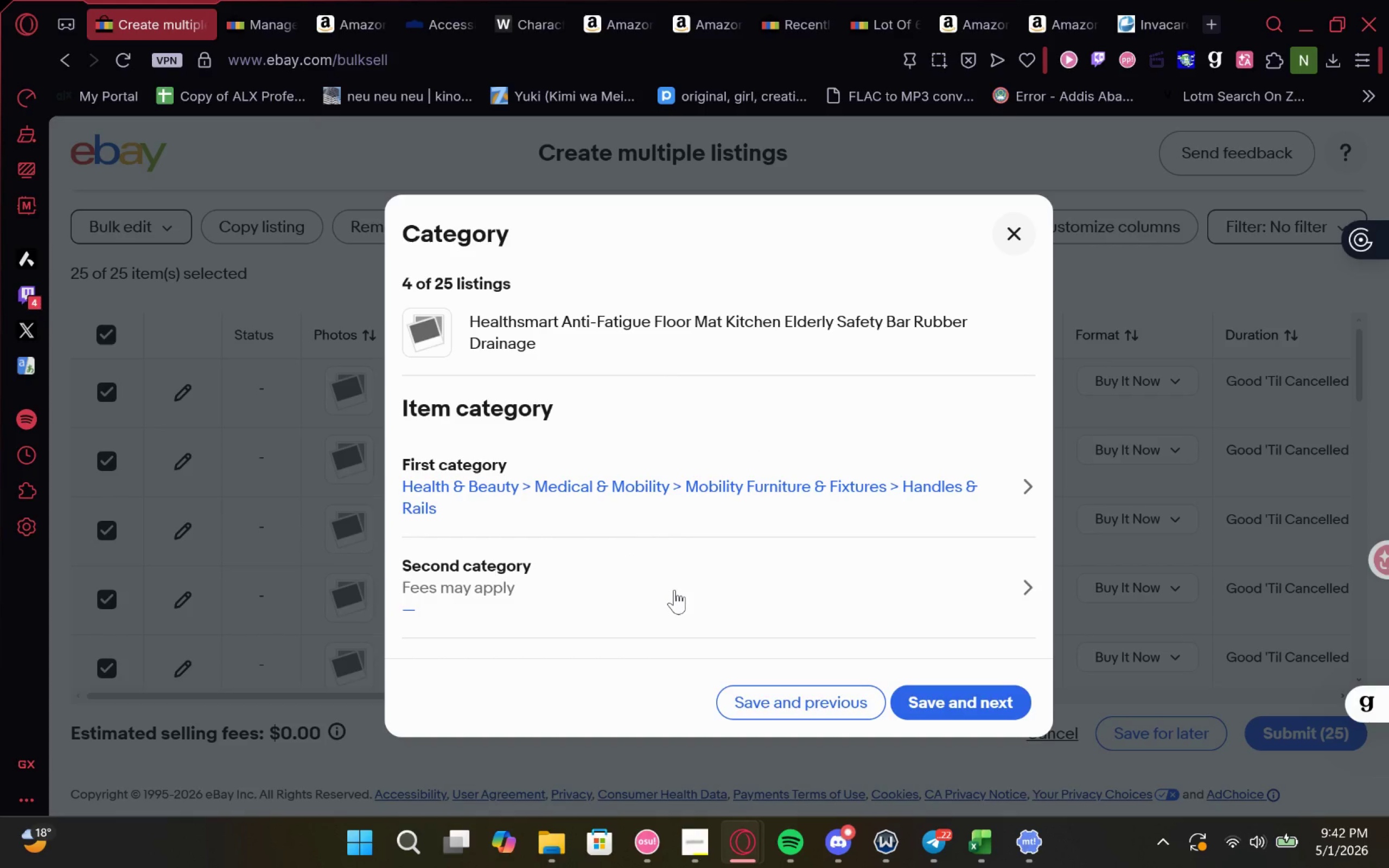 
left_click([616, 502])
 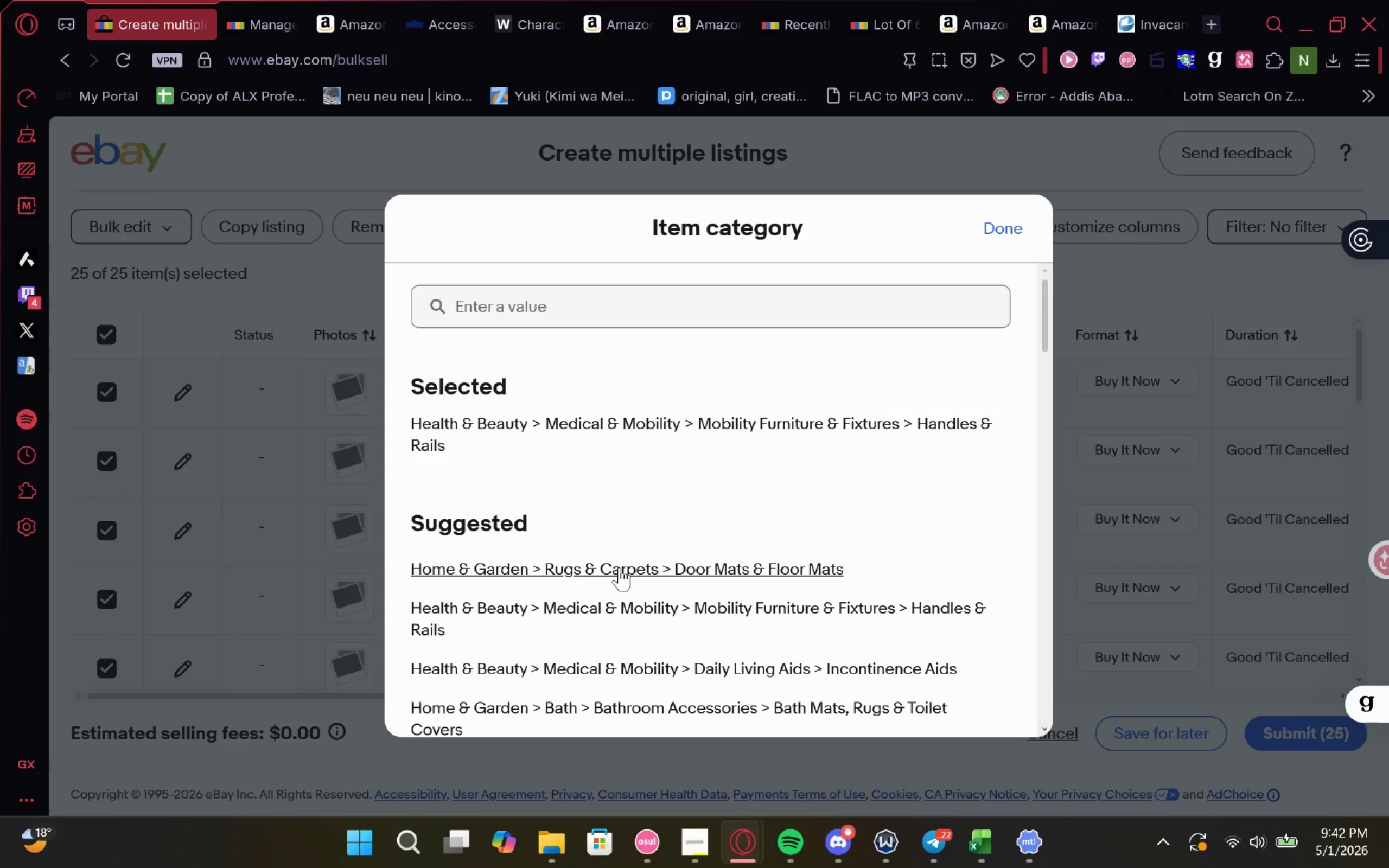 
left_click([619, 567])
 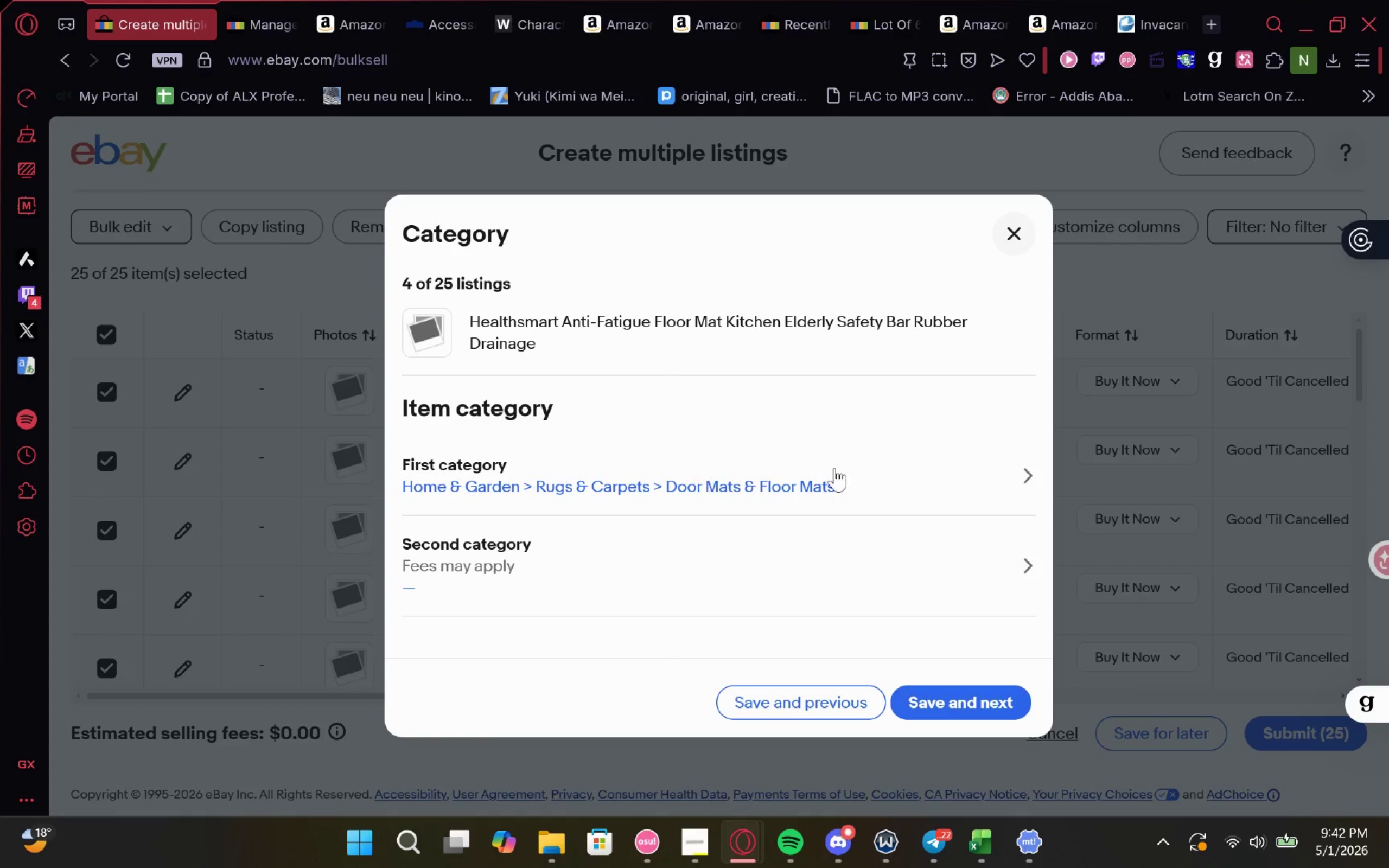 
left_click([855, 475])
 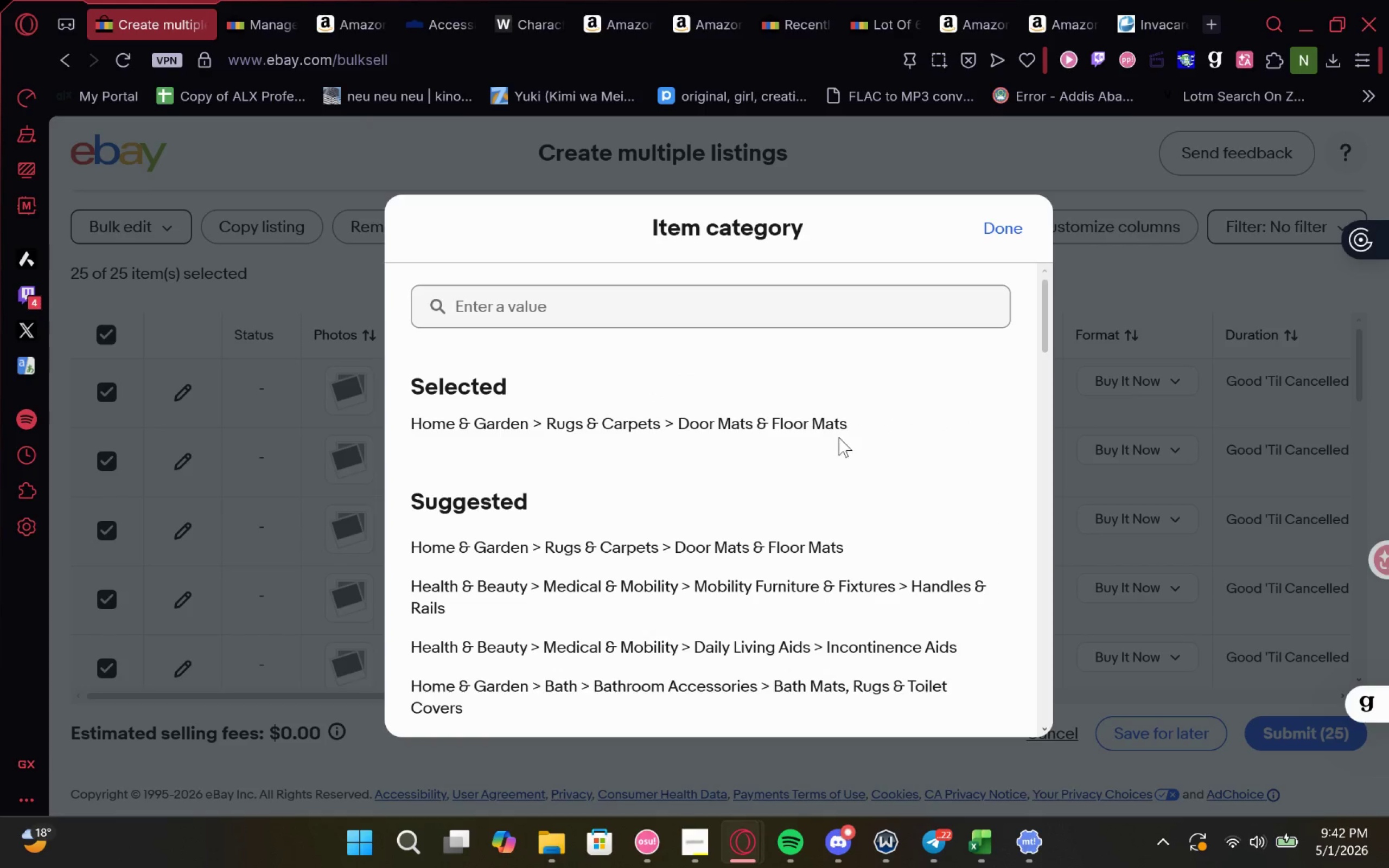 
left_click_drag(start_coordinate=[831, 433], to_coordinate=[655, 425])
 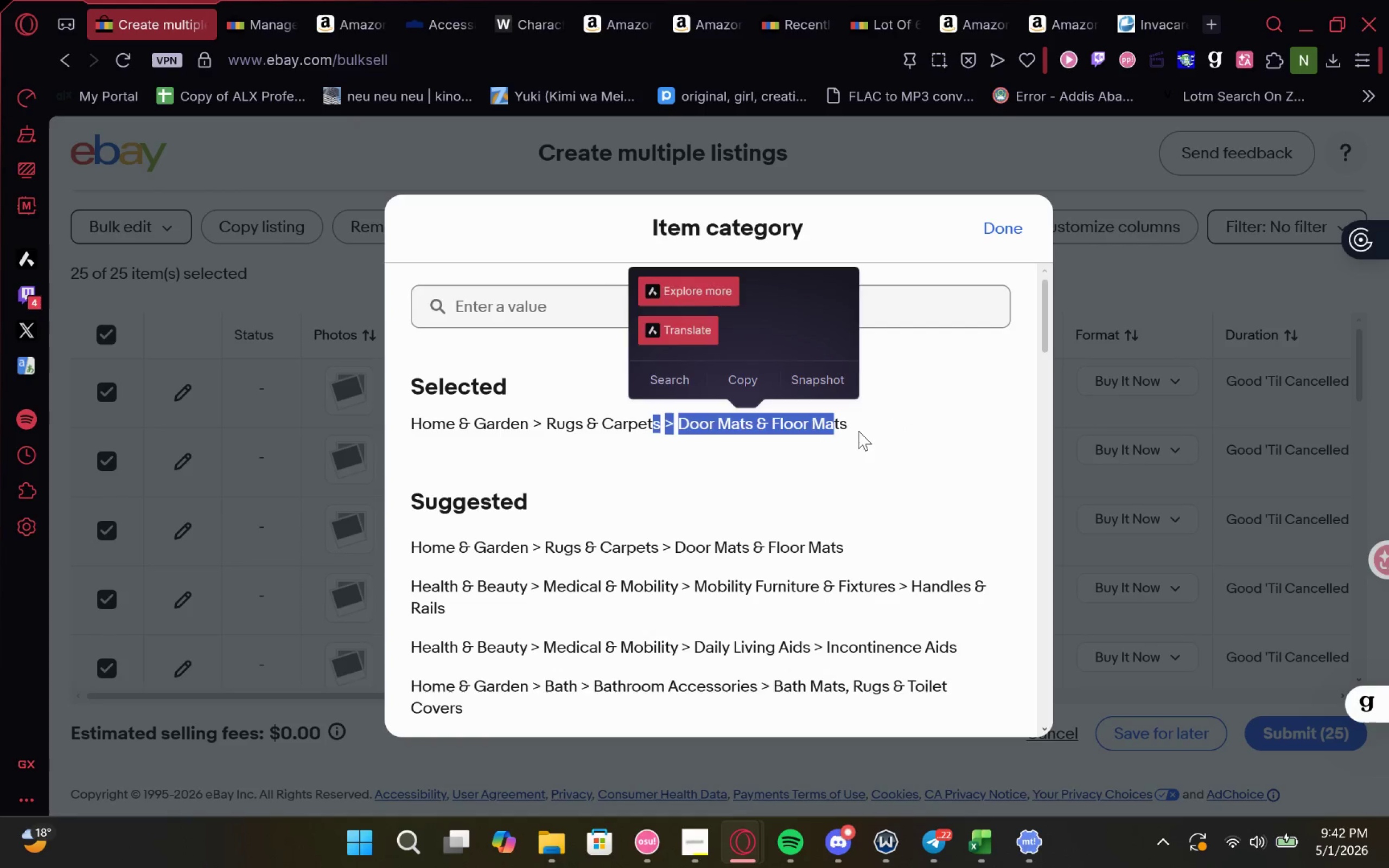 
left_click_drag(start_coordinate=[860, 429], to_coordinate=[270, 425])
 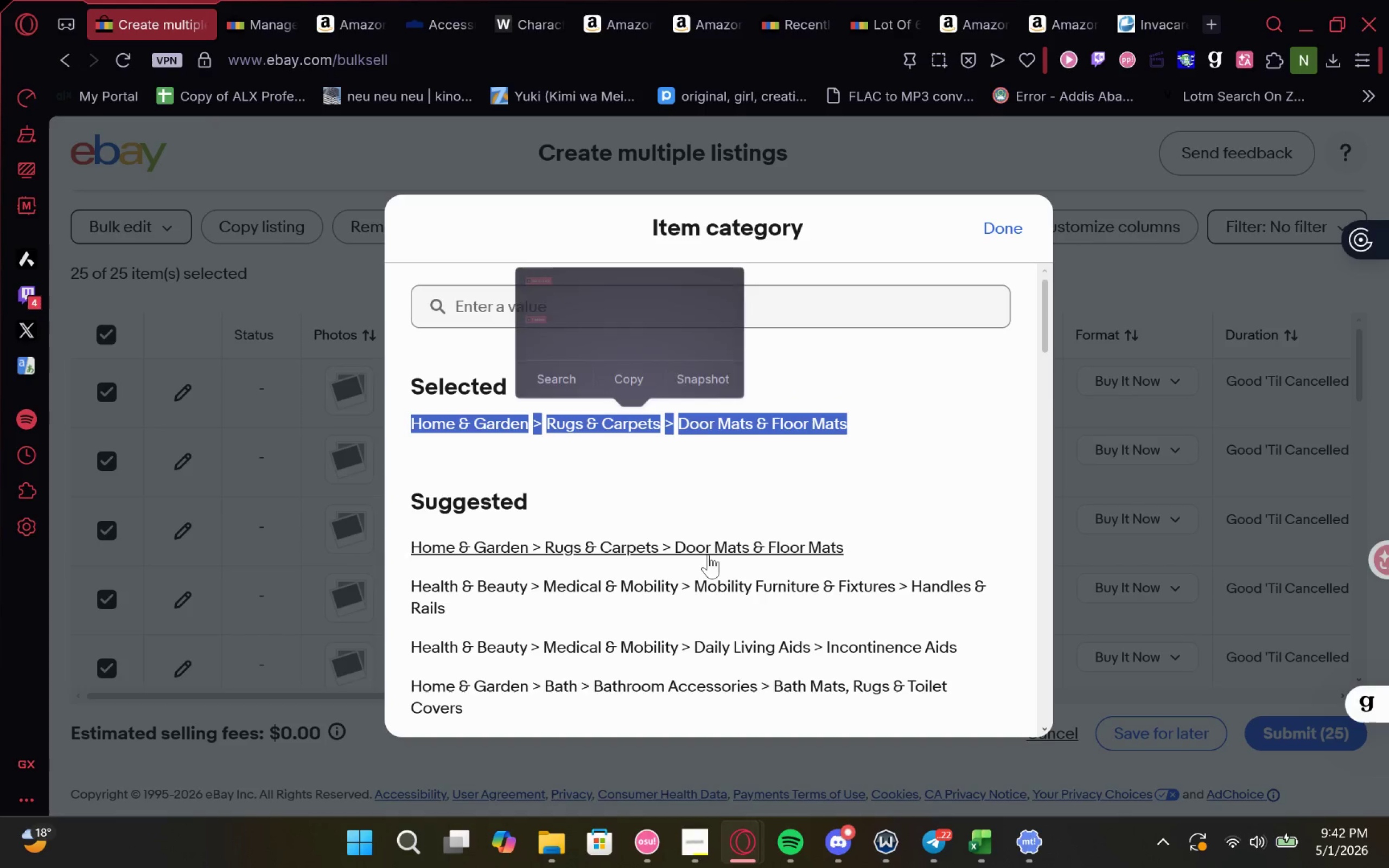 
key(Control+C)
 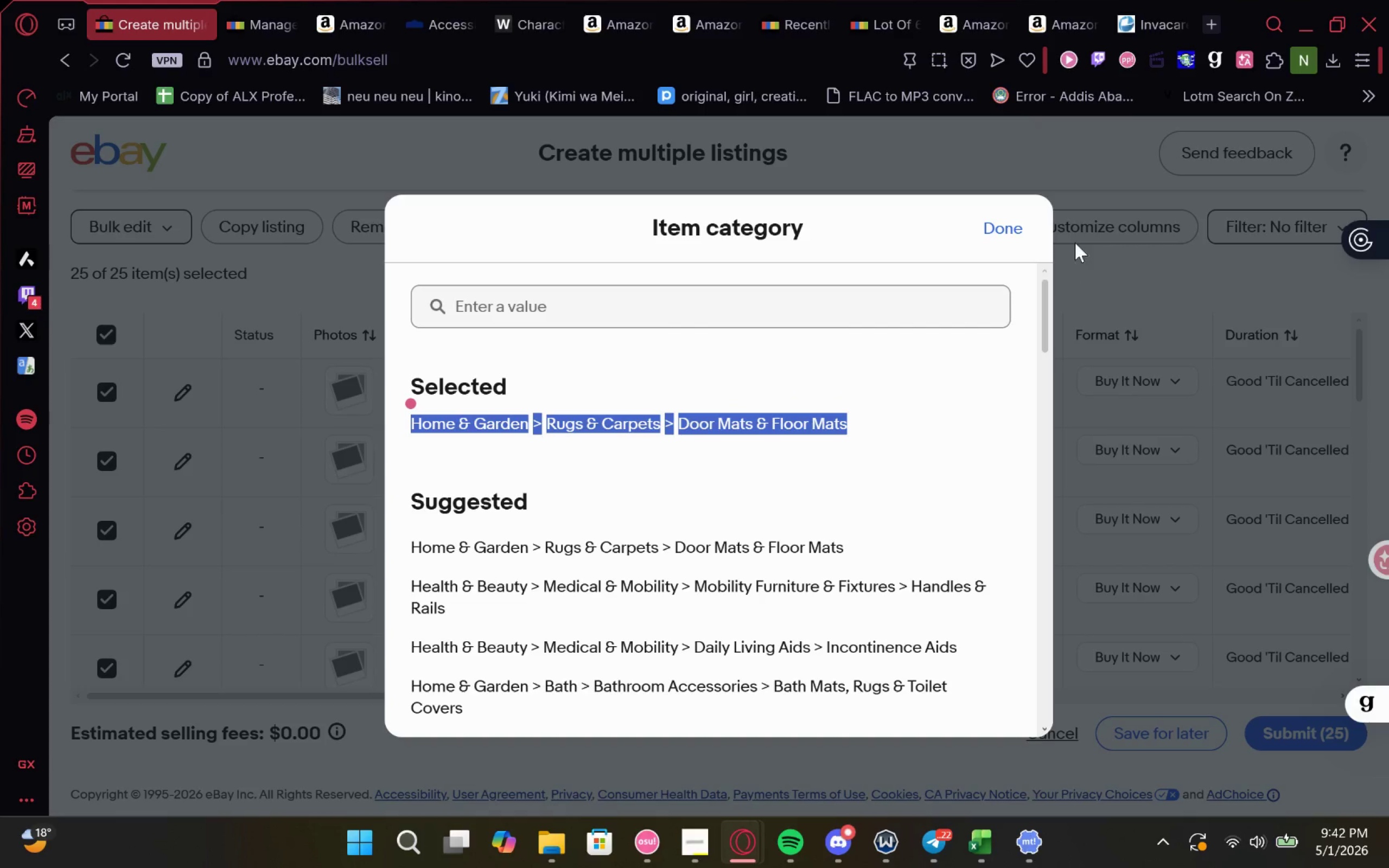 
key(Control+C)
 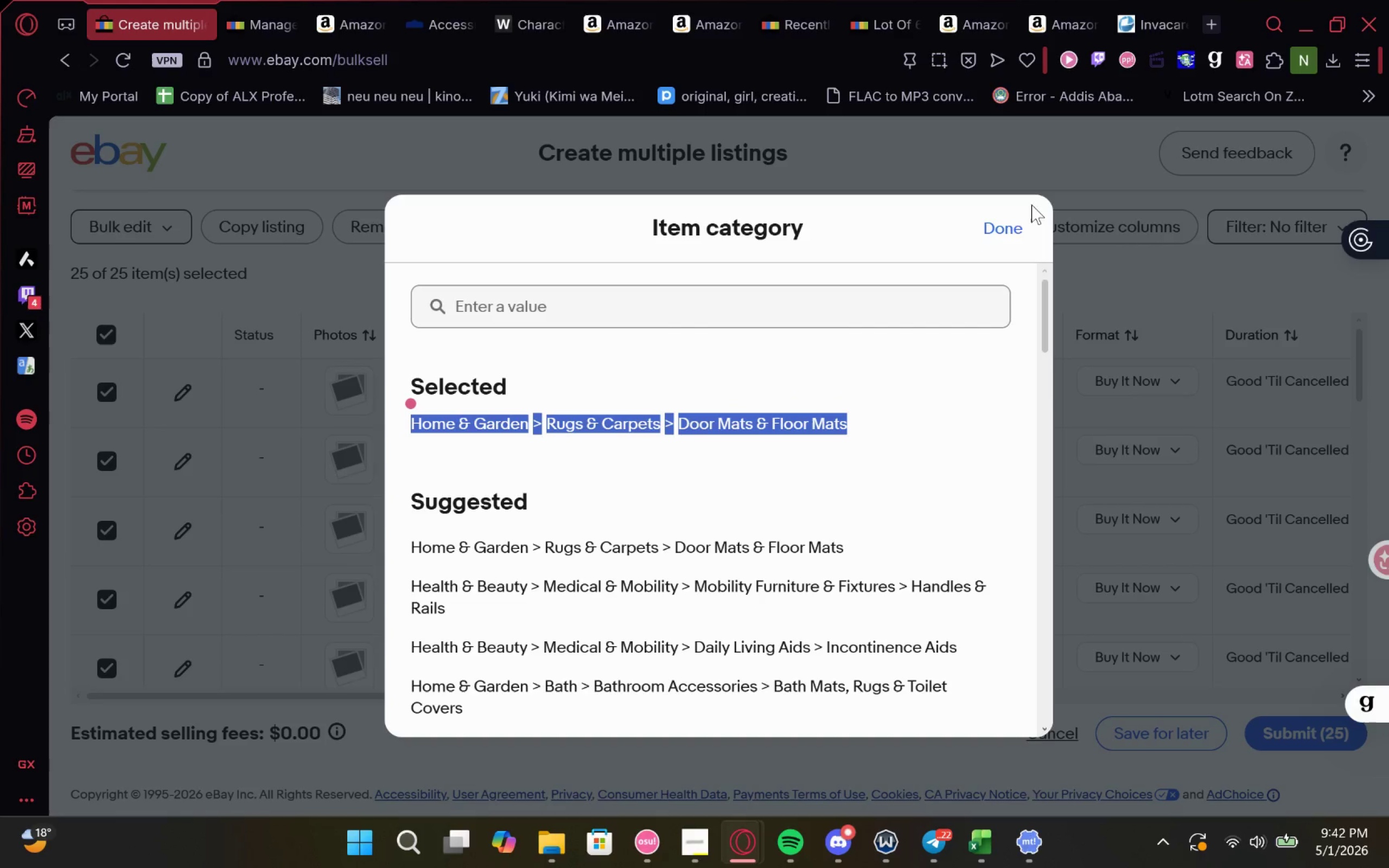 
key(Control+C)
 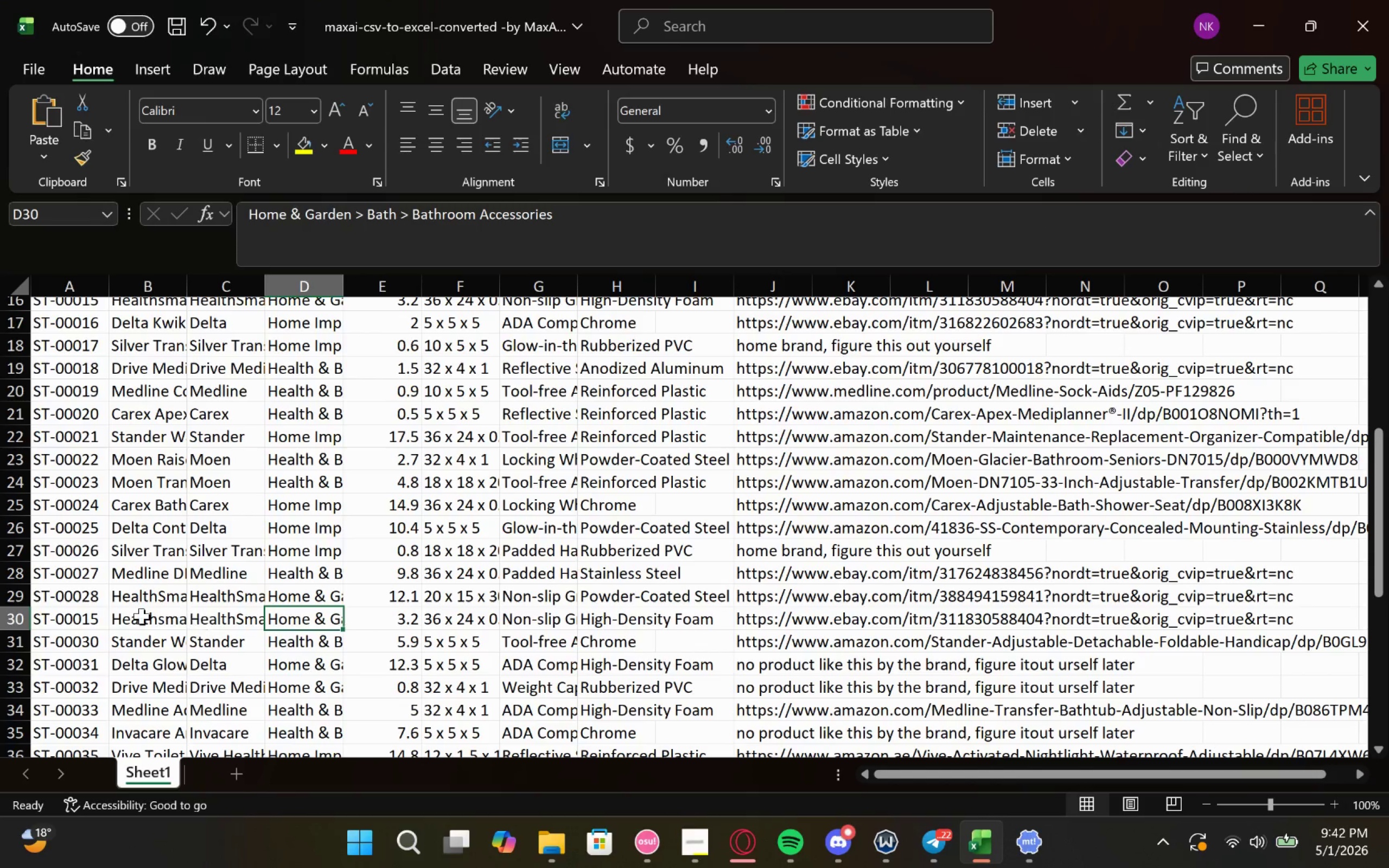 
double_click([309, 623])
 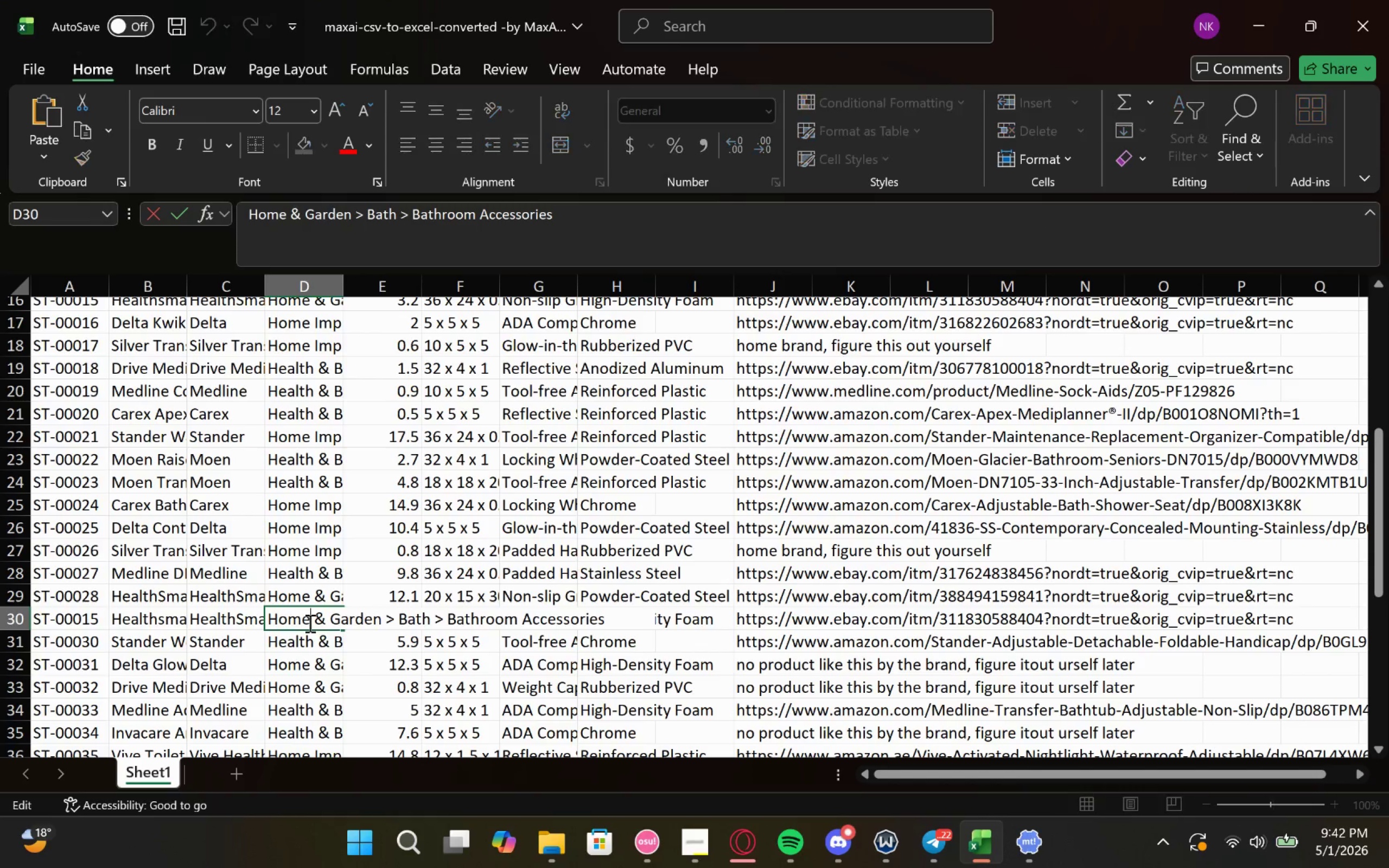 
key(Control+A)
 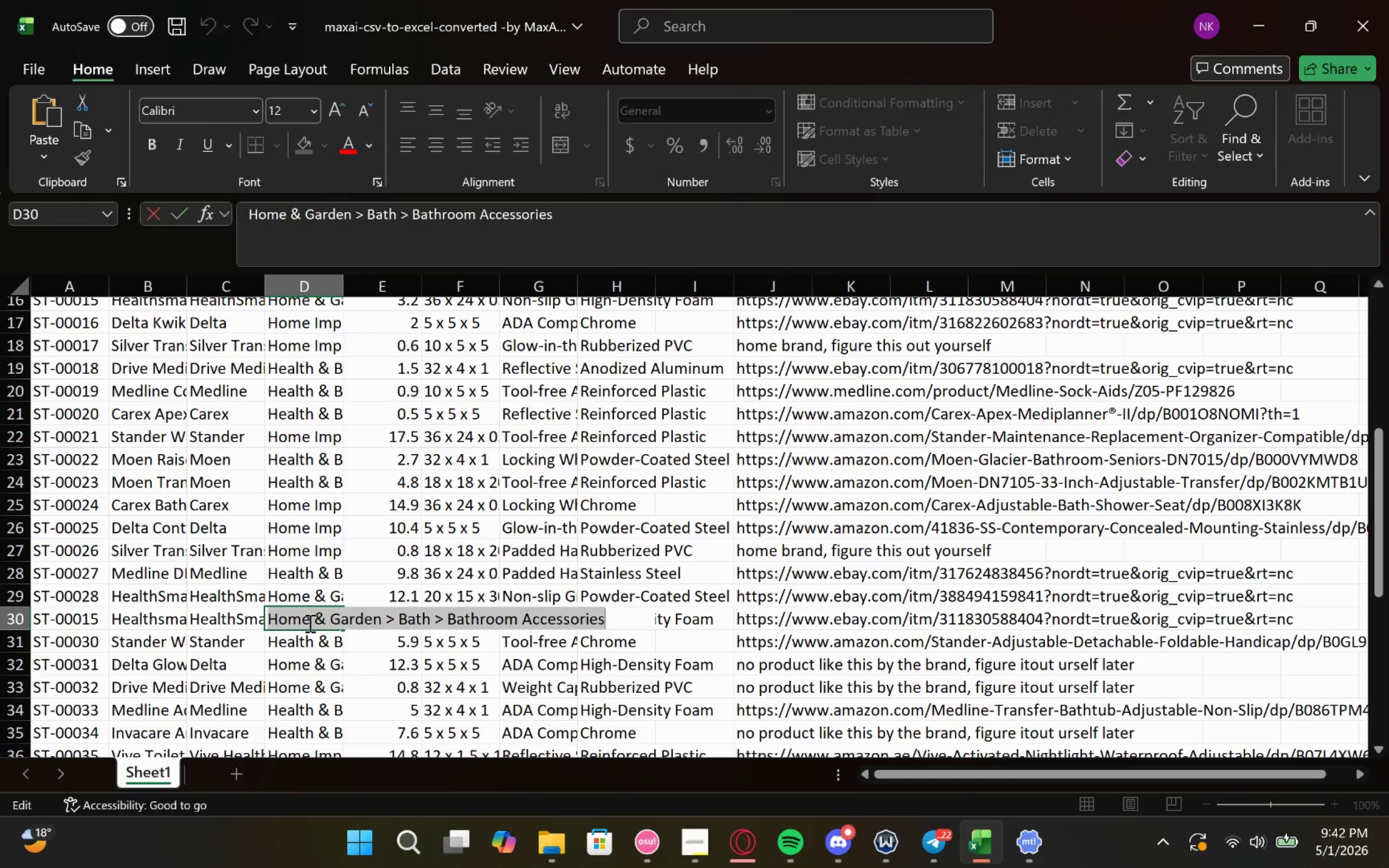 
key(Control+V)
 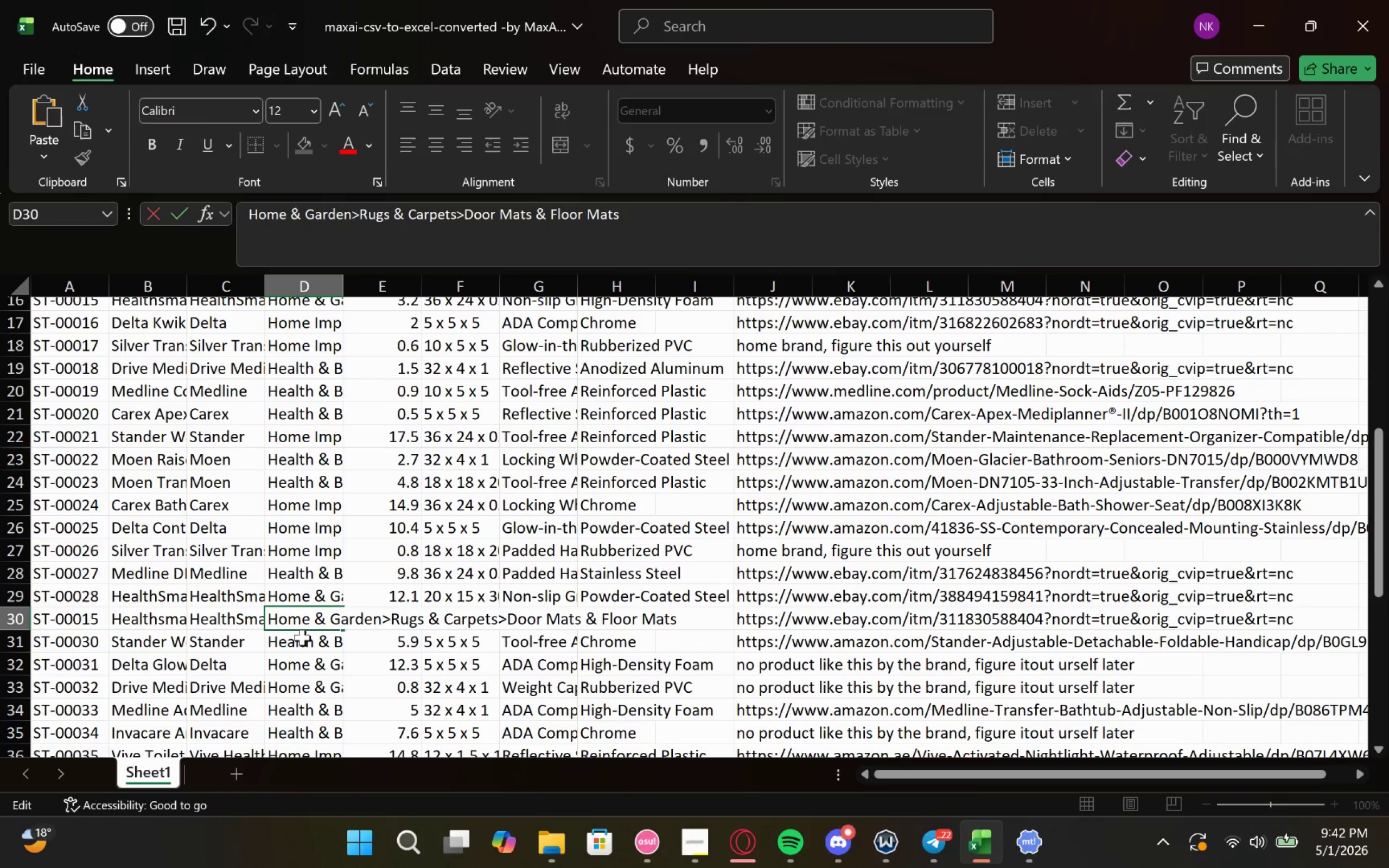 
left_click([302, 637])
 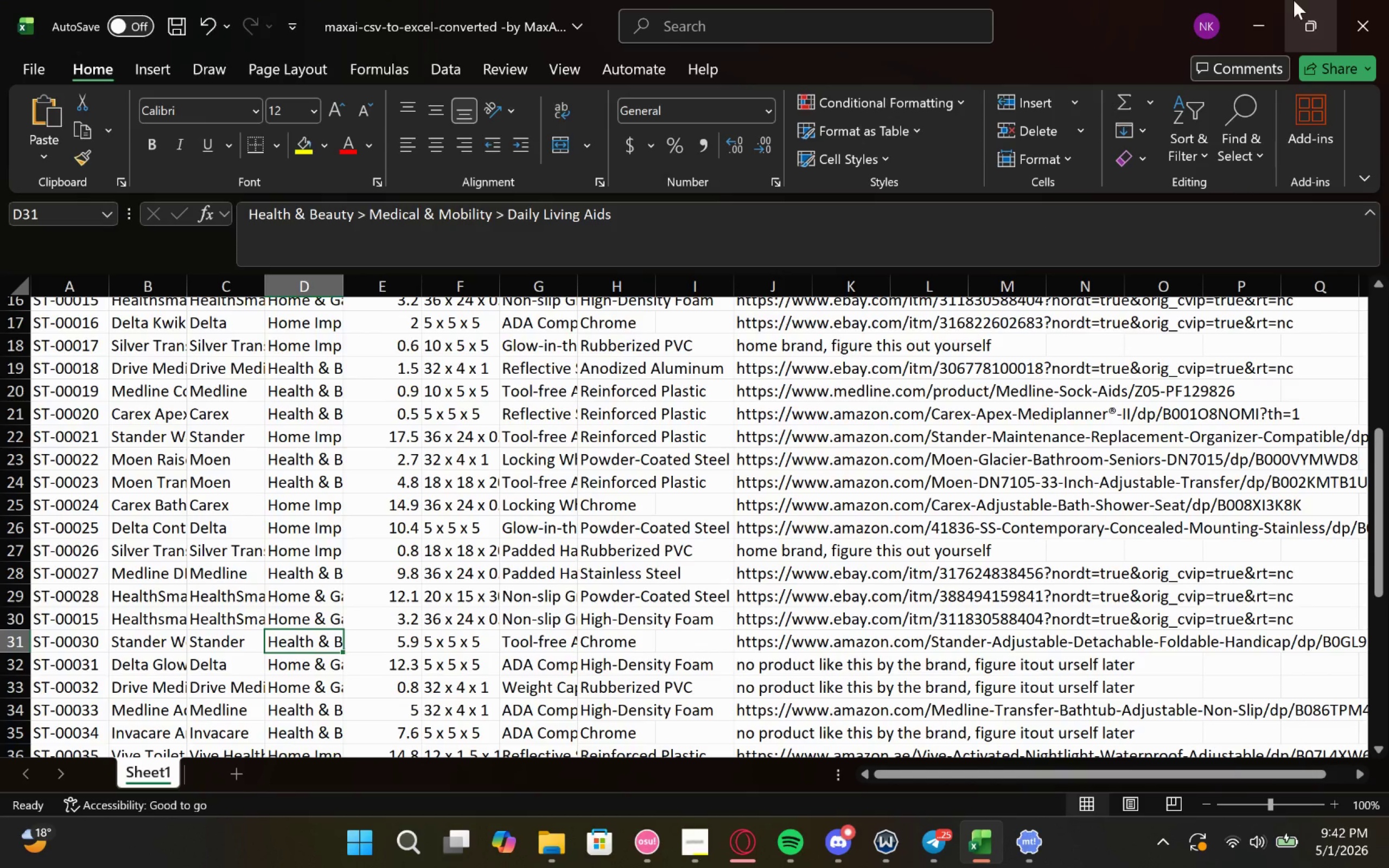 
left_click([1263, 18])
 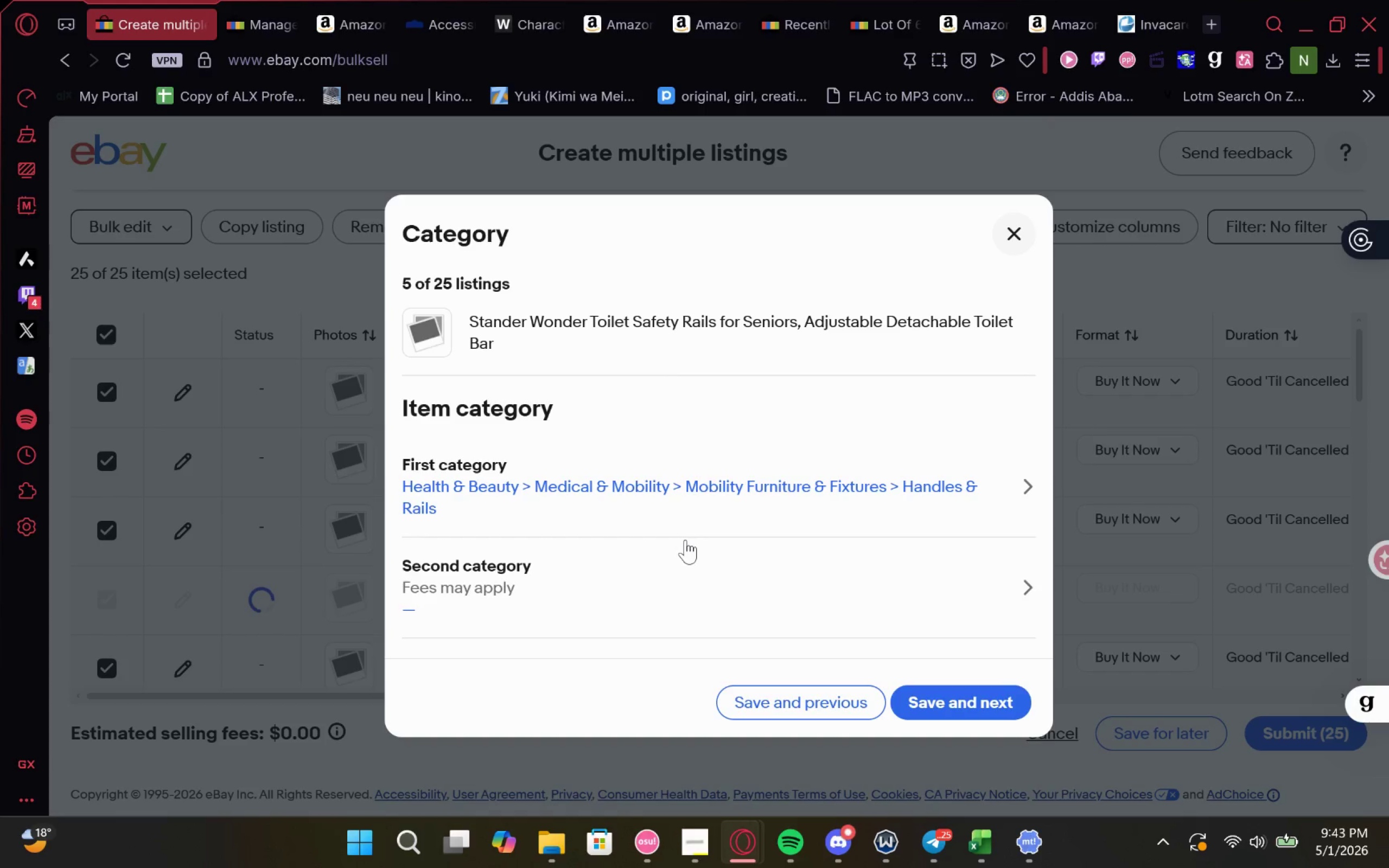 
left_click([667, 490])
 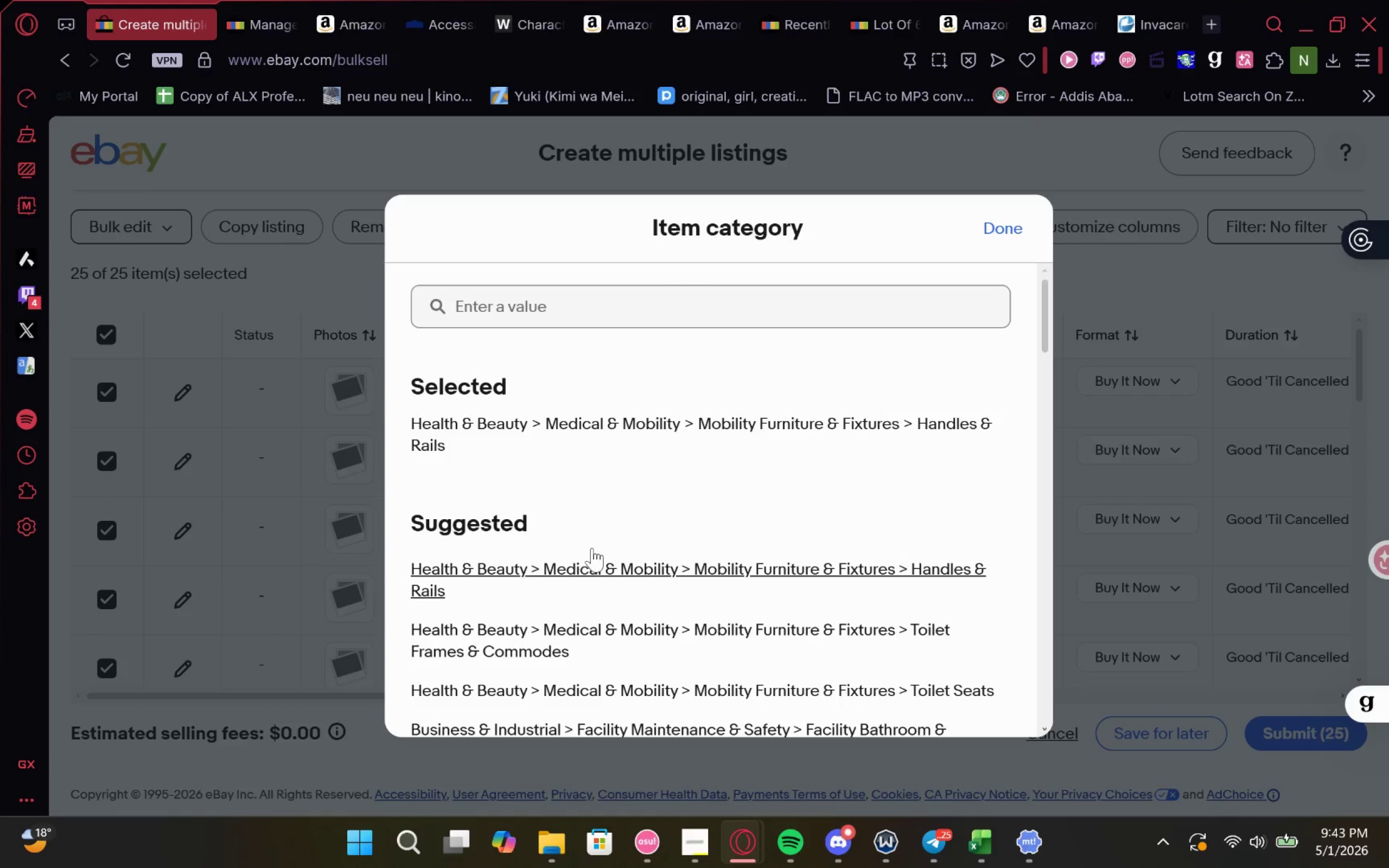 
left_click([594, 545])
 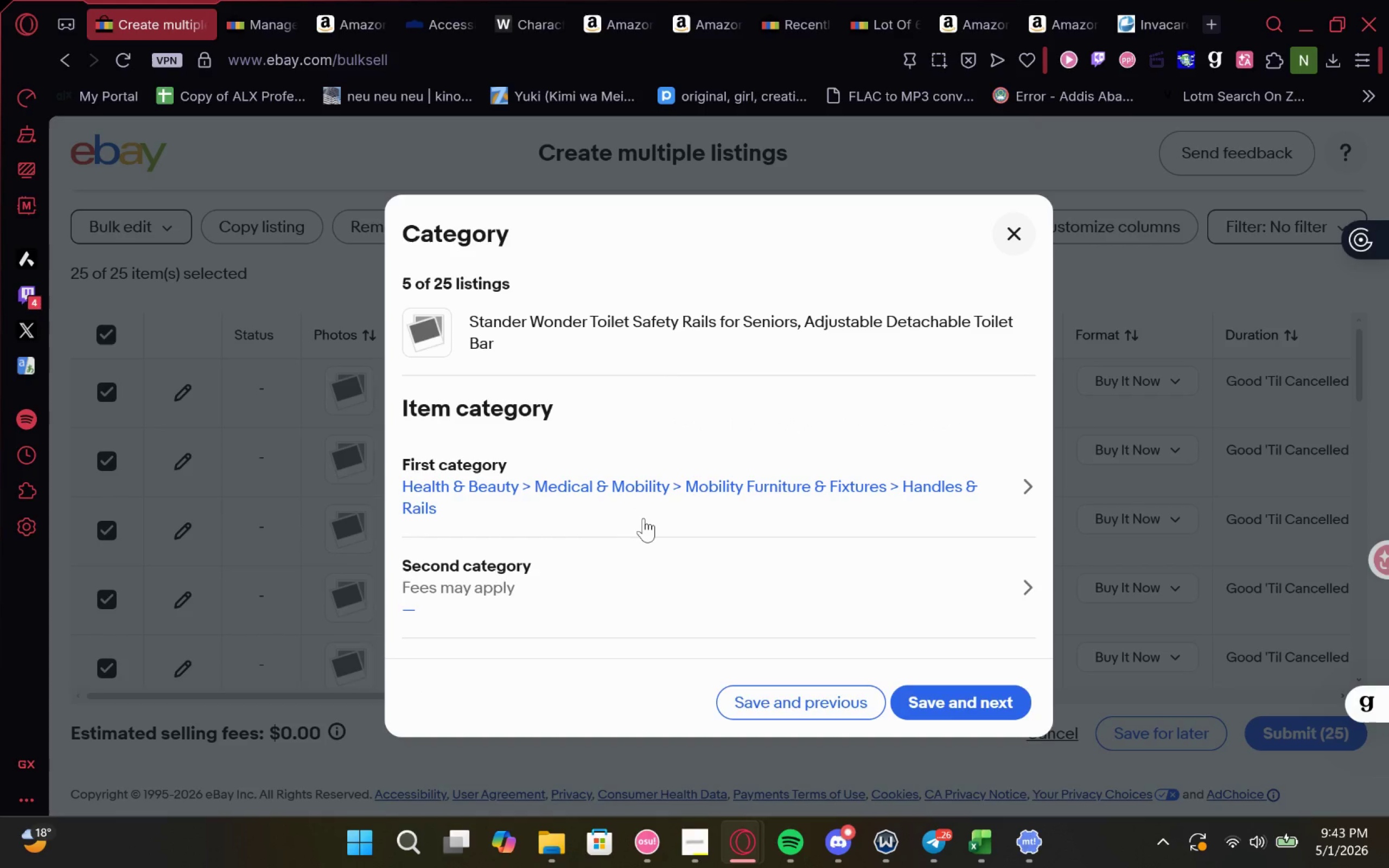 
left_click_drag(start_coordinate=[634, 519], to_coordinate=[449, 477])
 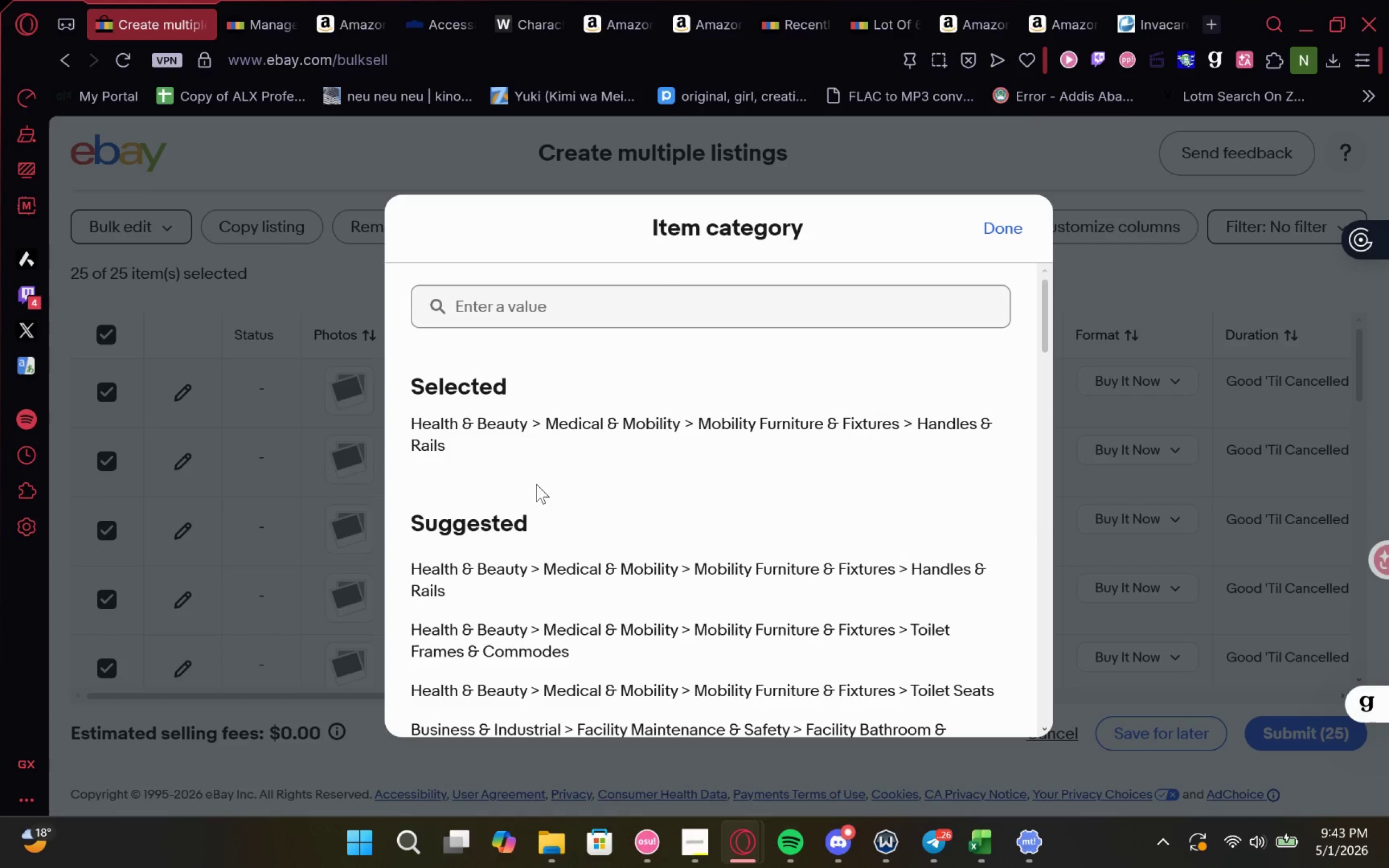 
left_click_drag(start_coordinate=[526, 454], to_coordinate=[378, 427])
 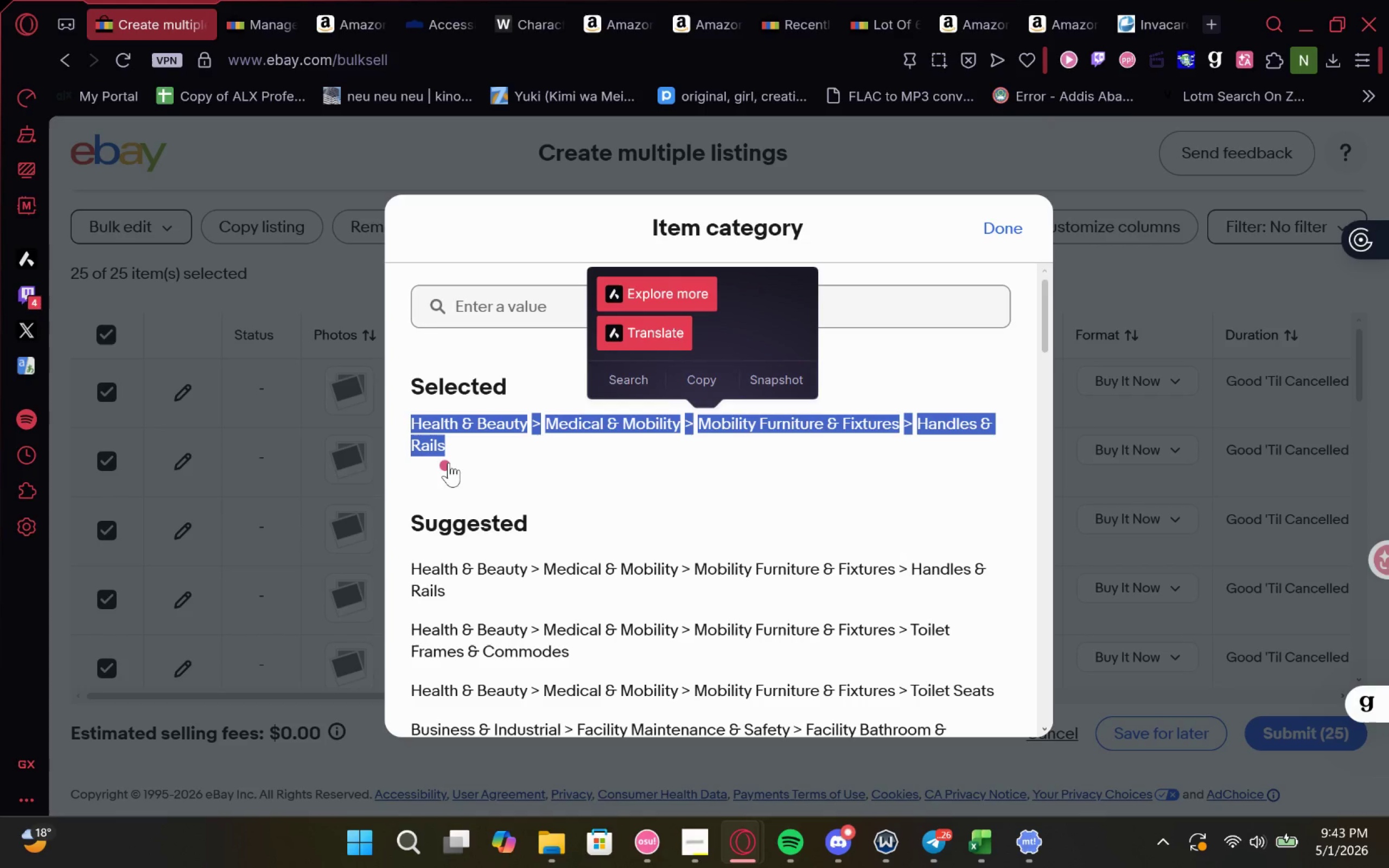 
key(Control+C)
 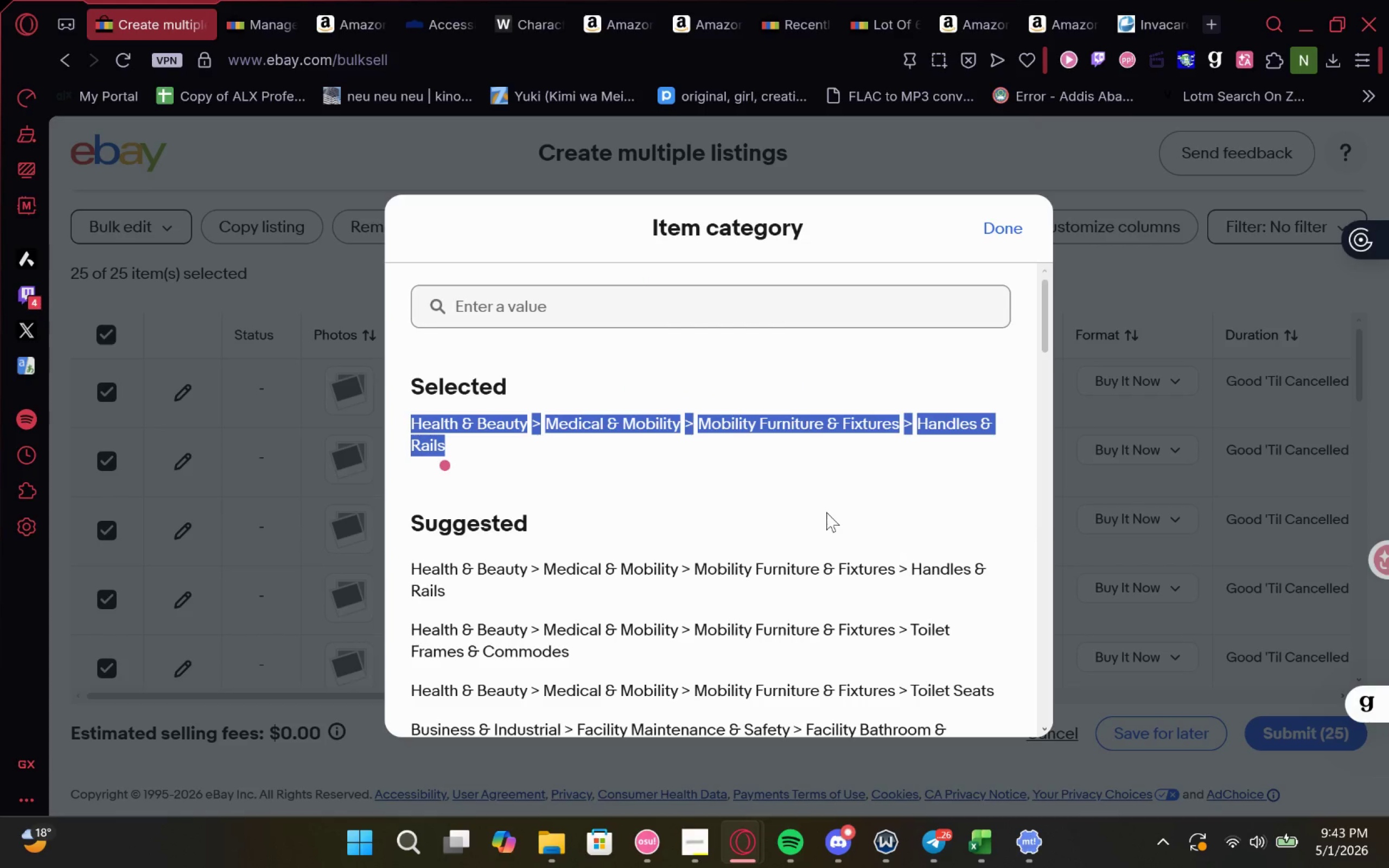 
key(Control+C)
 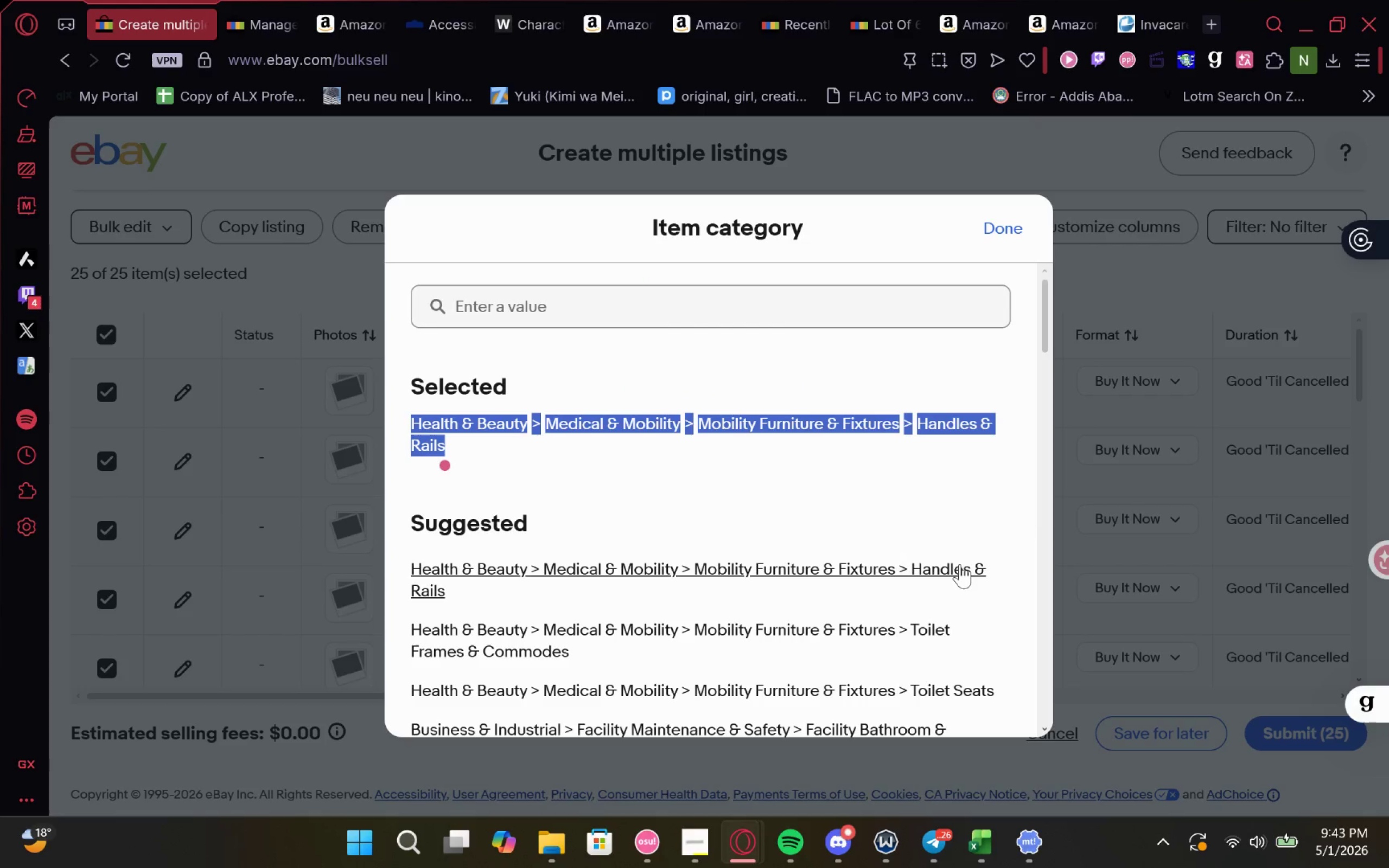 
key(Control+C)
 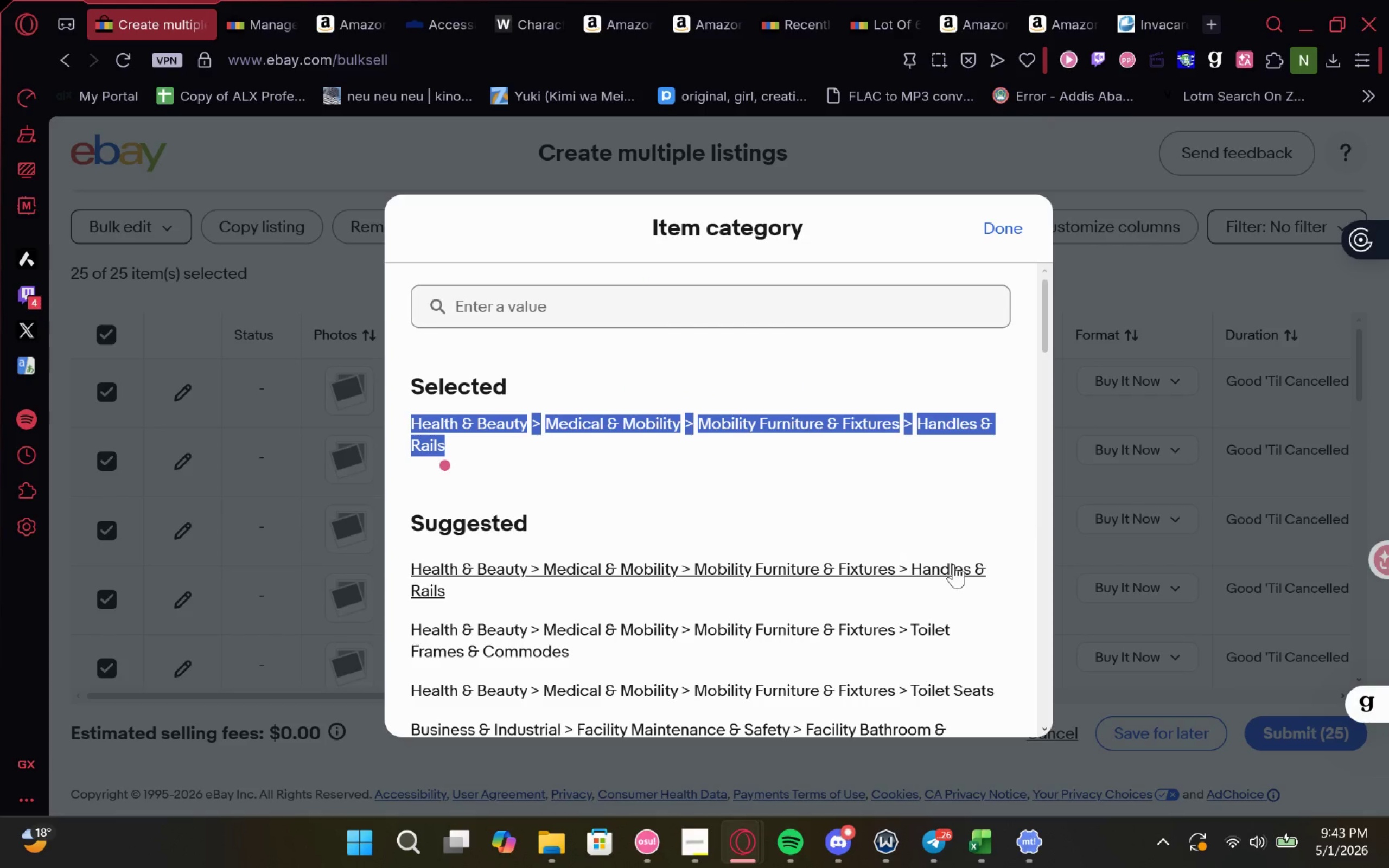 
key(Control+C)
 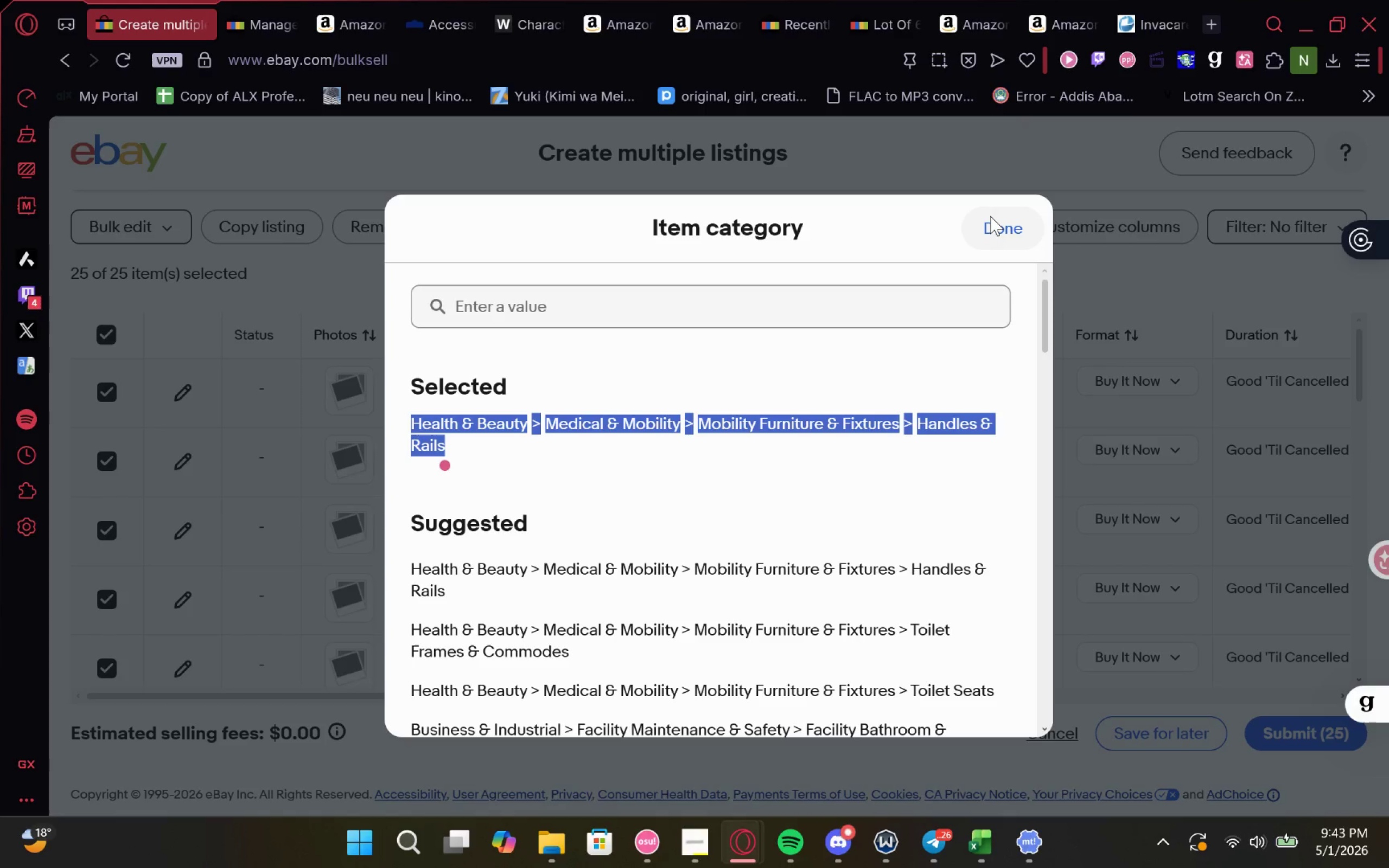 
key(Control+C)
 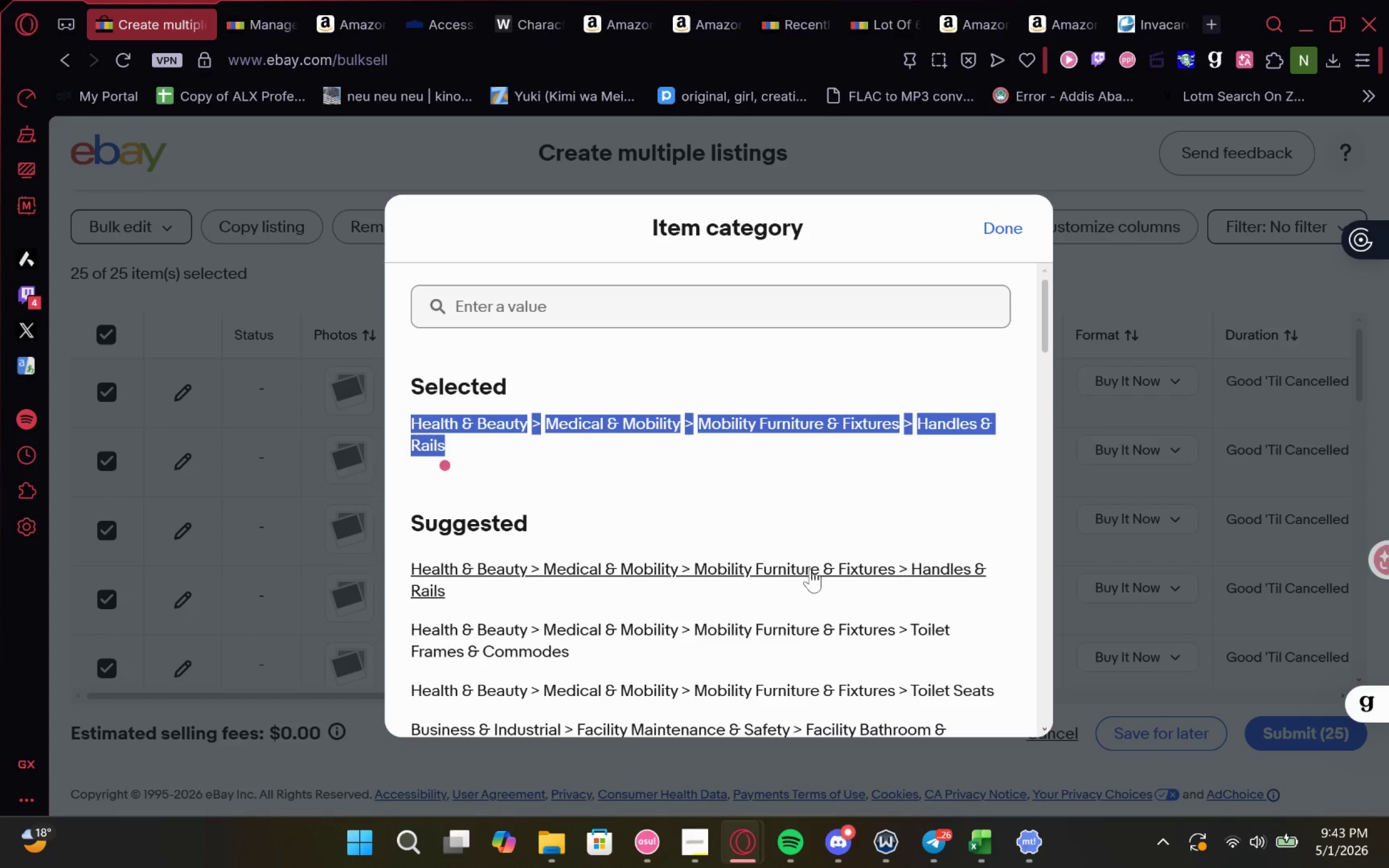 
key(Control+C)
 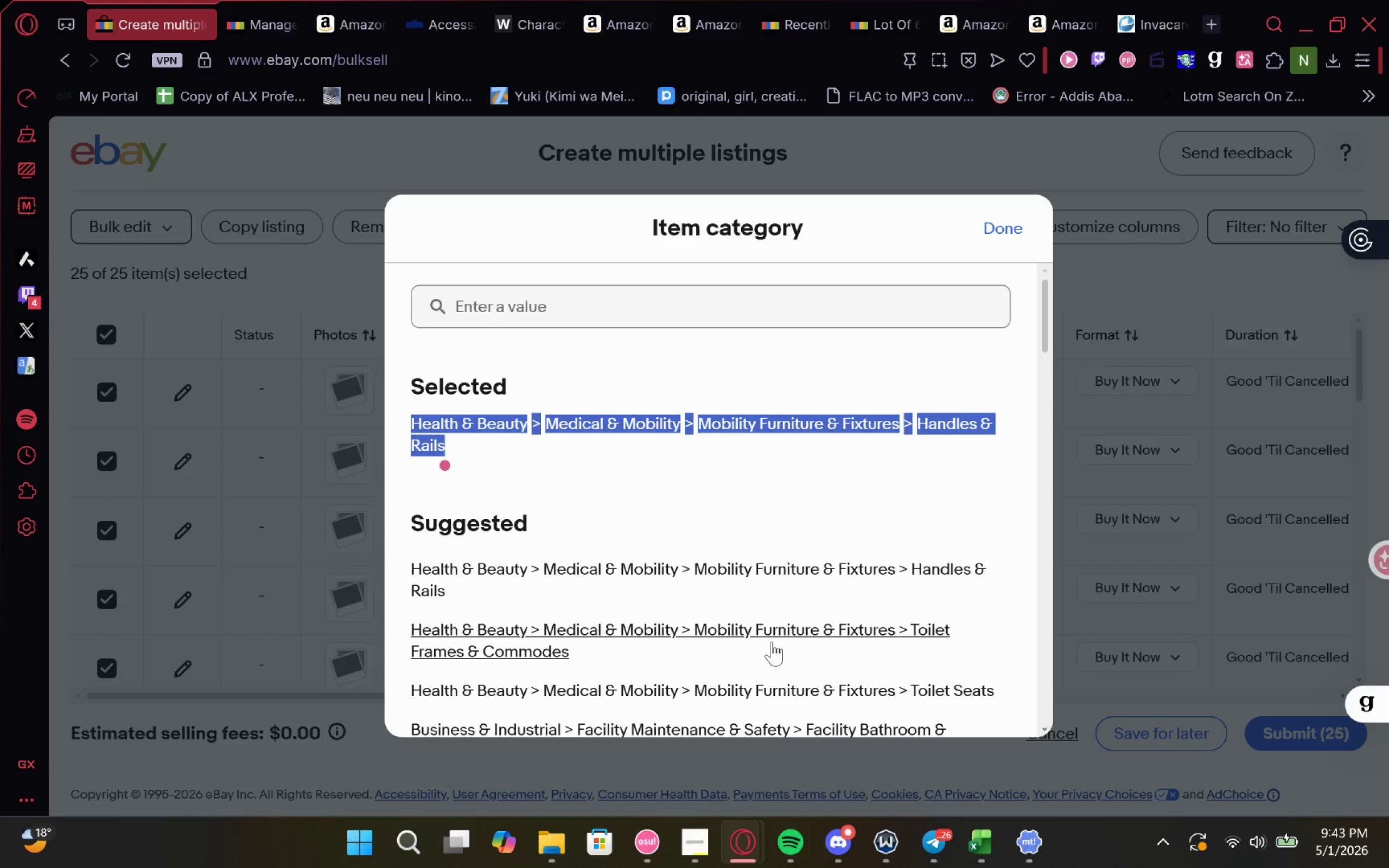 
key(Control+C)
 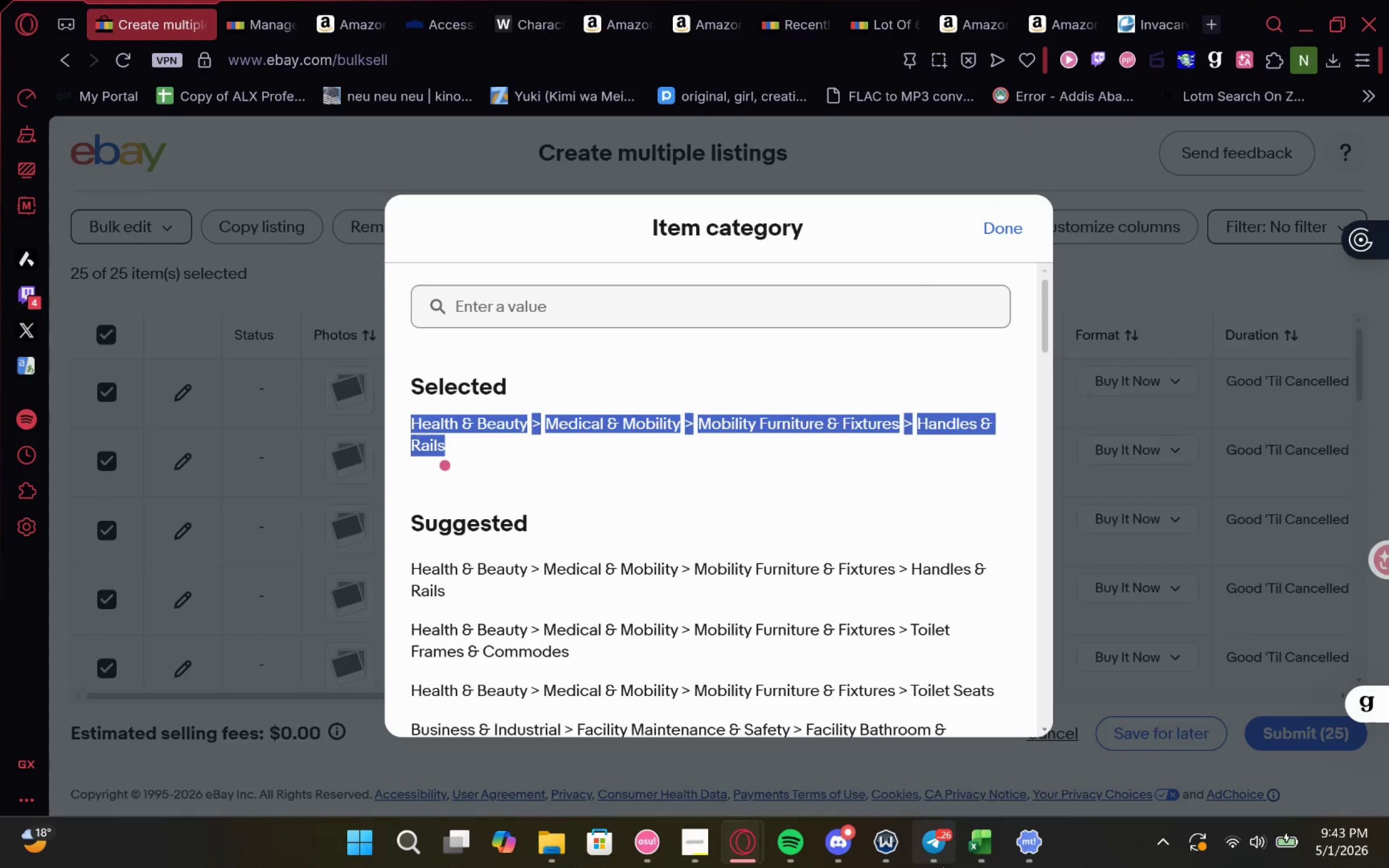 
left_click([972, 844])
 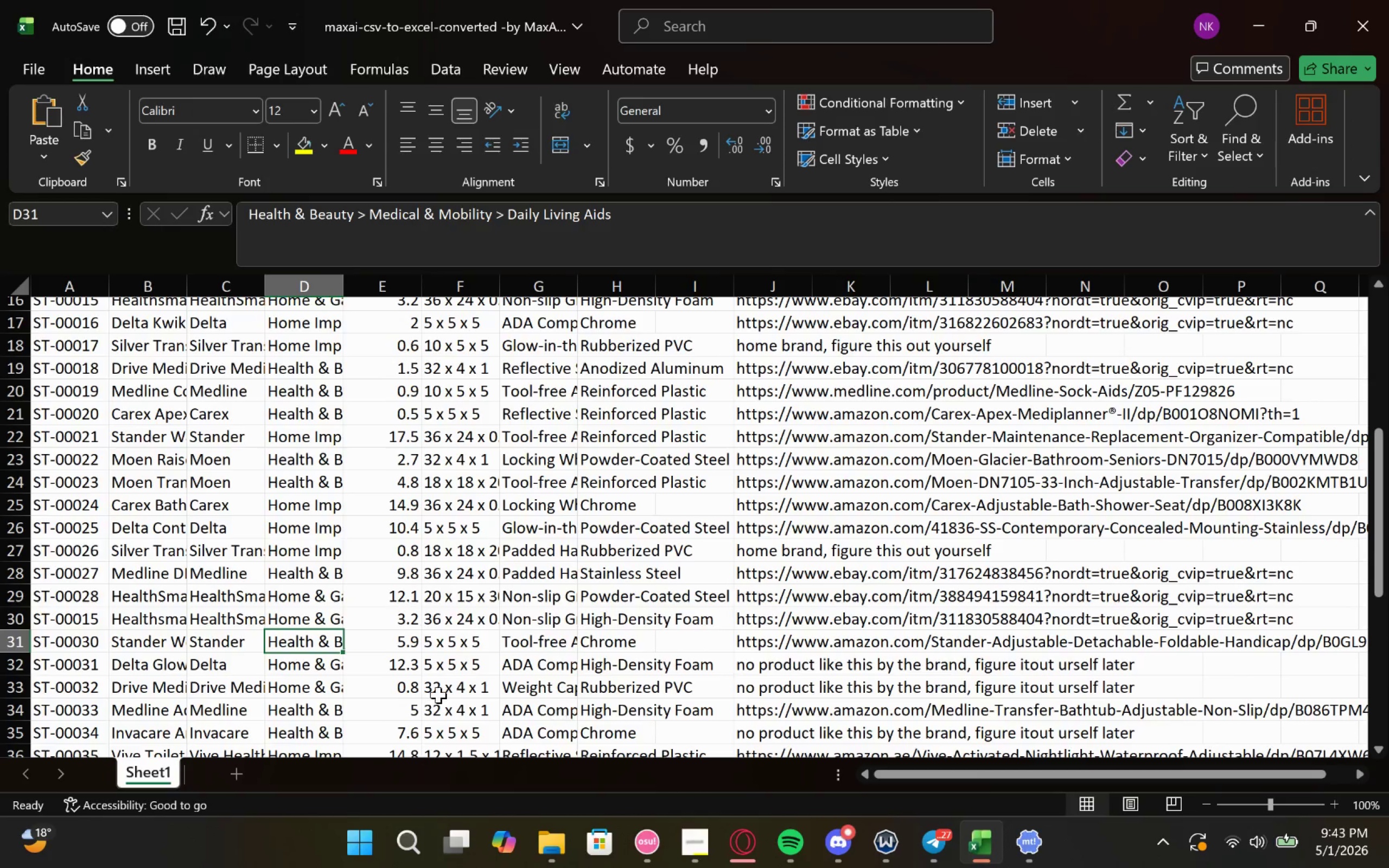 
hold_key(key=ControlLeft, duration=1.97)
 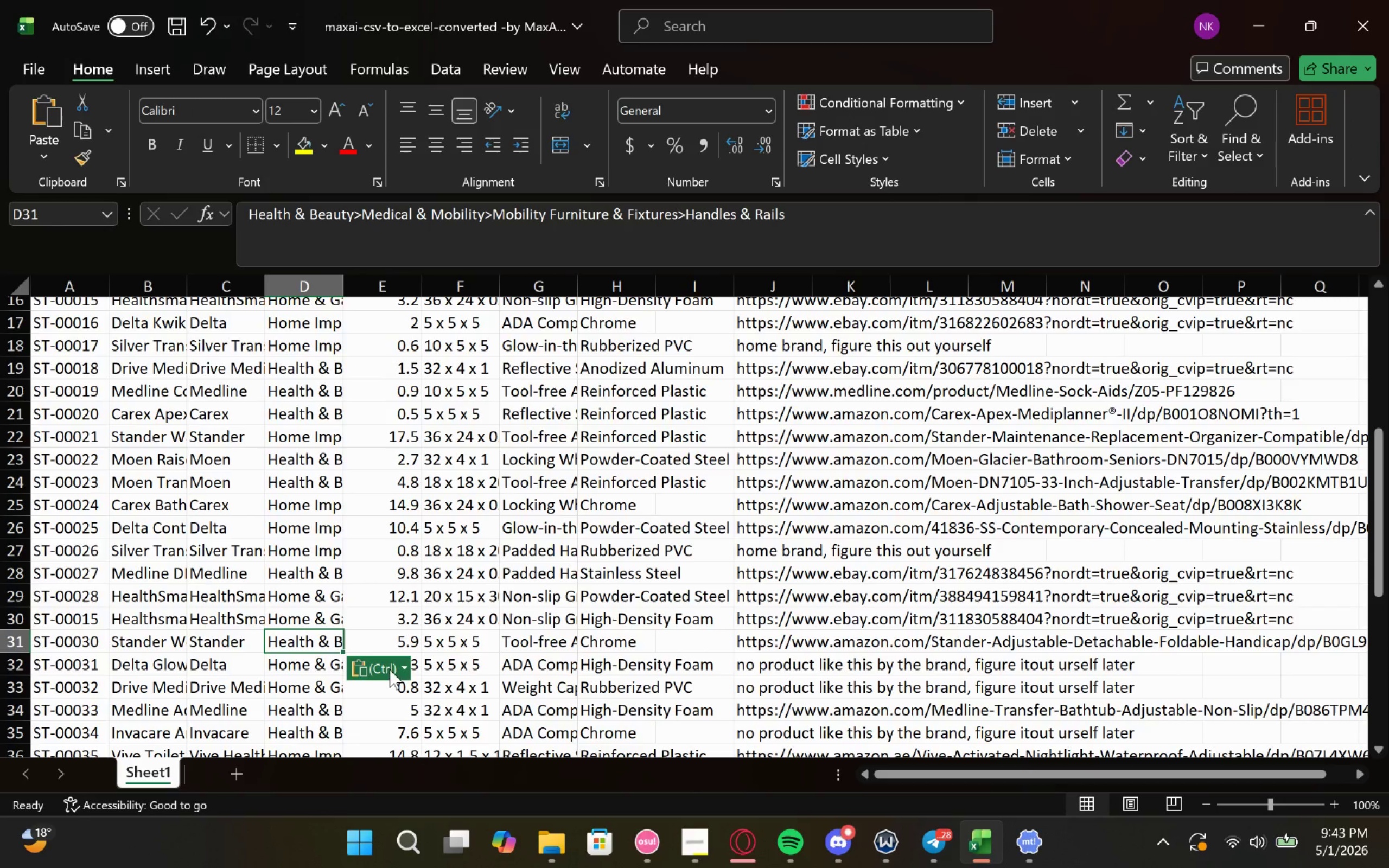 
key(V)
 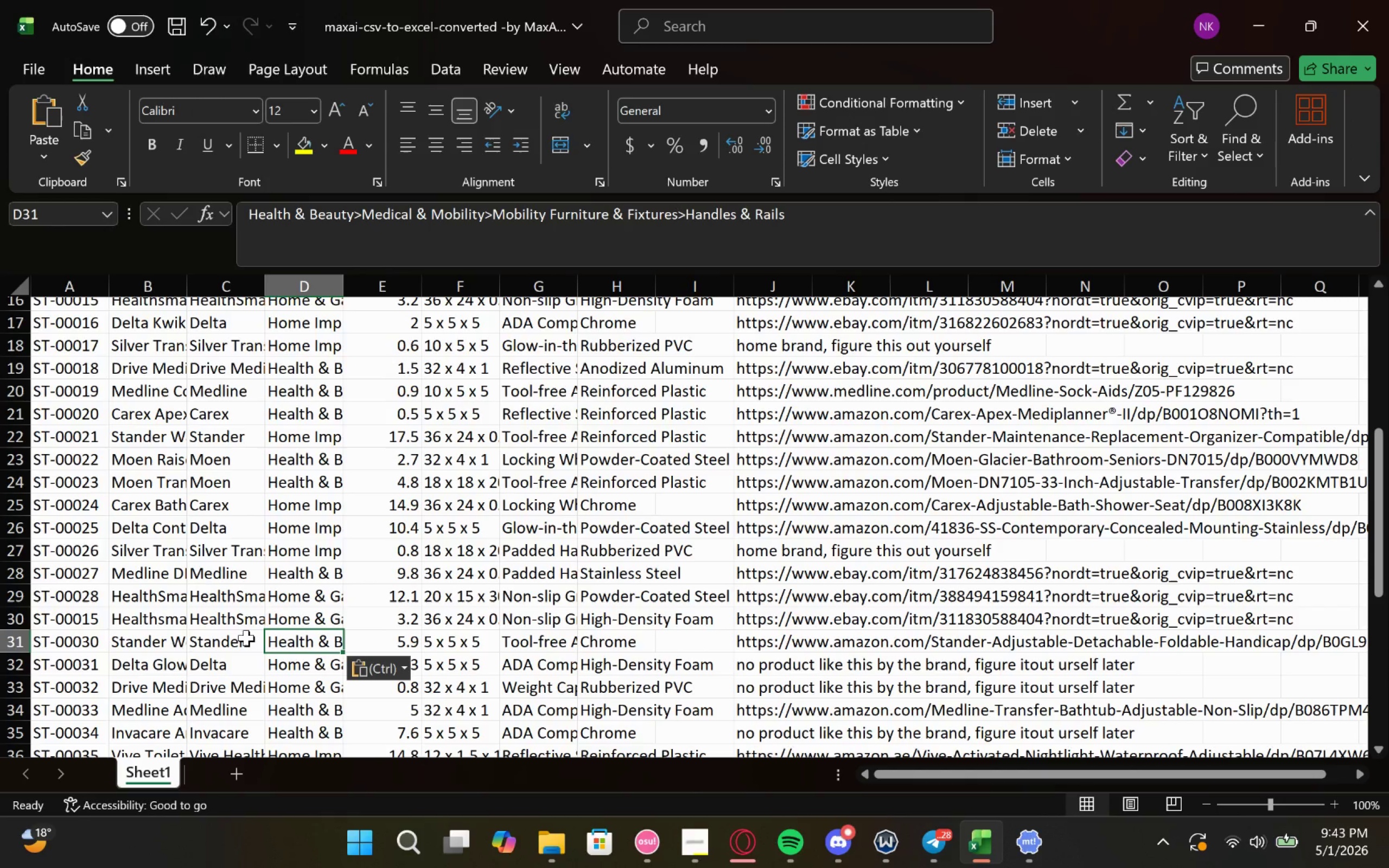 
double_click([148, 631])
 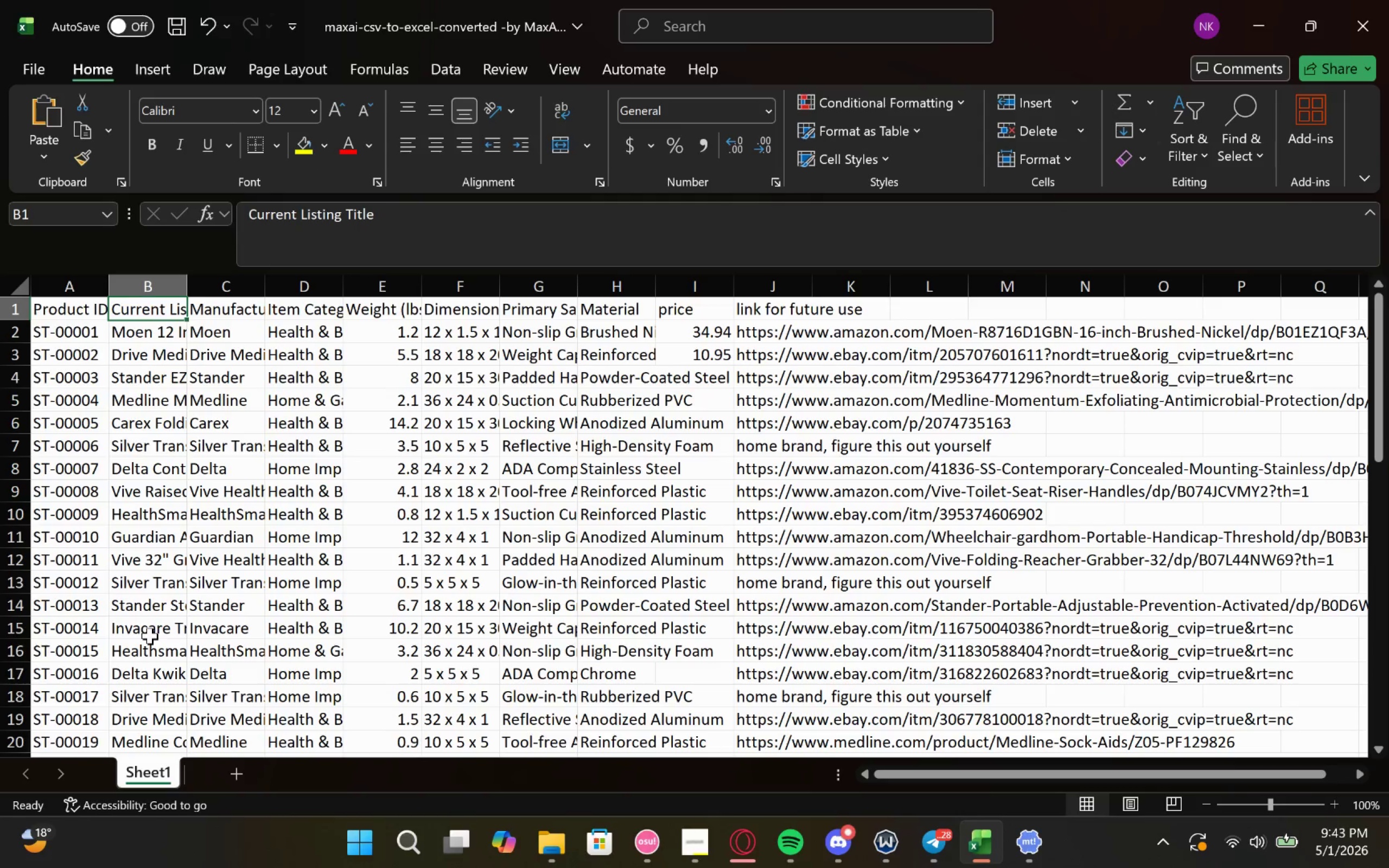 
scroll: coordinate [150, 636], scroll_direction: down, amount: 1.0
 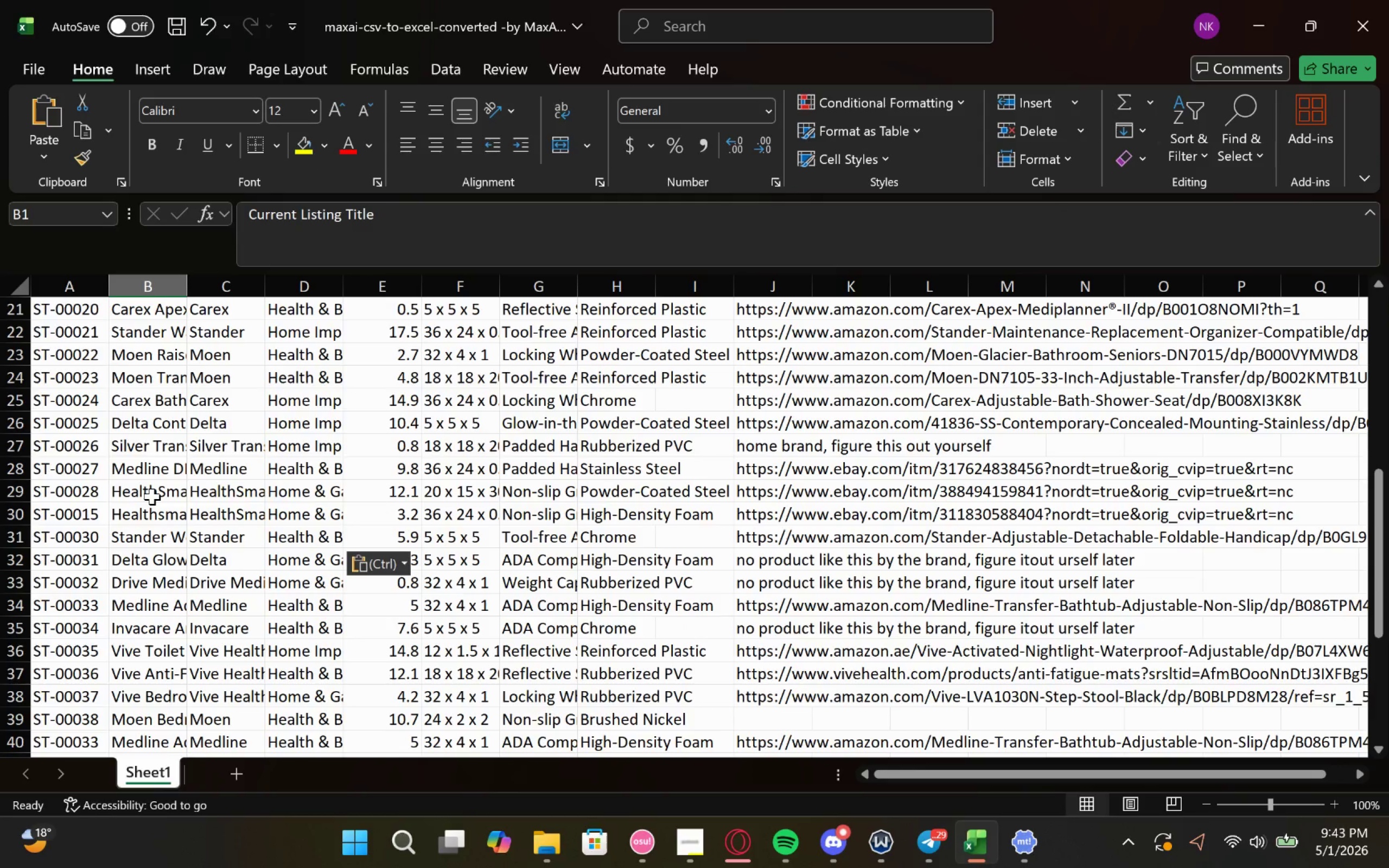 
double_click([135, 541])
 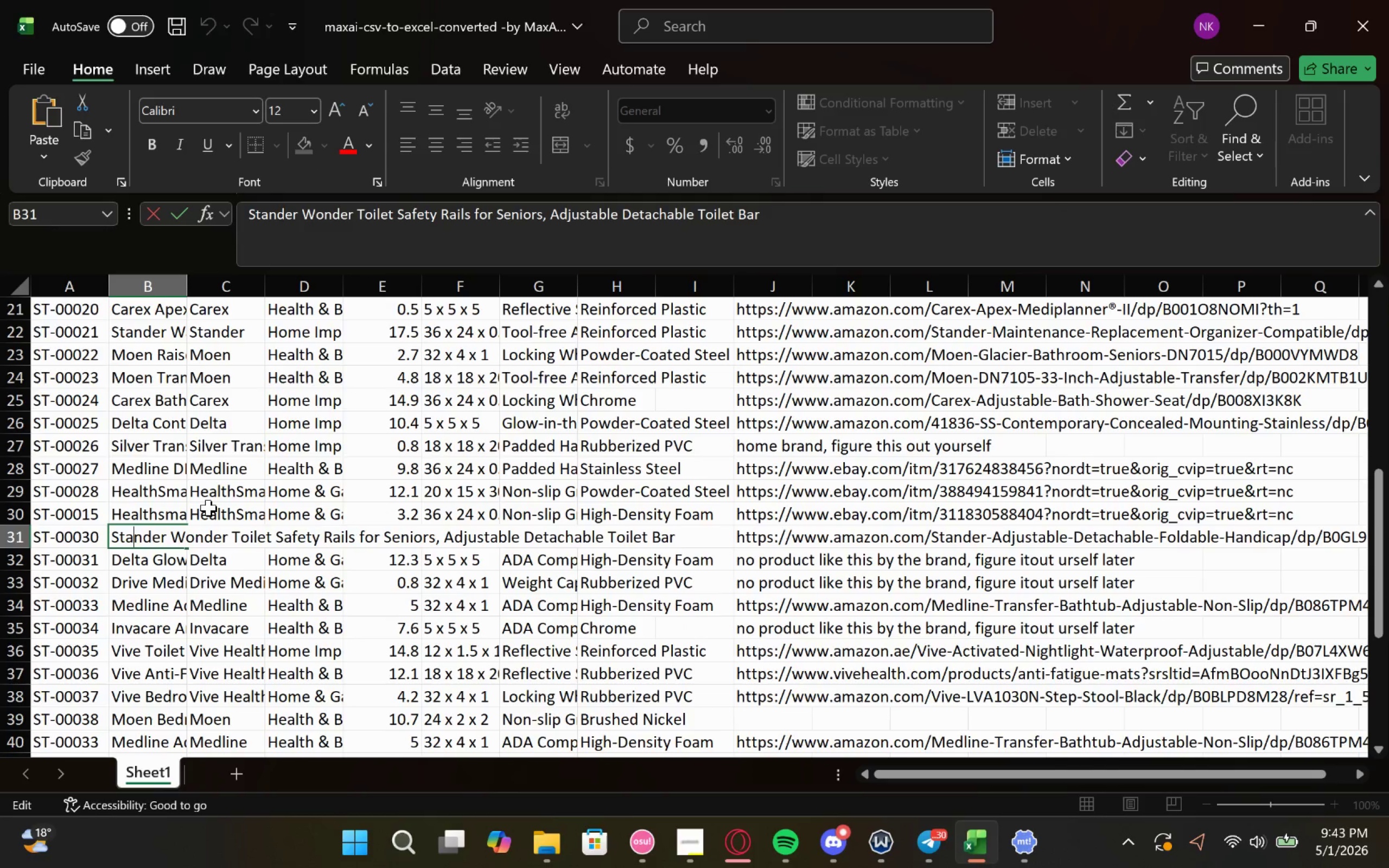 
left_click([208, 508])
 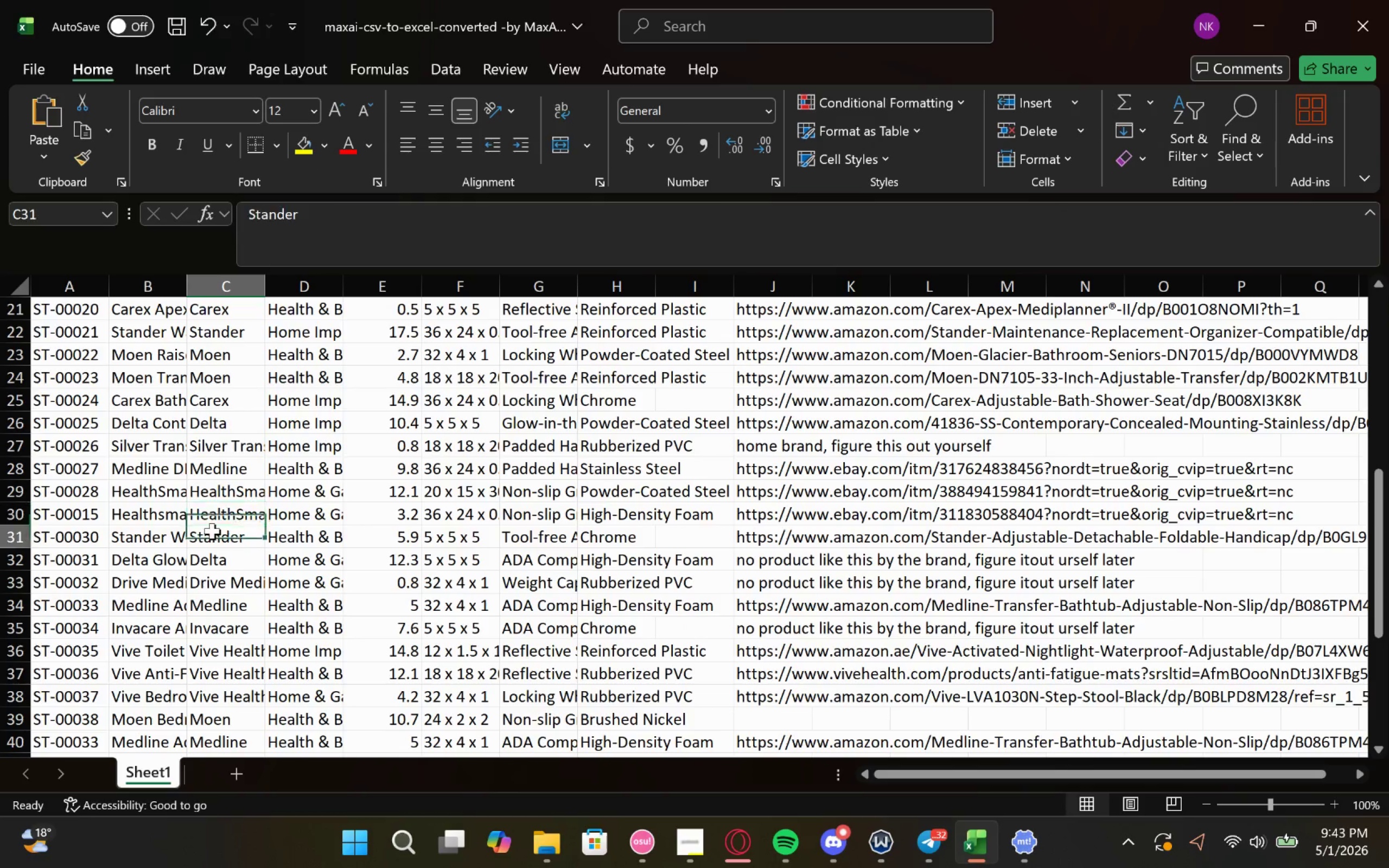 
double_click([212, 531])
 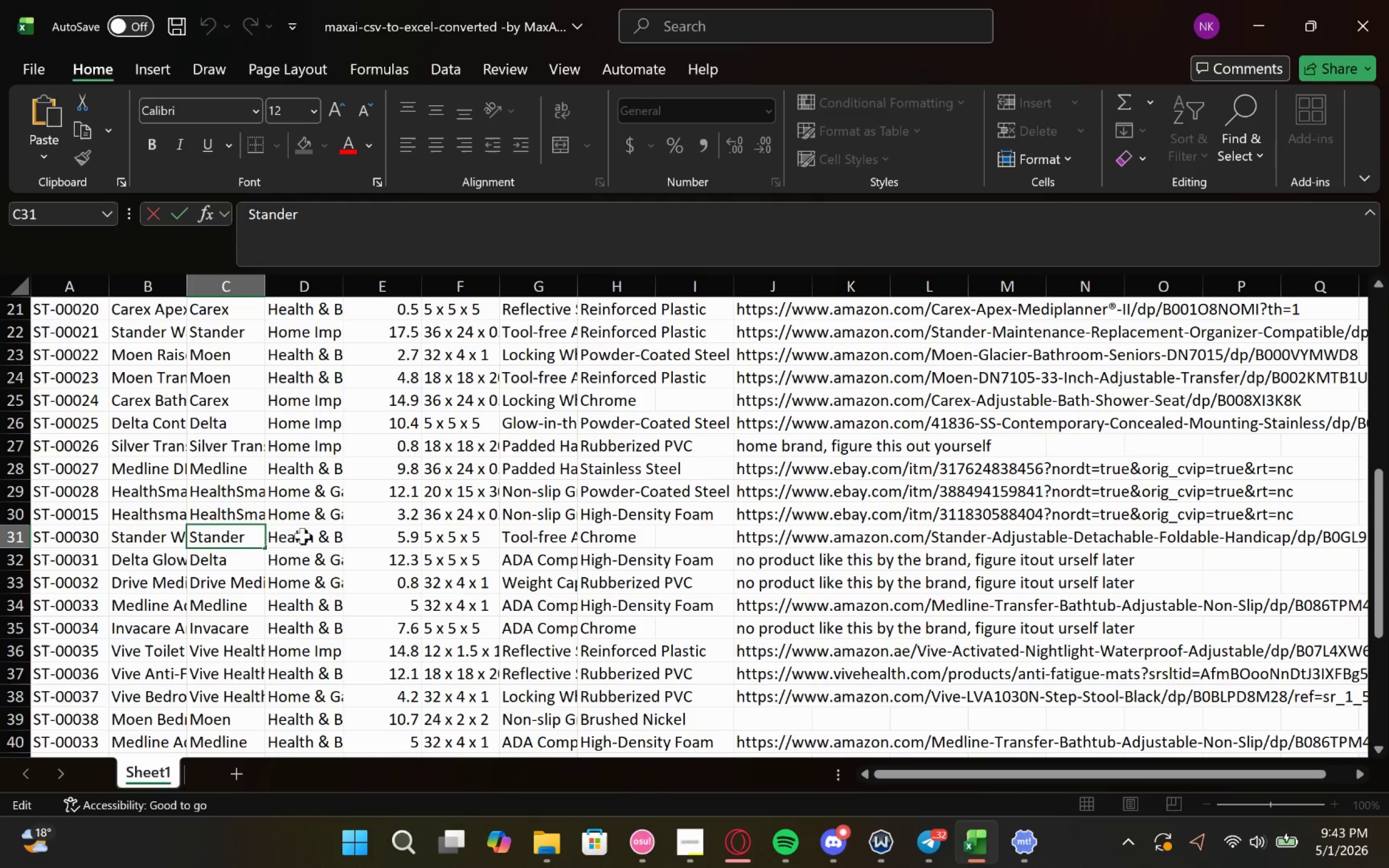 
double_click([303, 535])
 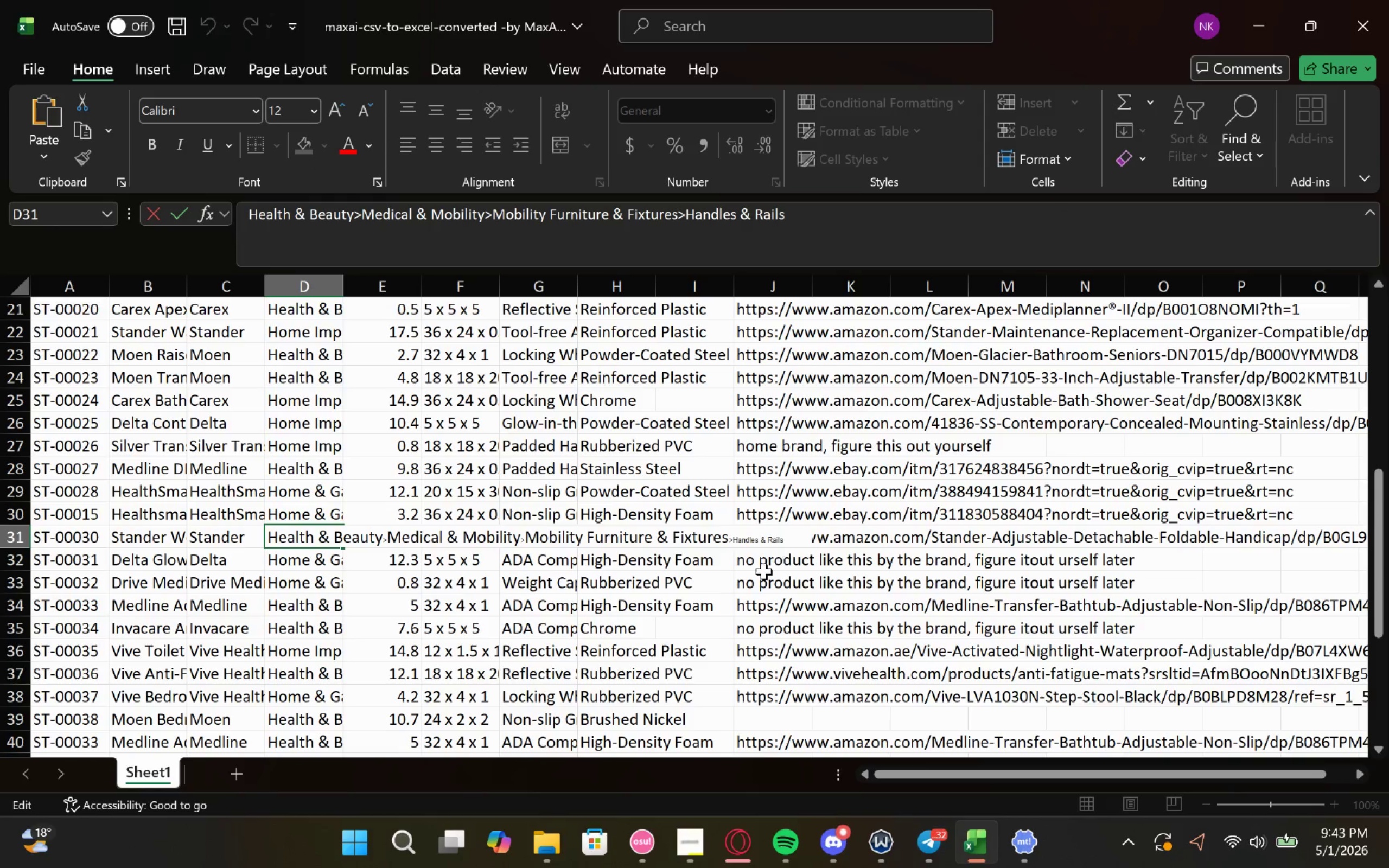 
key(Control+A)
 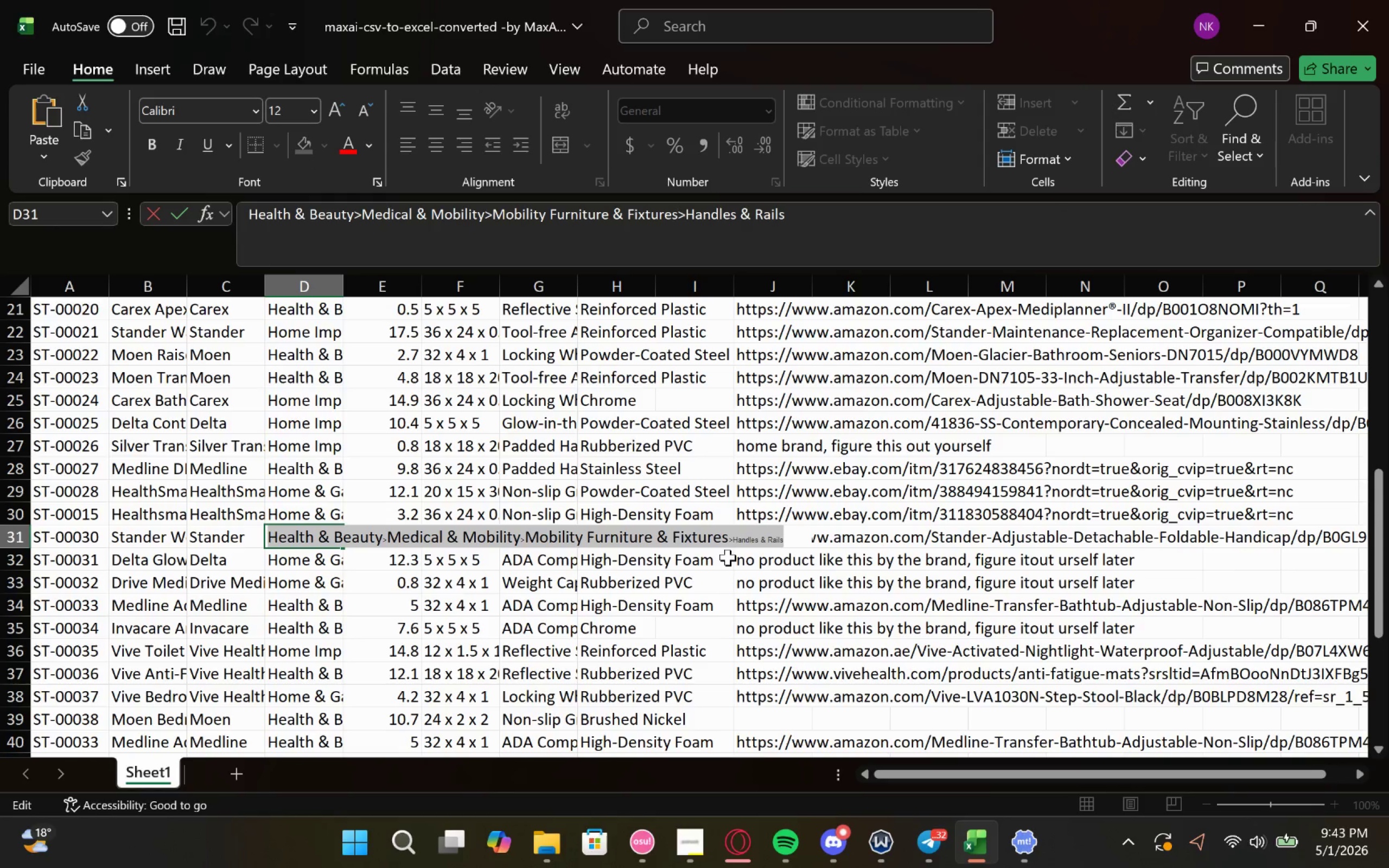 
key(Control+V)
 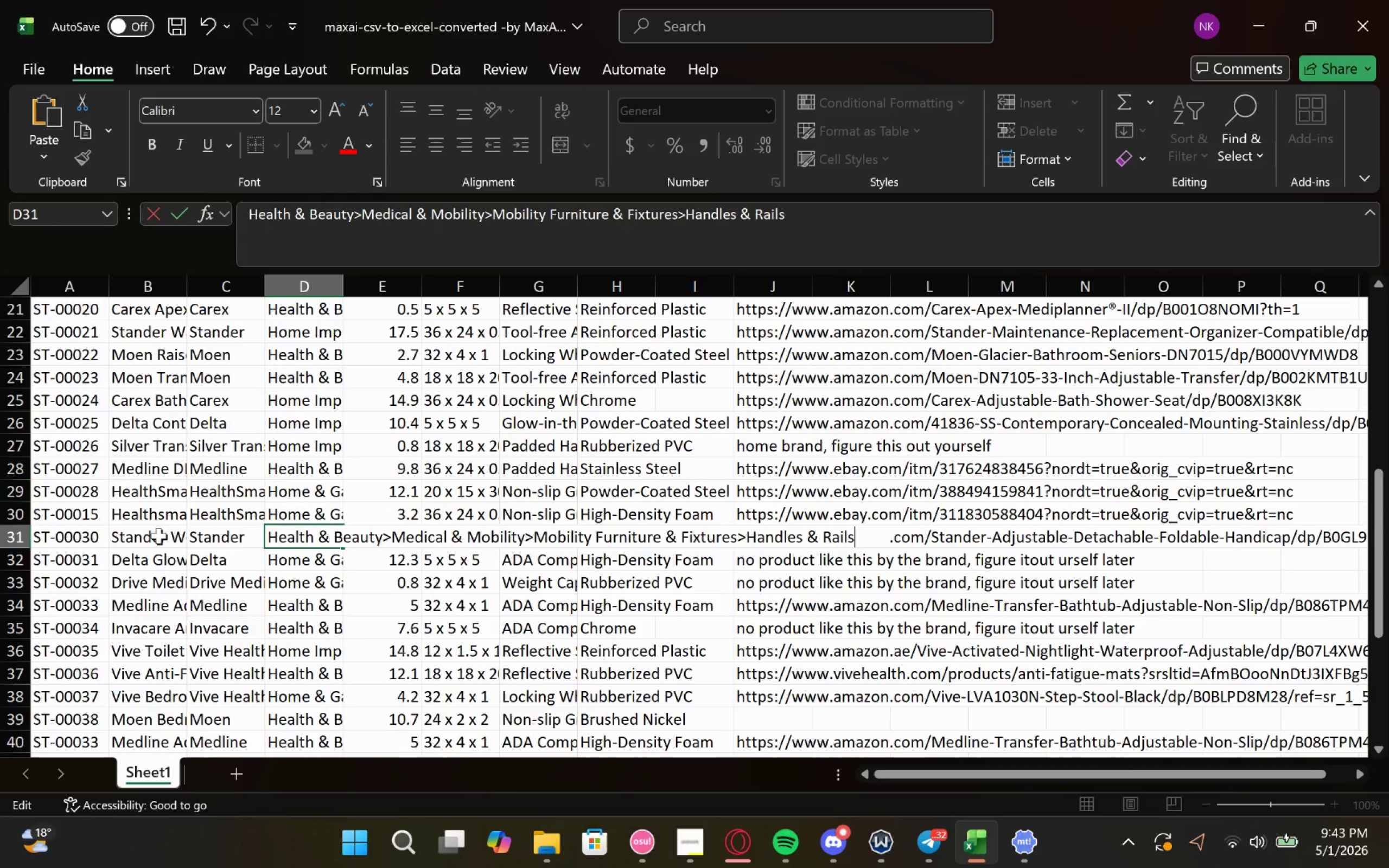 
left_click([275, 567])
 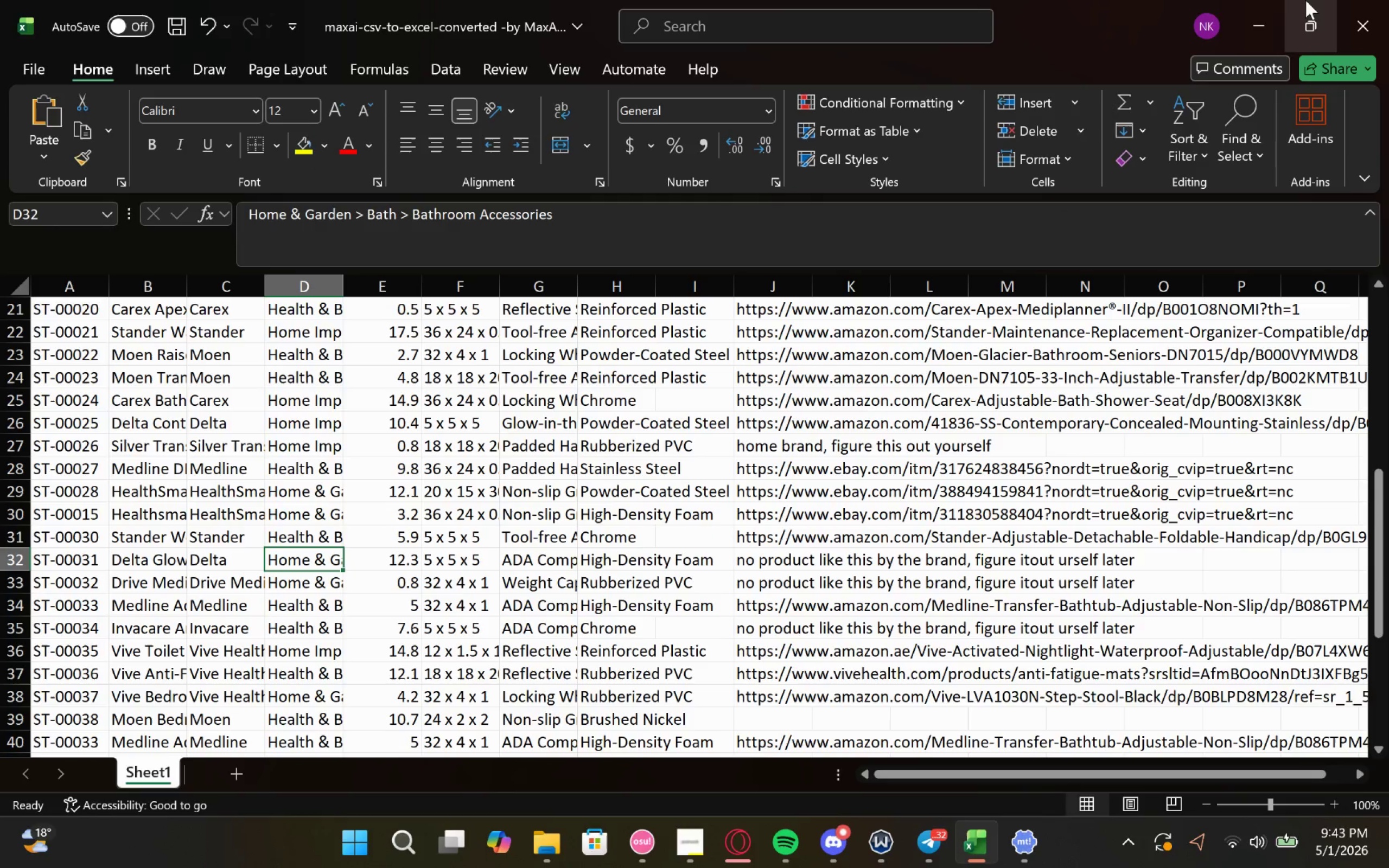 
left_click([1295, 5])
 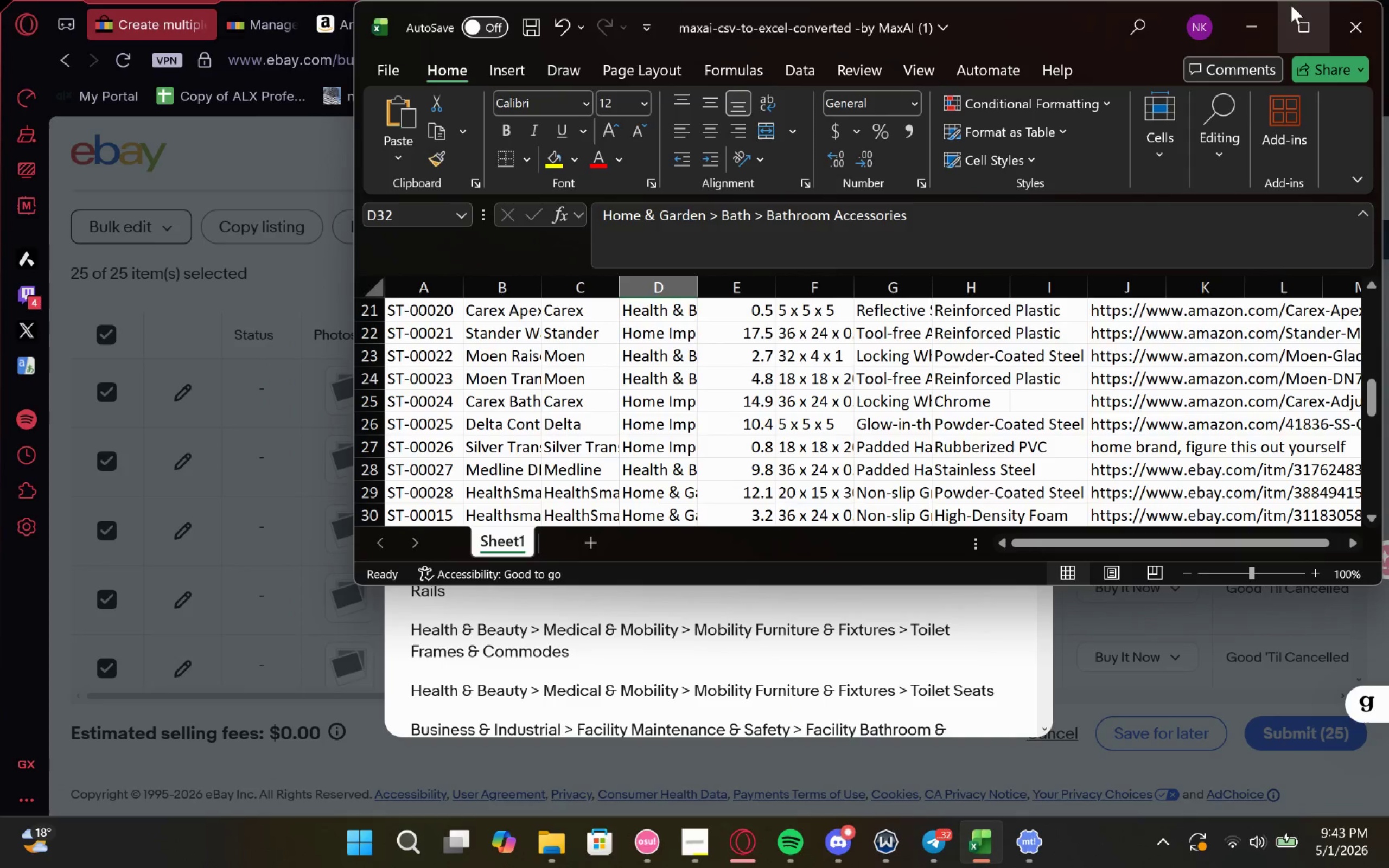 
left_click([1295, 5])
 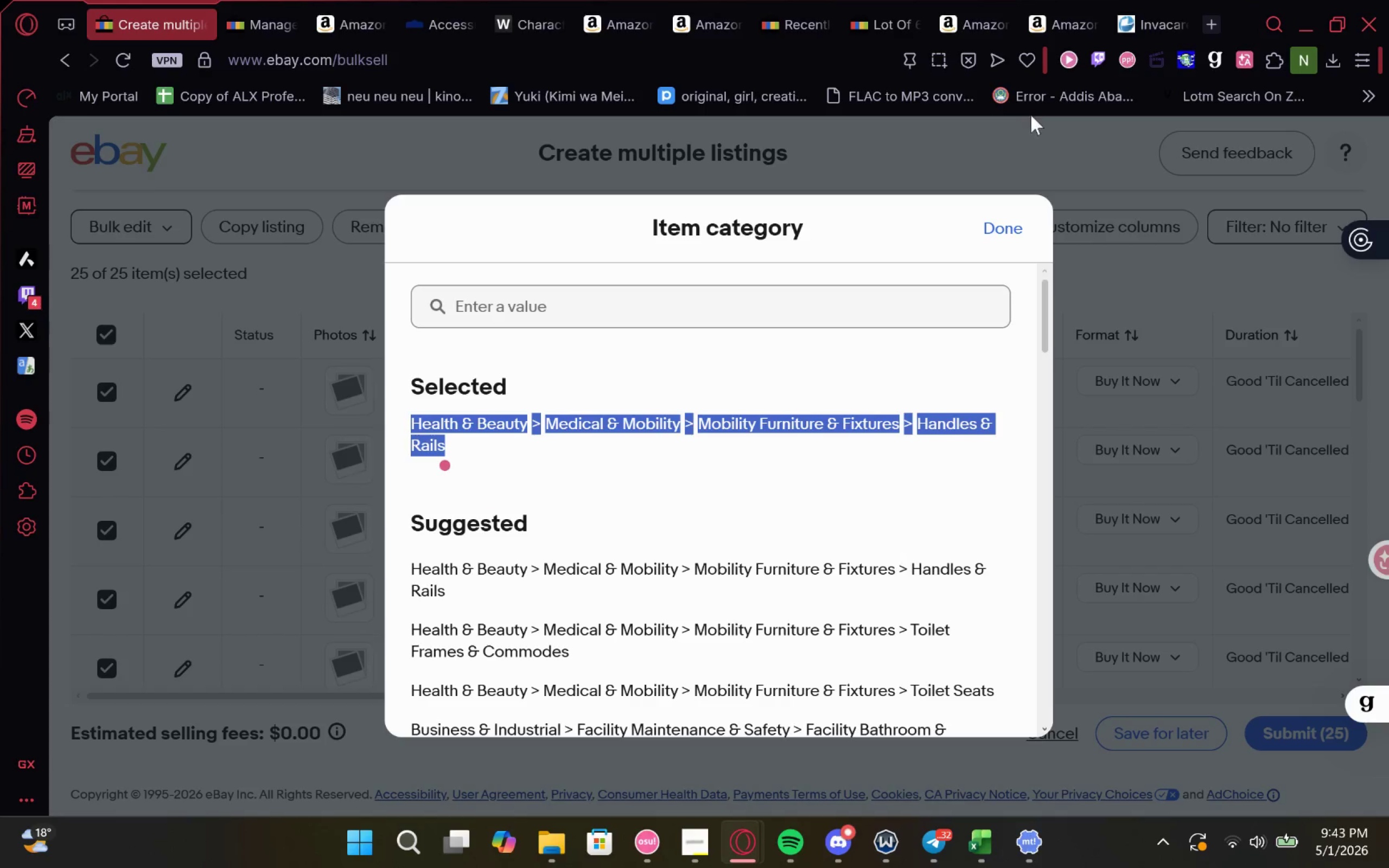 
left_click([990, 228])
 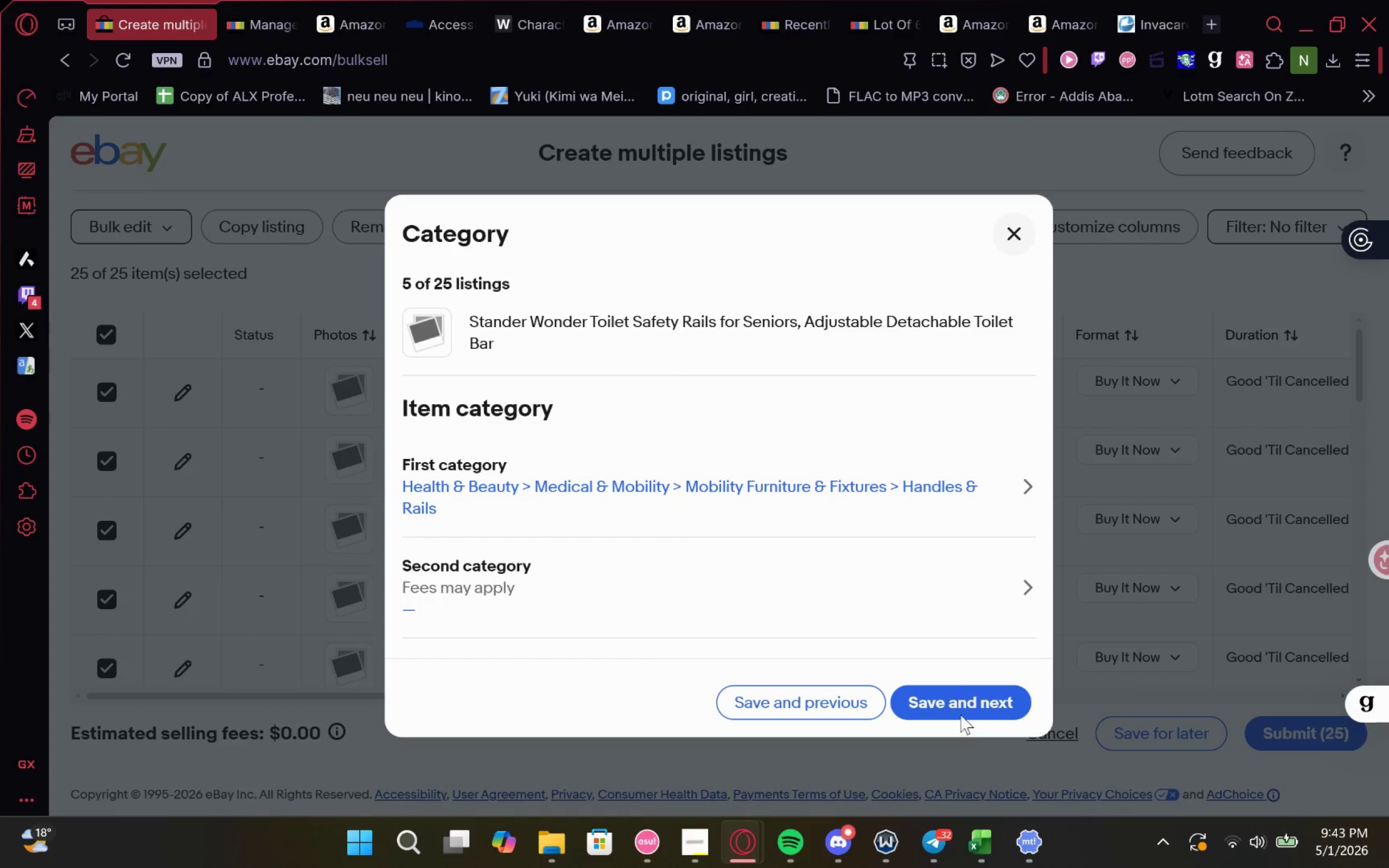 
left_click([966, 691])
 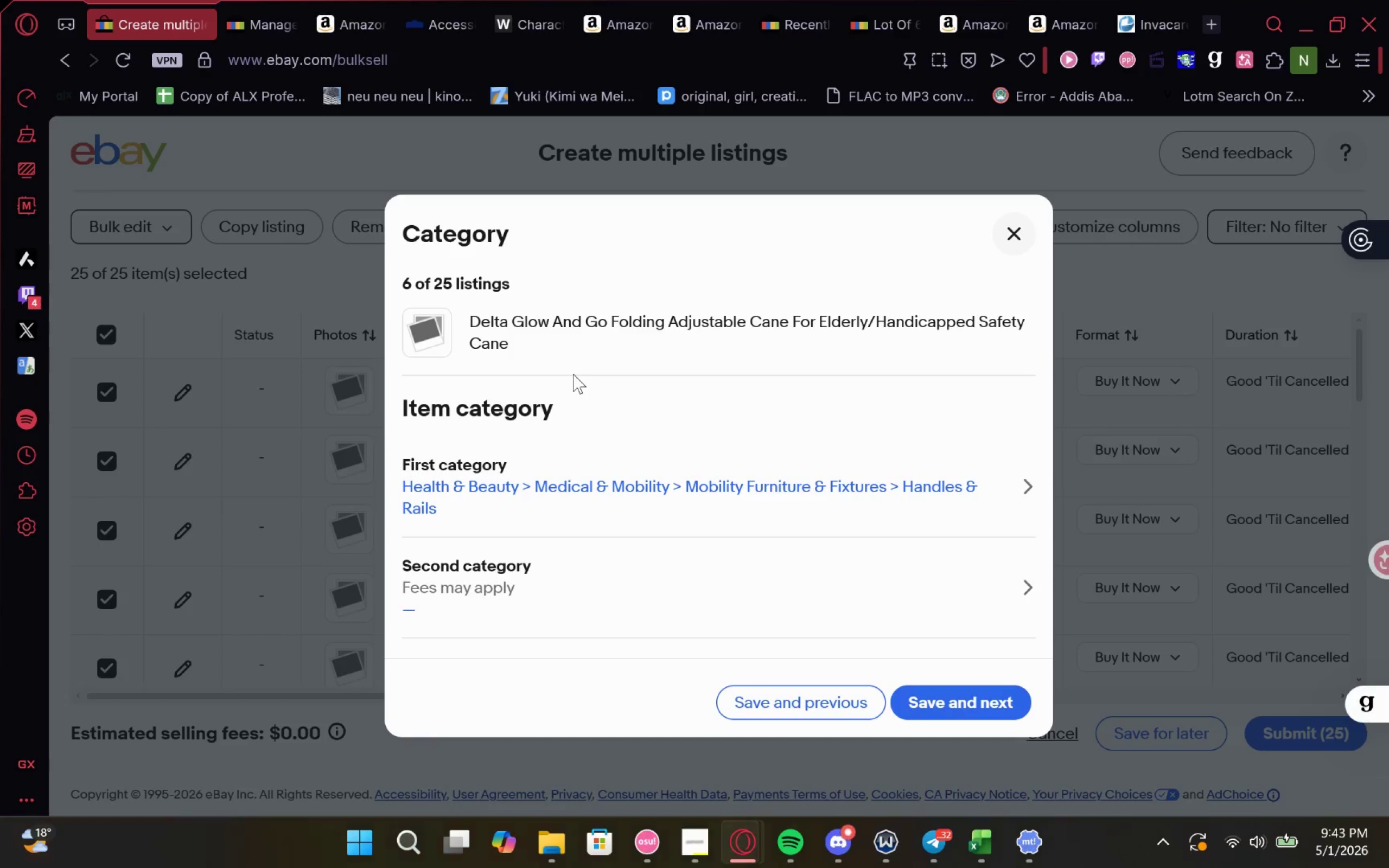 
left_click([631, 486])
 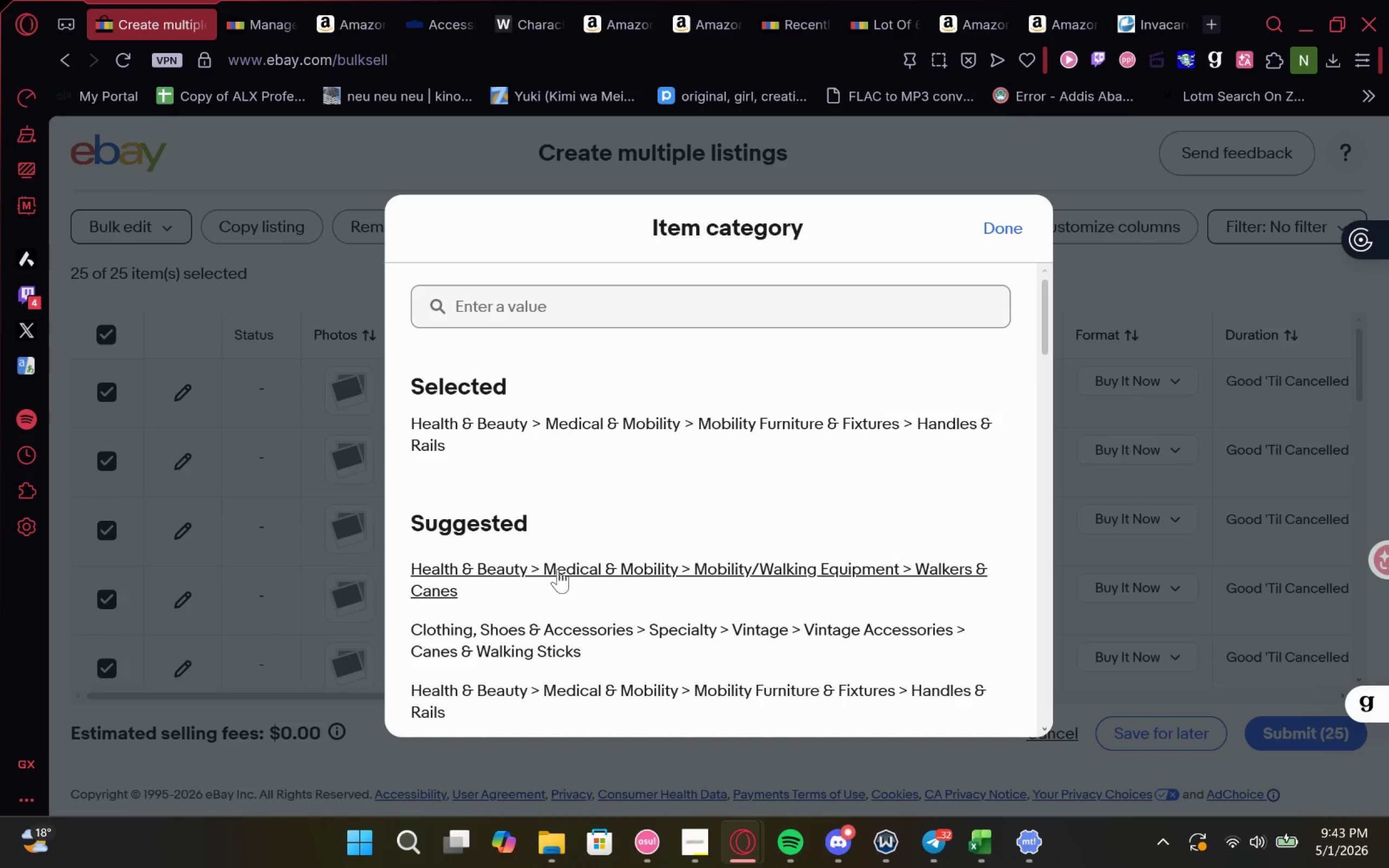 
left_click_drag(start_coordinate=[520, 587], to_coordinate=[329, 539])
 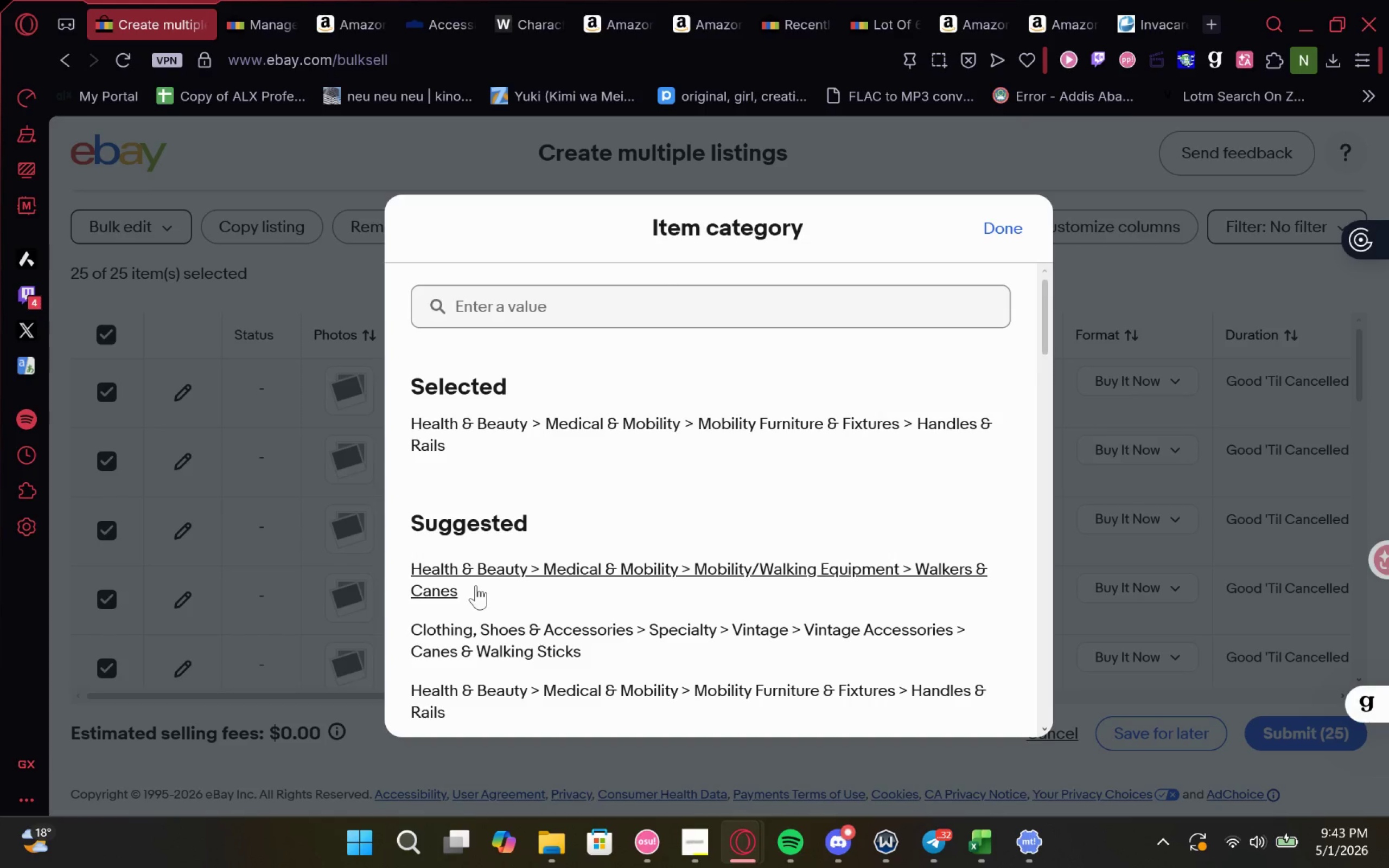 
left_click_drag(start_coordinate=[469, 589], to_coordinate=[412, 561])
 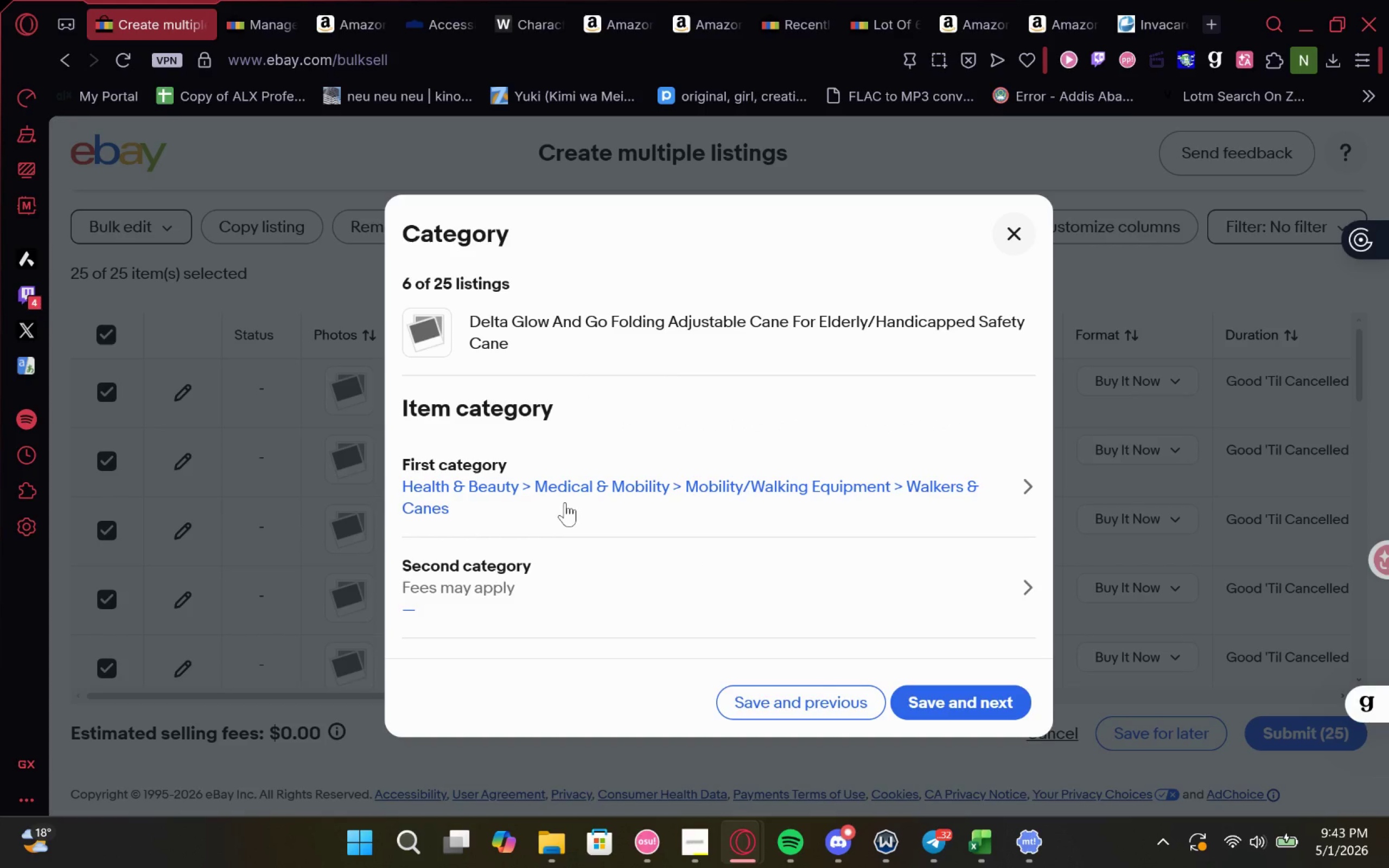 
left_click_drag(start_coordinate=[566, 458], to_coordinate=[395, 408])
 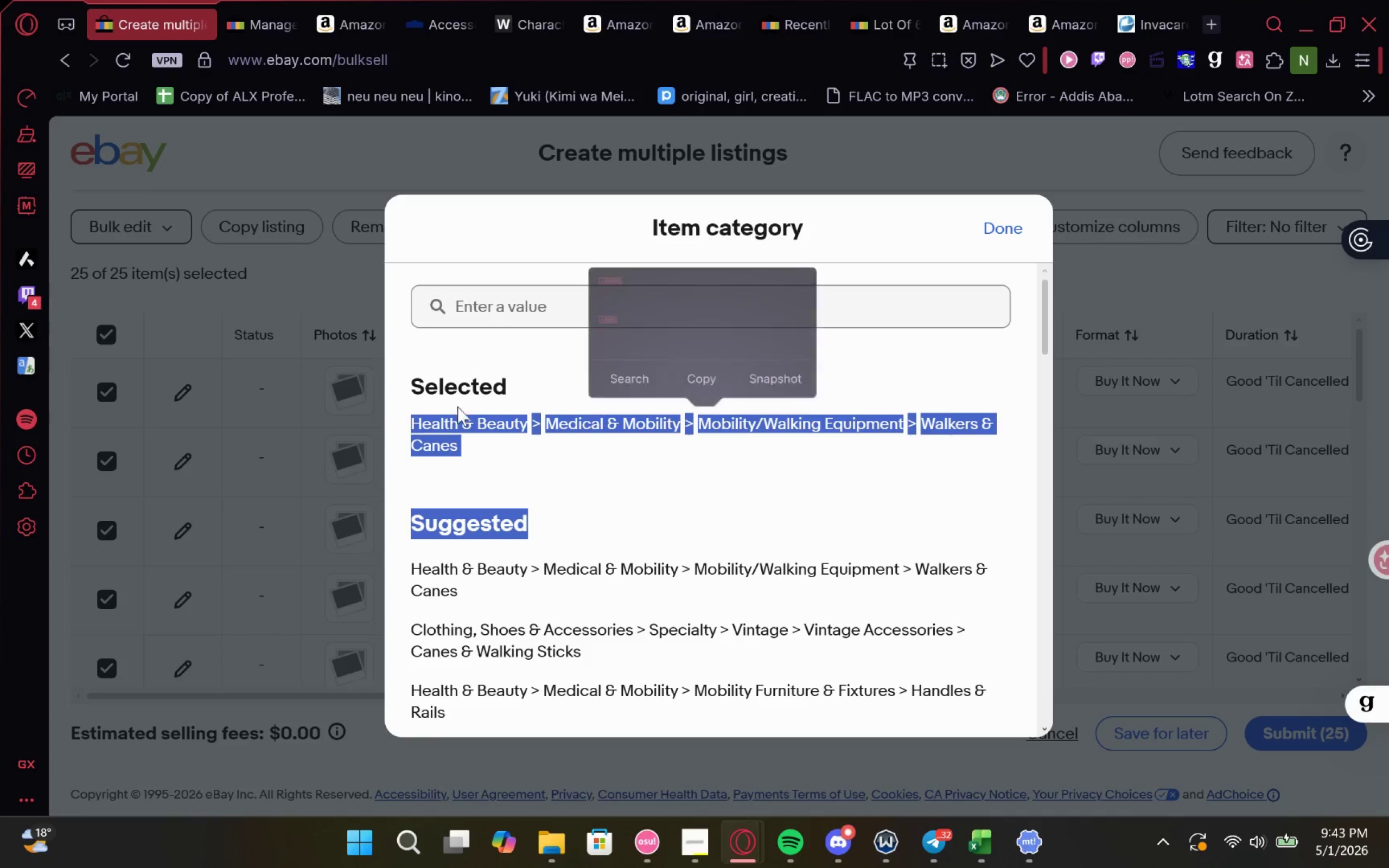 
key(Control+C)
 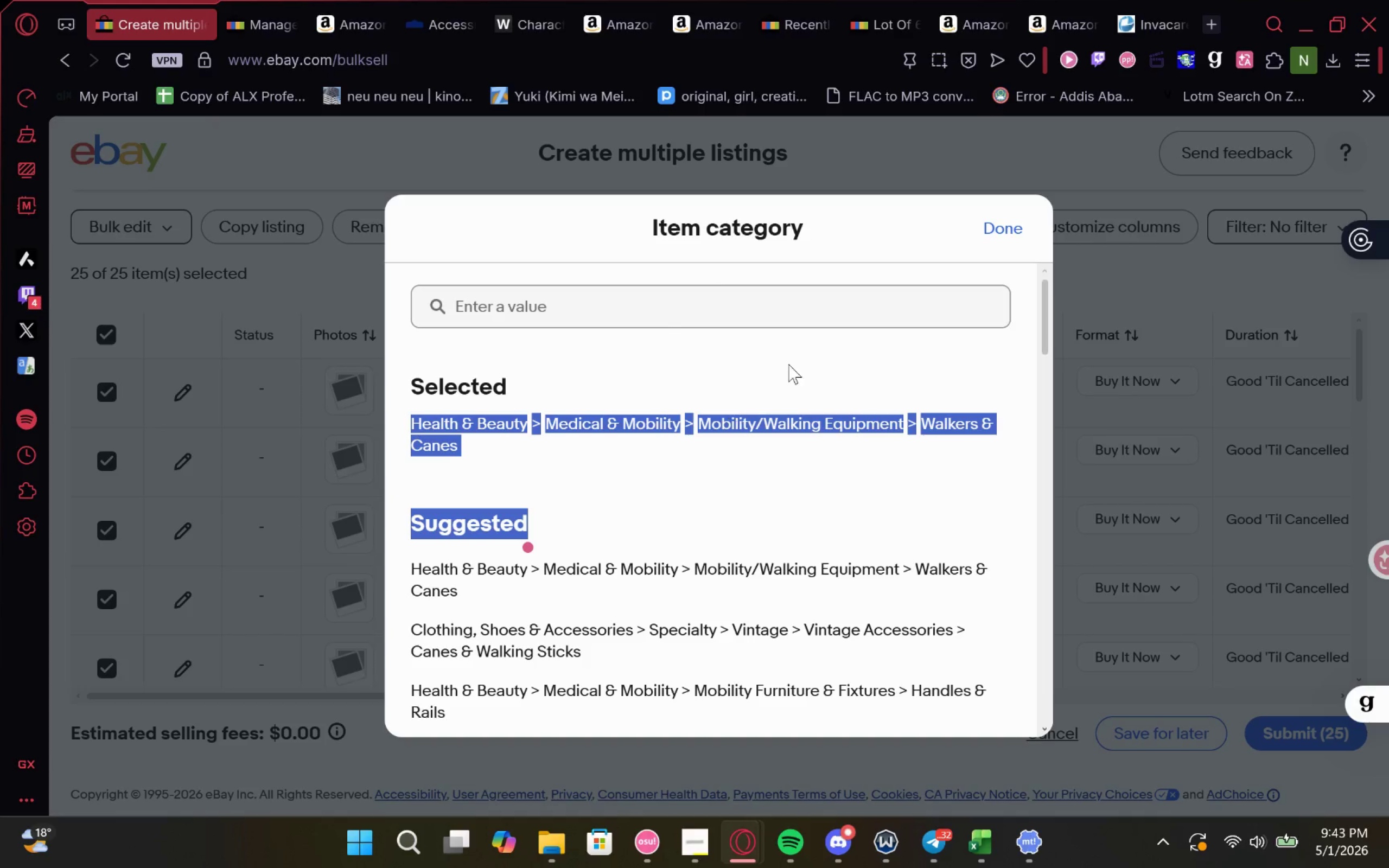 
key(Control+C)
 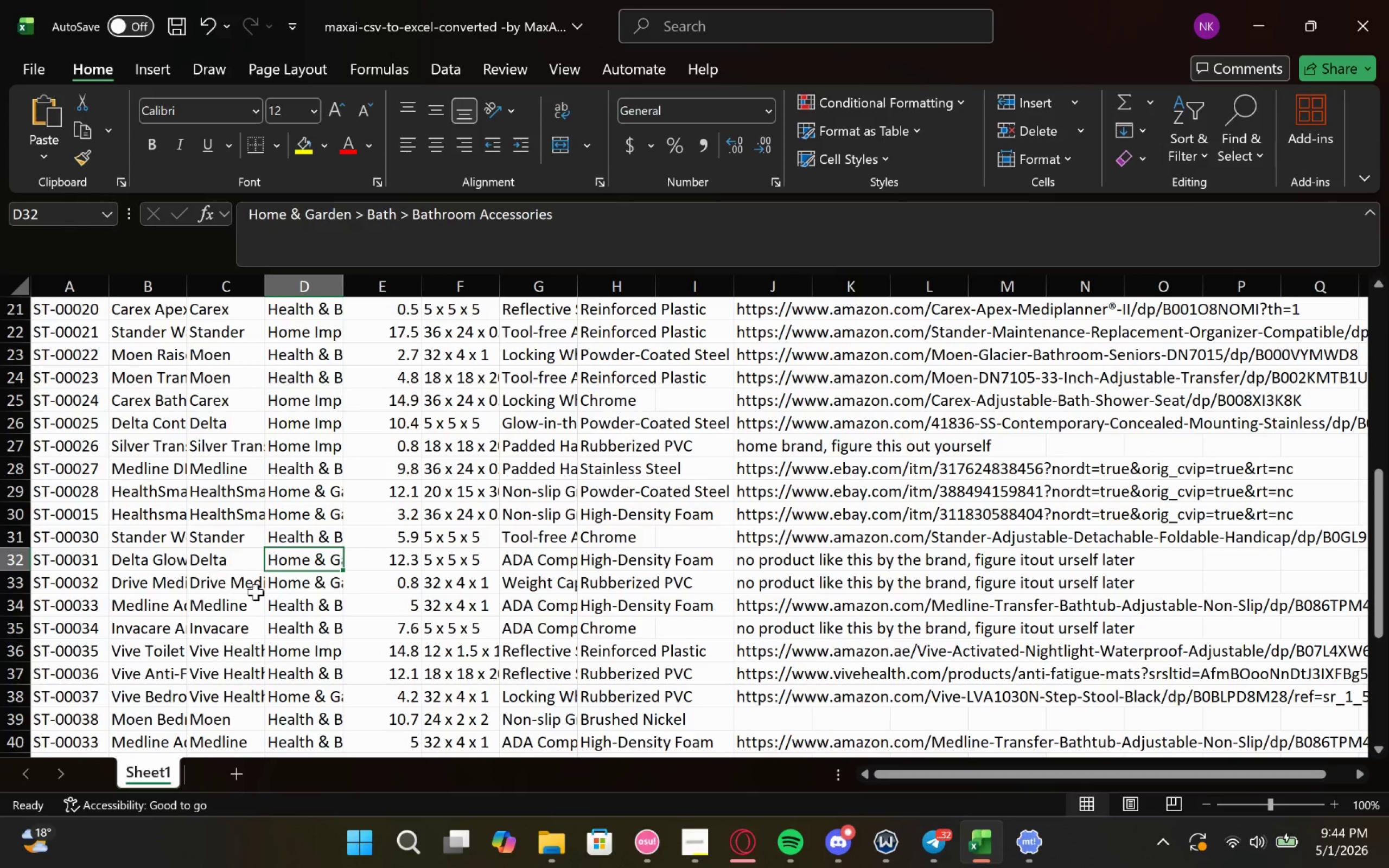 
double_click([298, 563])
 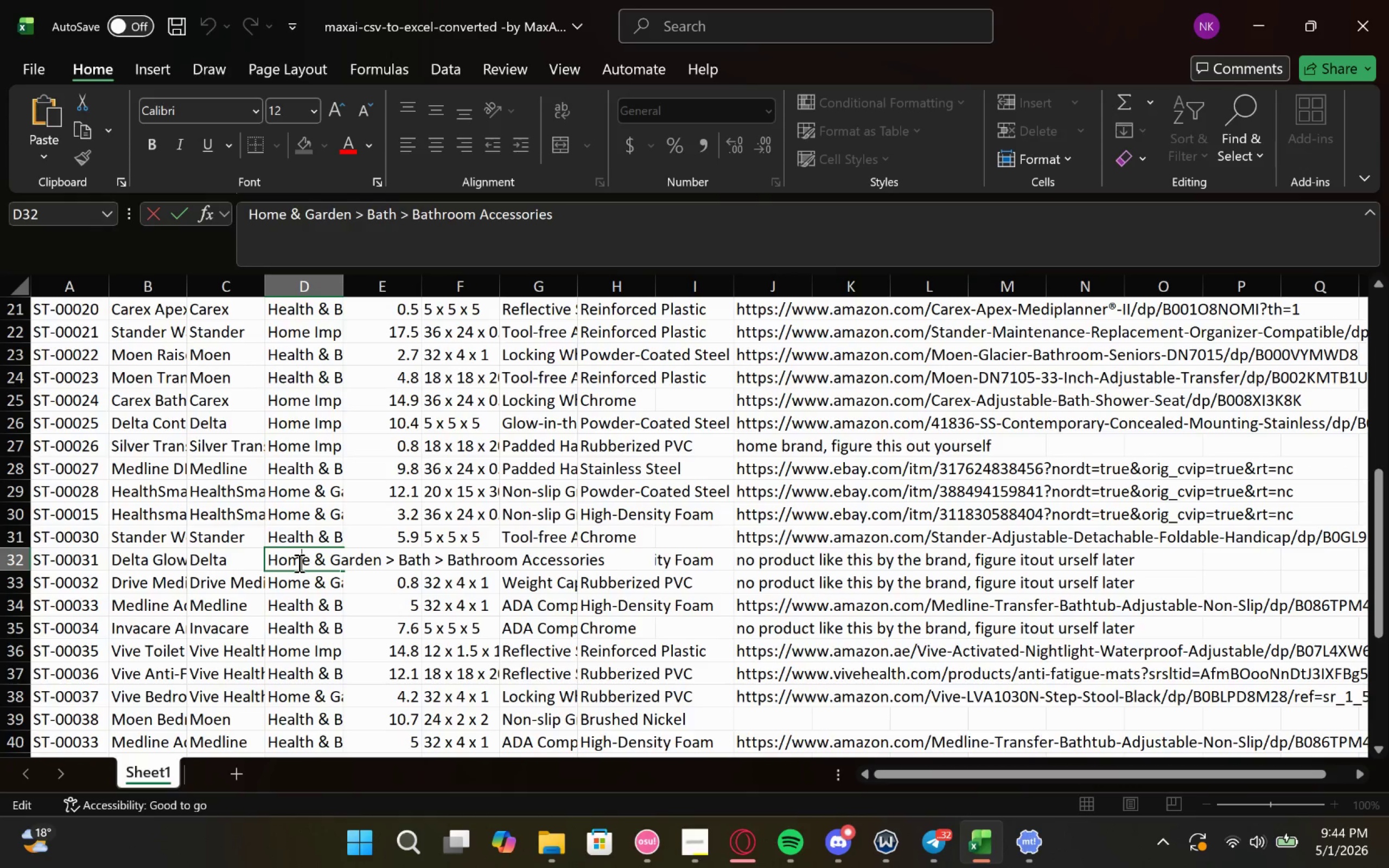 
key(Control+A)
 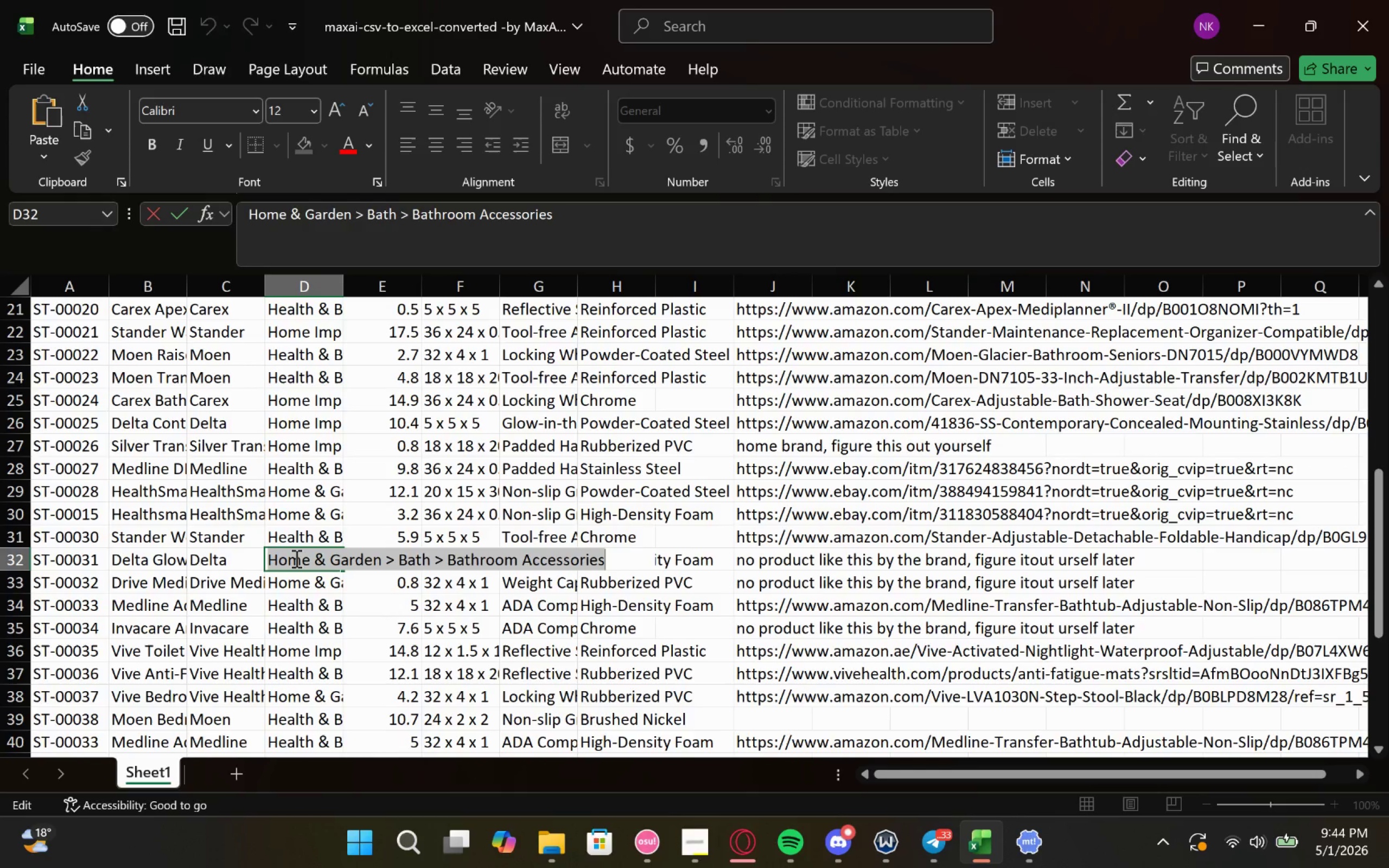 
key(Control+V)
 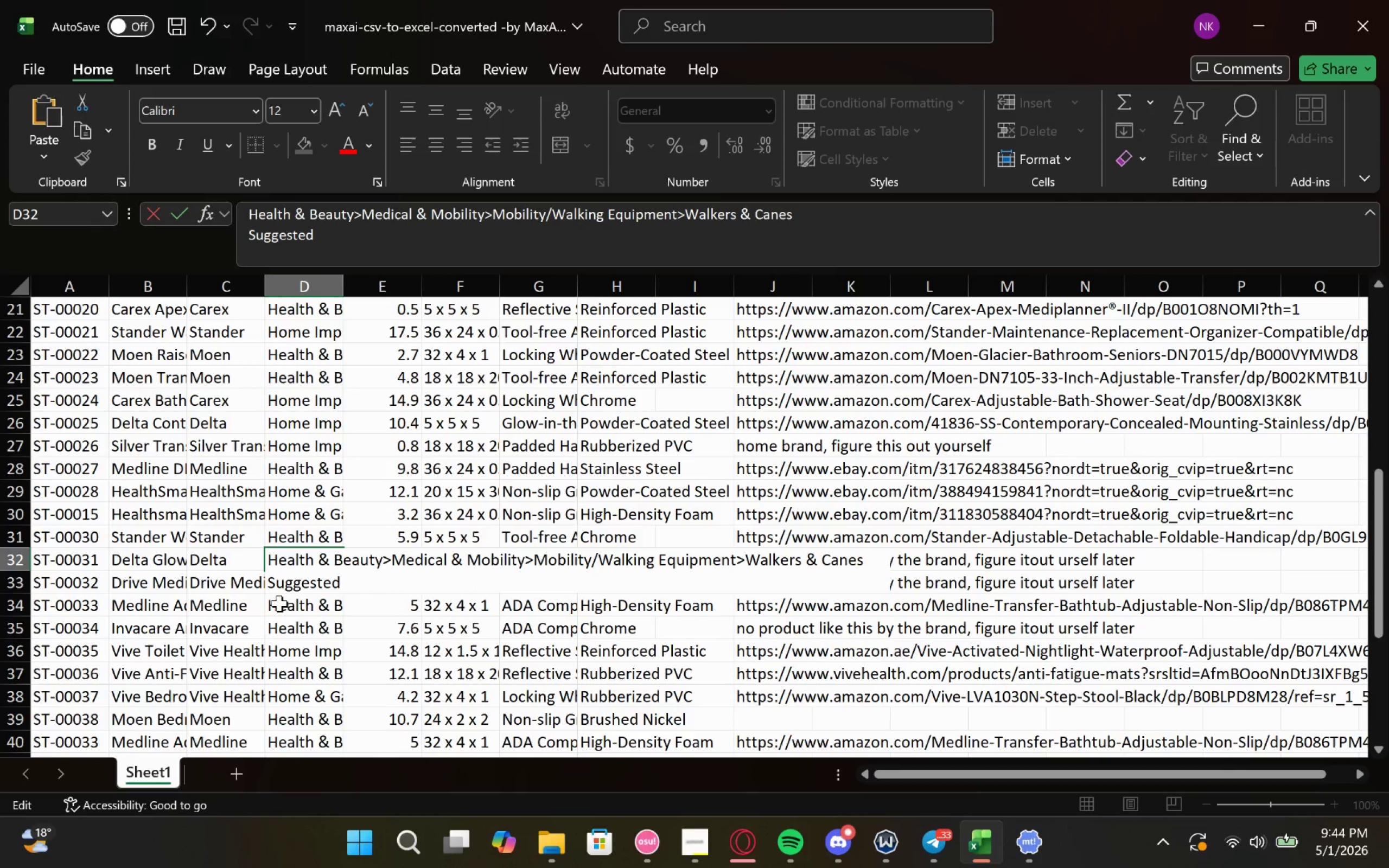 
left_click([225, 589])
 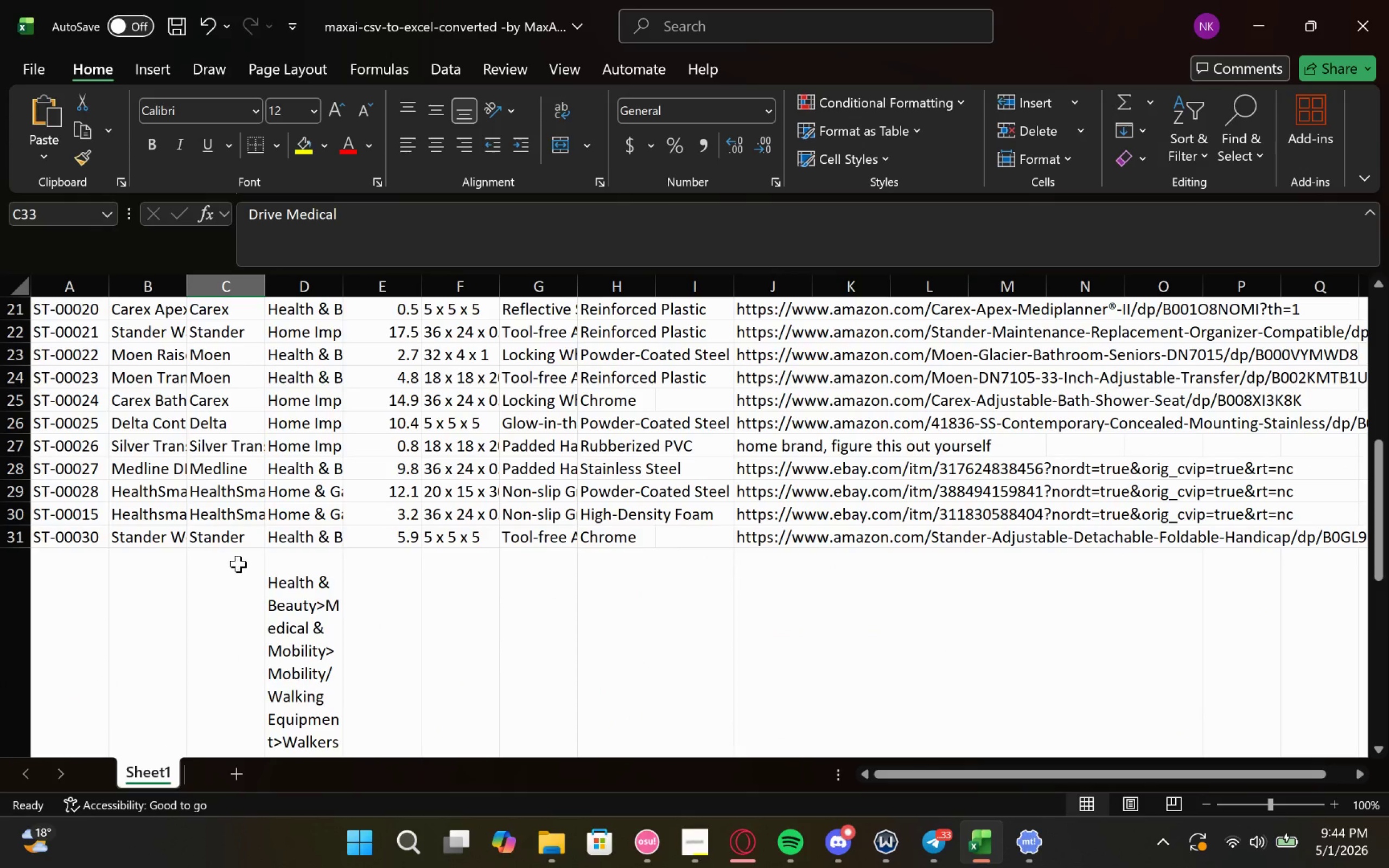 
left_click([275, 569])
 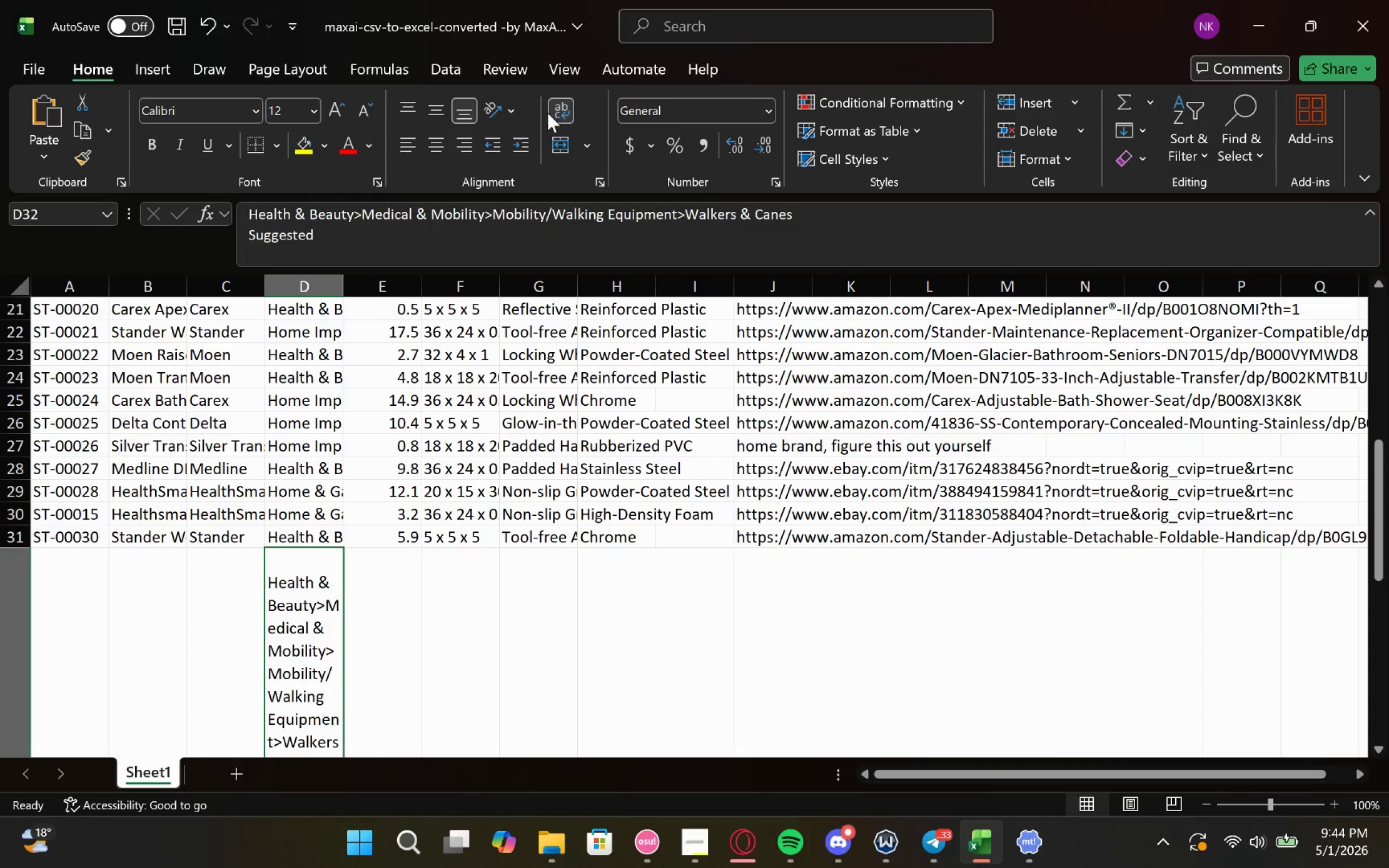 
left_click([486, 108])
 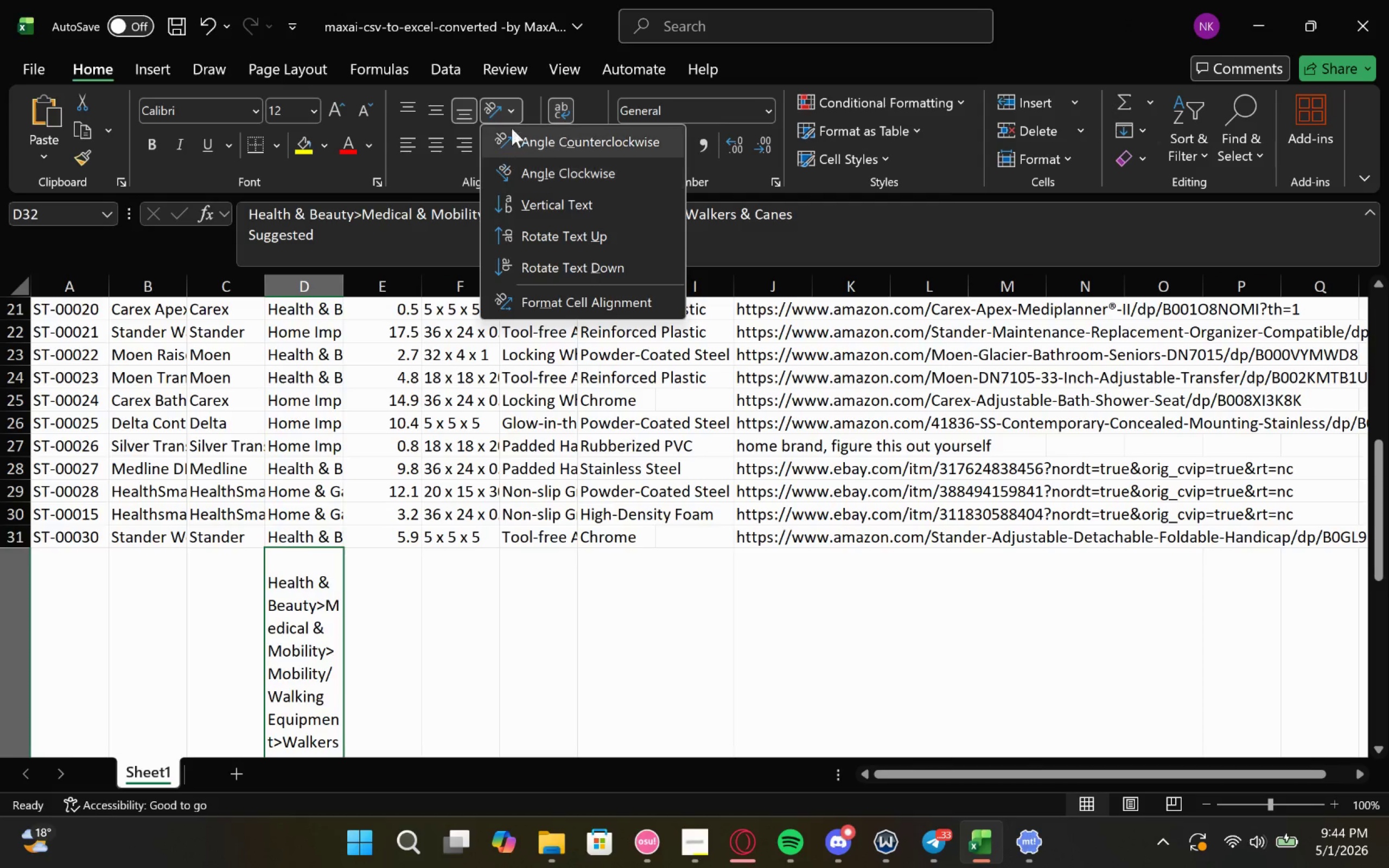 
left_click([495, 103])
 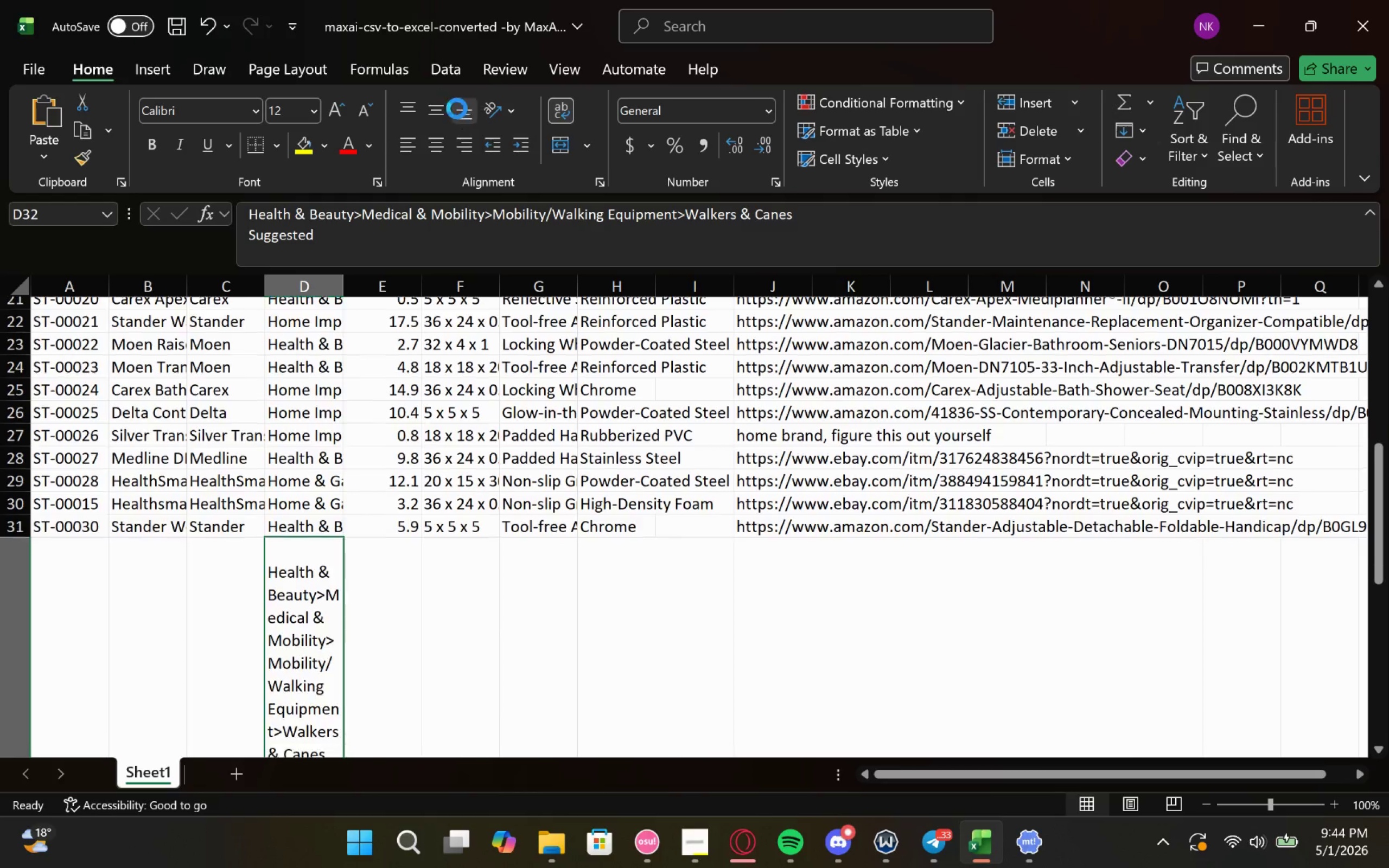 
double_click([493, 100])
 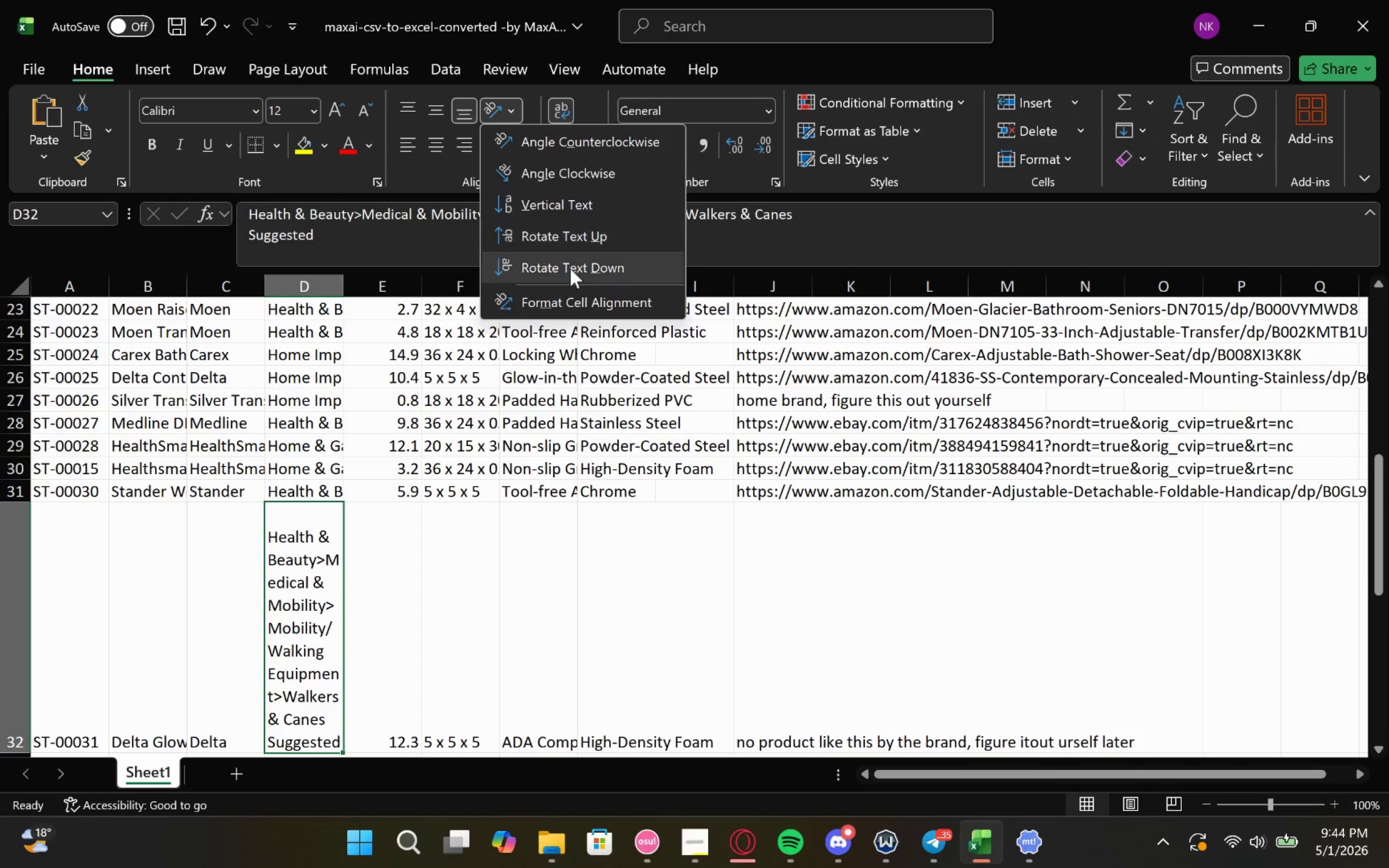 
left_click([563, 297])
 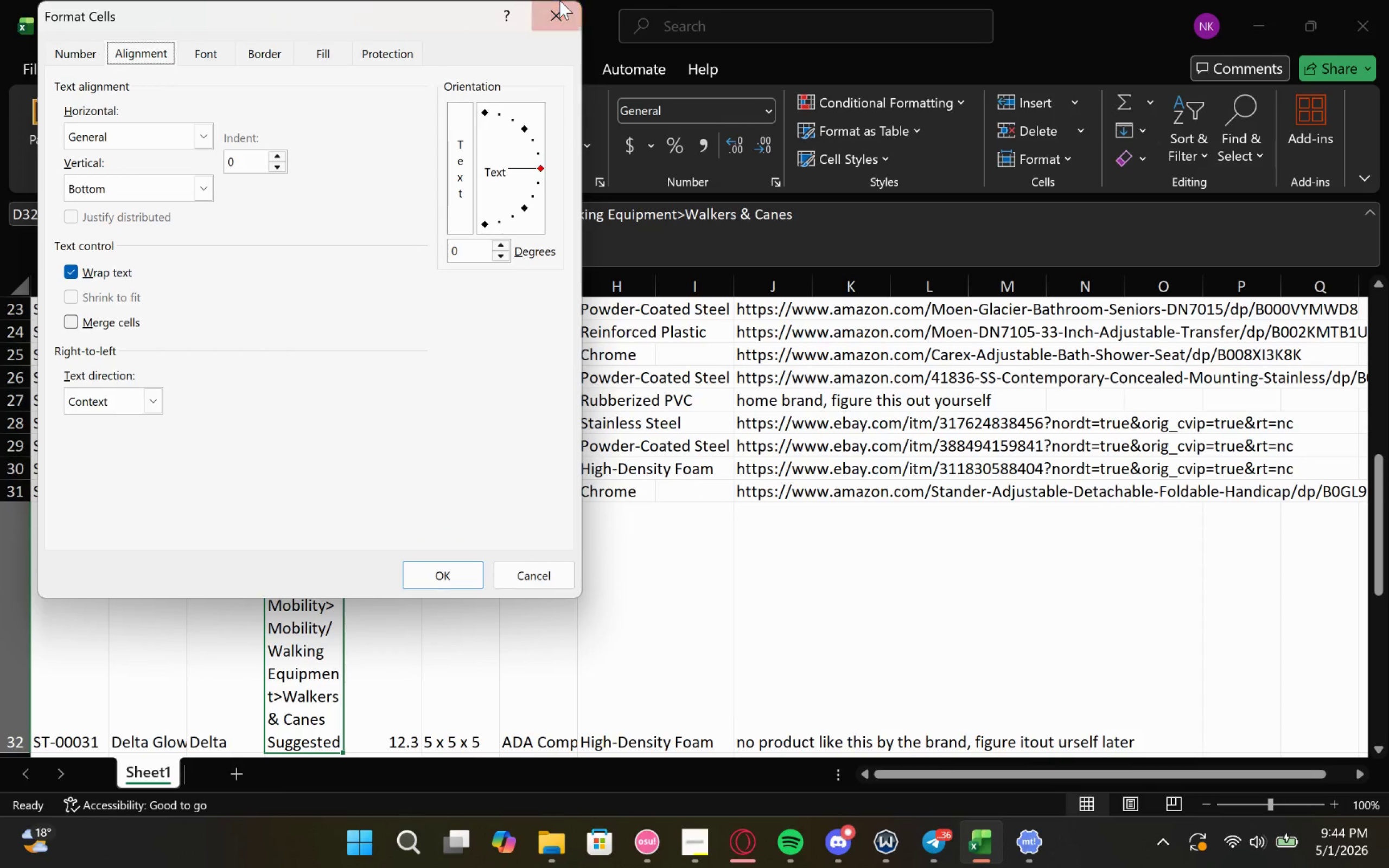 
double_click([556, 20])
 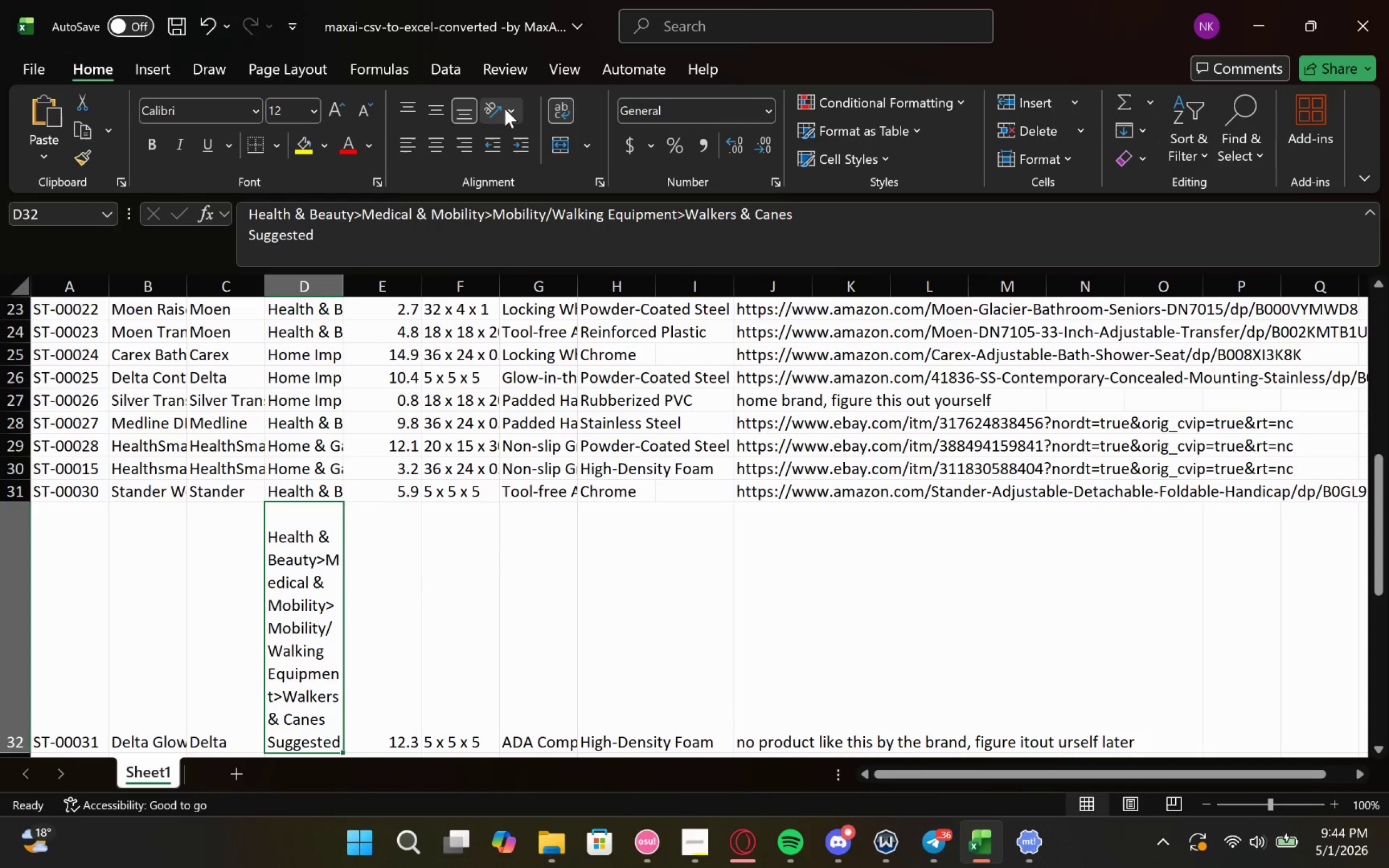 
left_click([511, 105])
 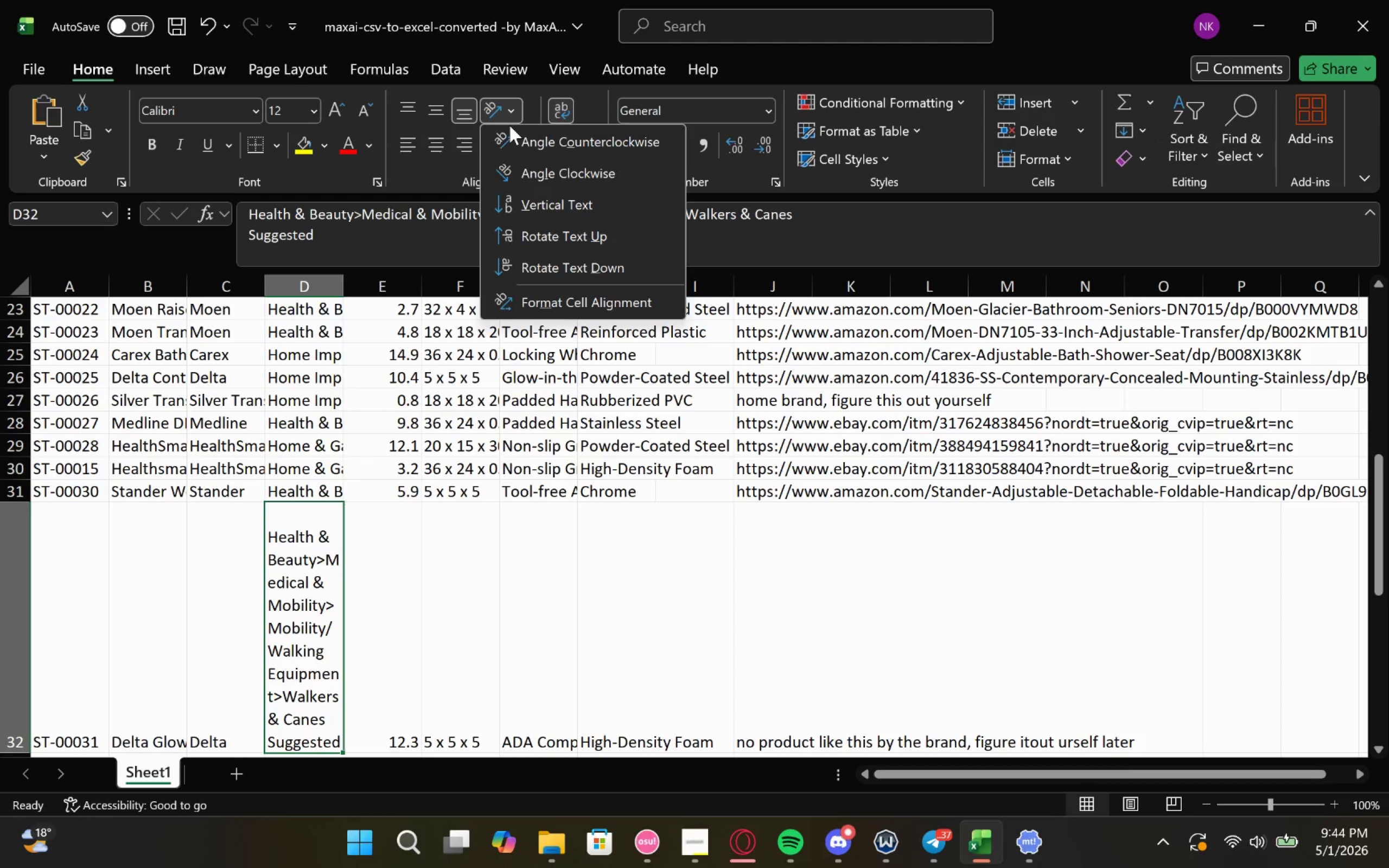 
double_click([515, 138])
 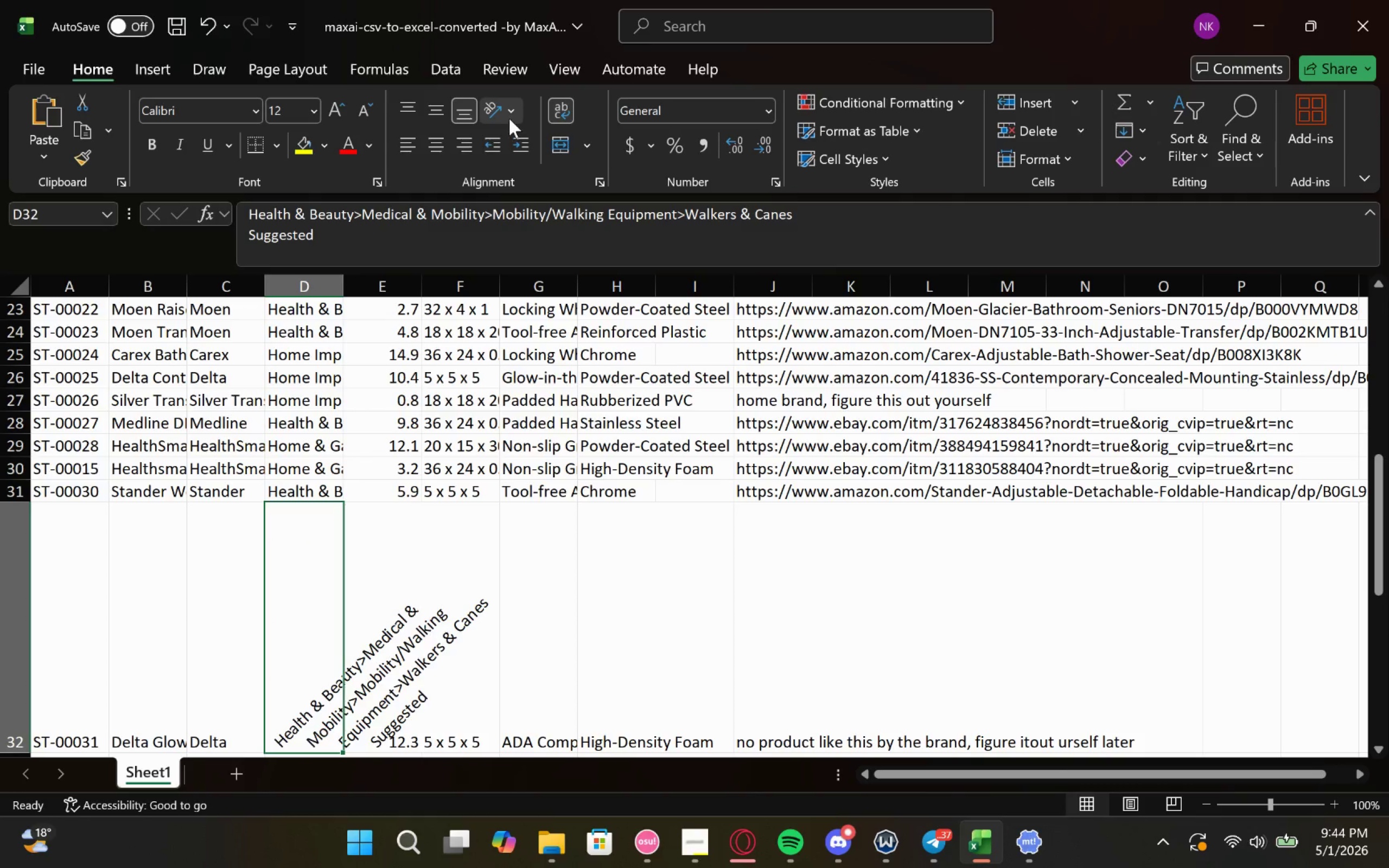 
left_click([508, 108])
 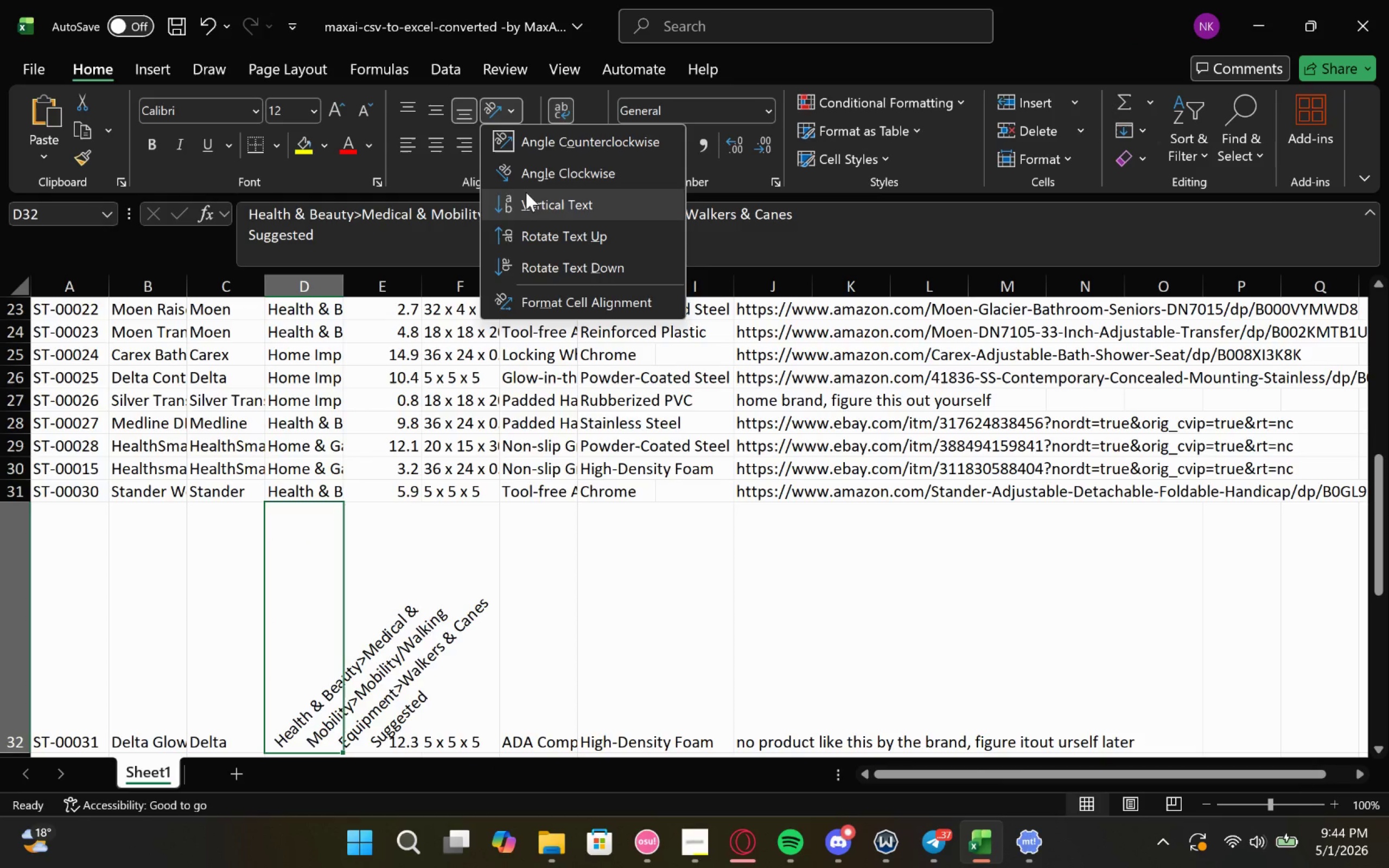 
left_click([528, 199])
 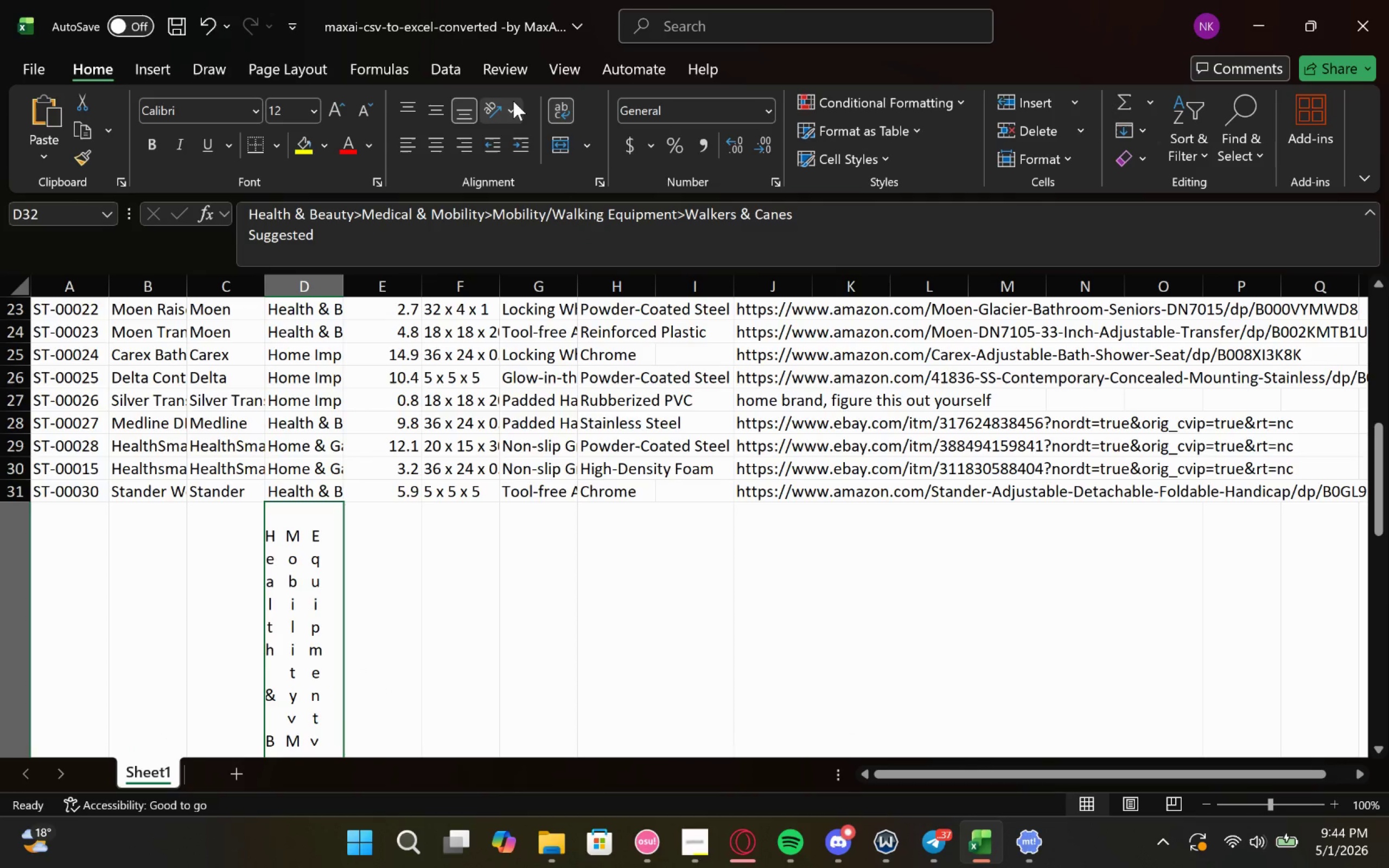 
left_click([512, 100])
 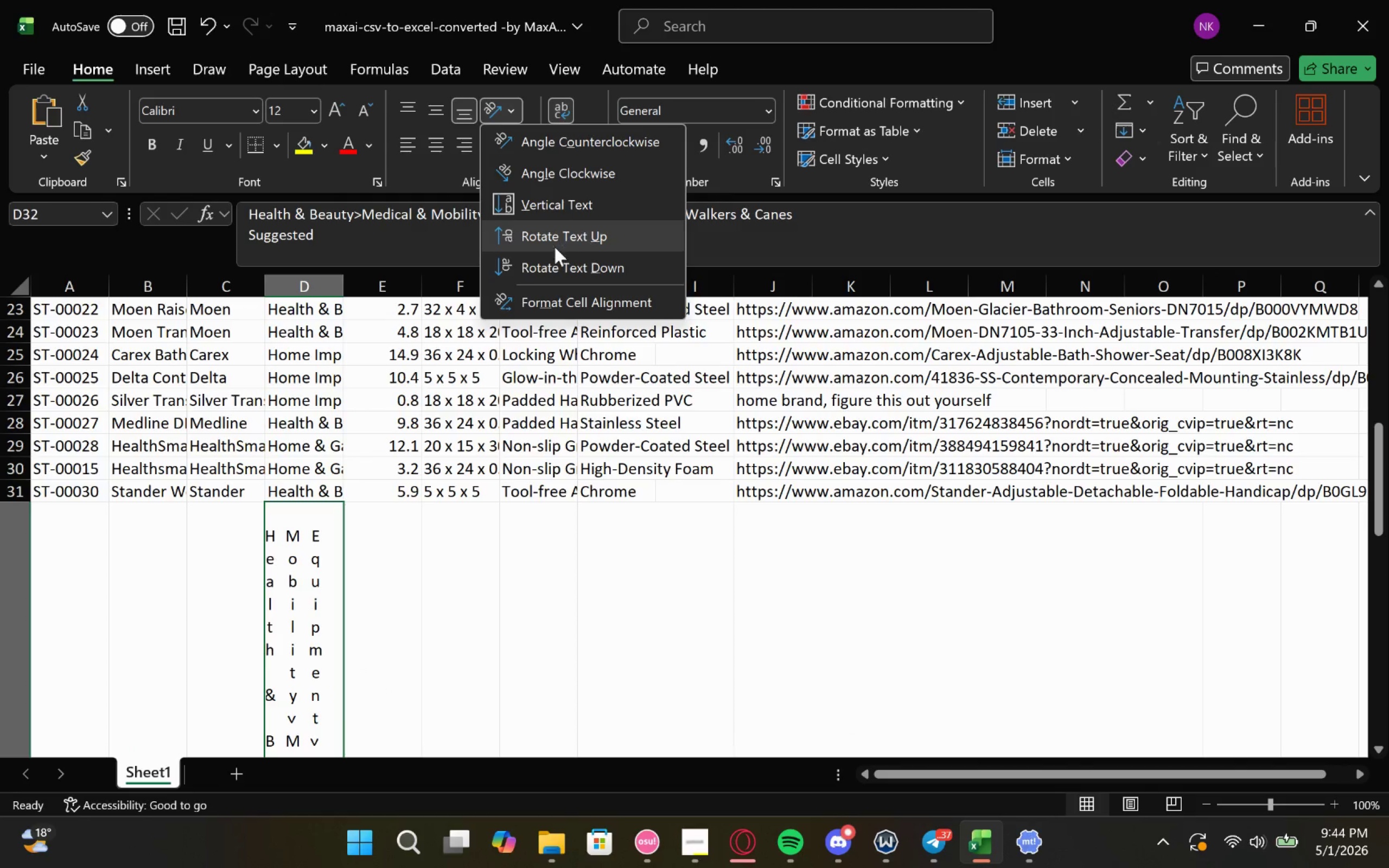 
left_click([568, 211])
 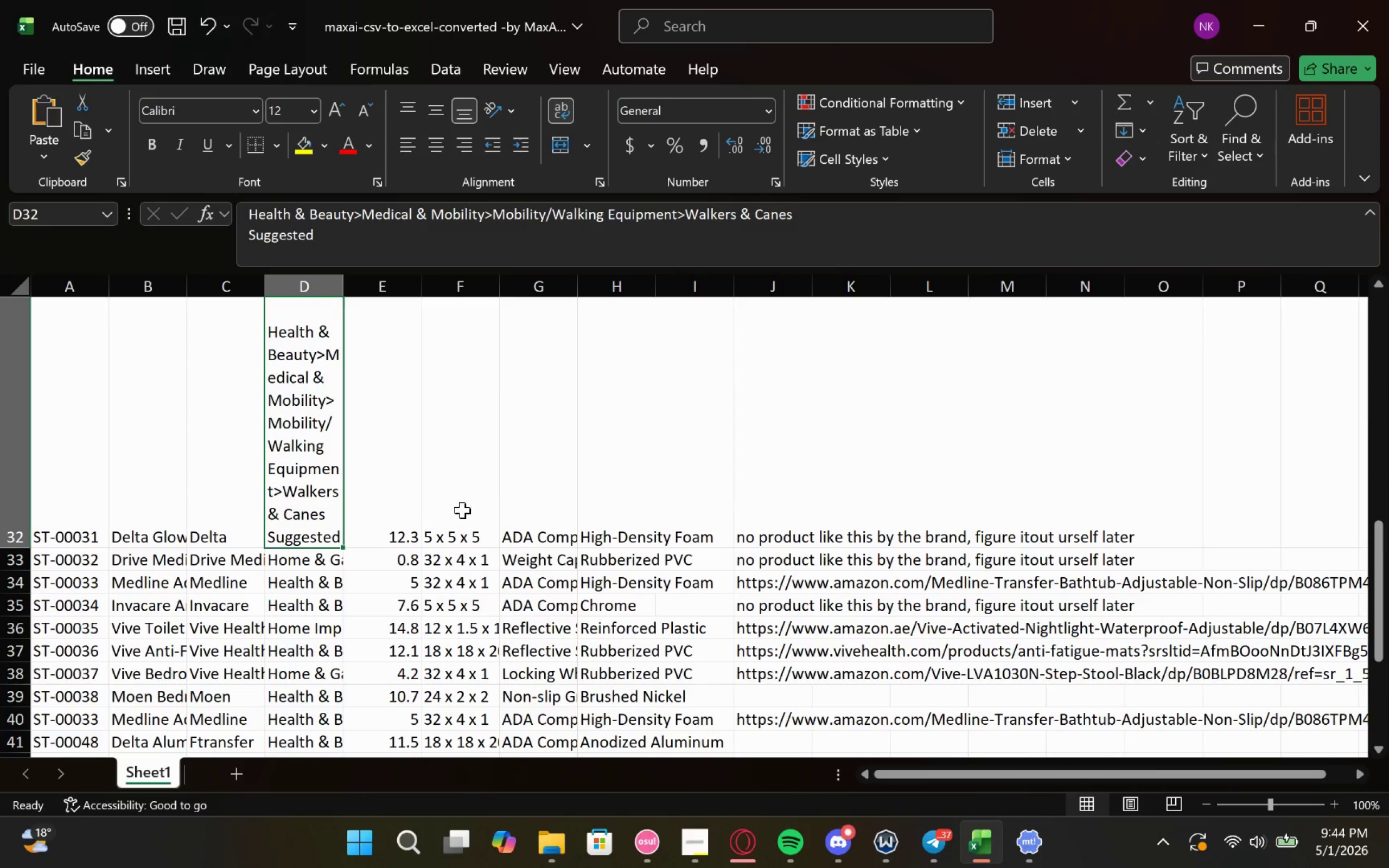 
scroll: coordinate [511, 494], scroll_direction: up, amount: 1.0
 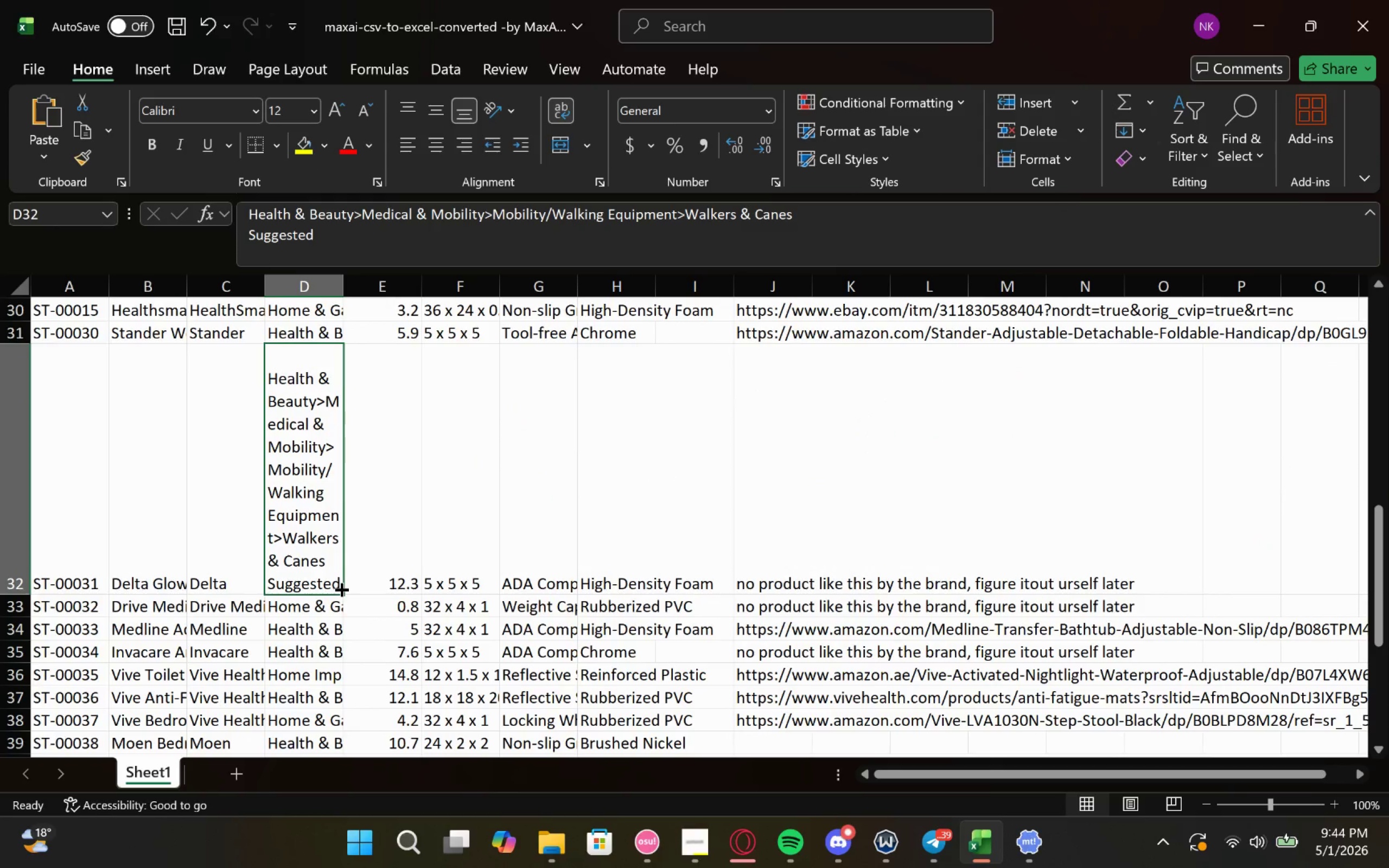 
left_click_drag(start_coordinate=[341, 597], to_coordinate=[344, 390])
 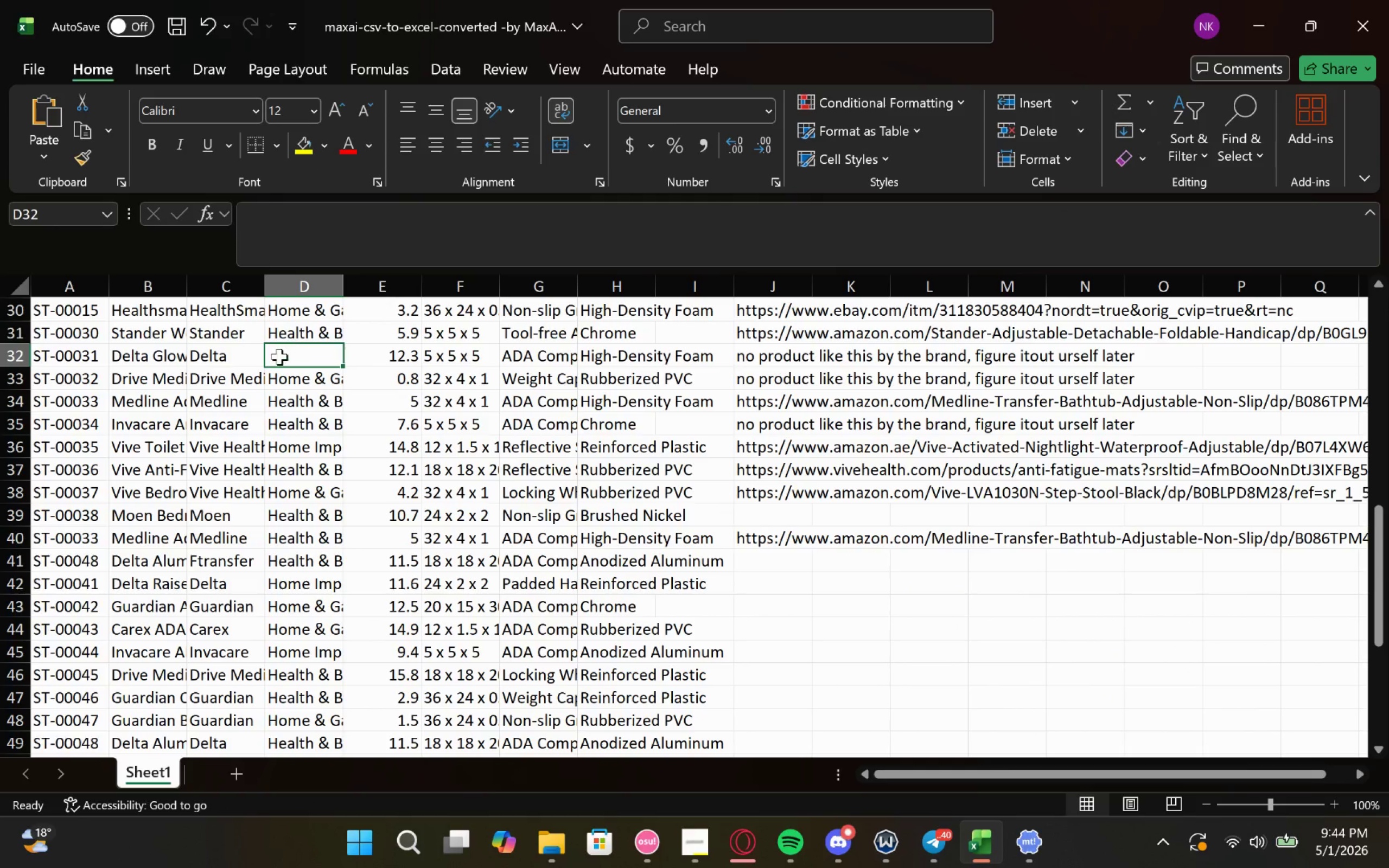 
double_click([279, 356])
 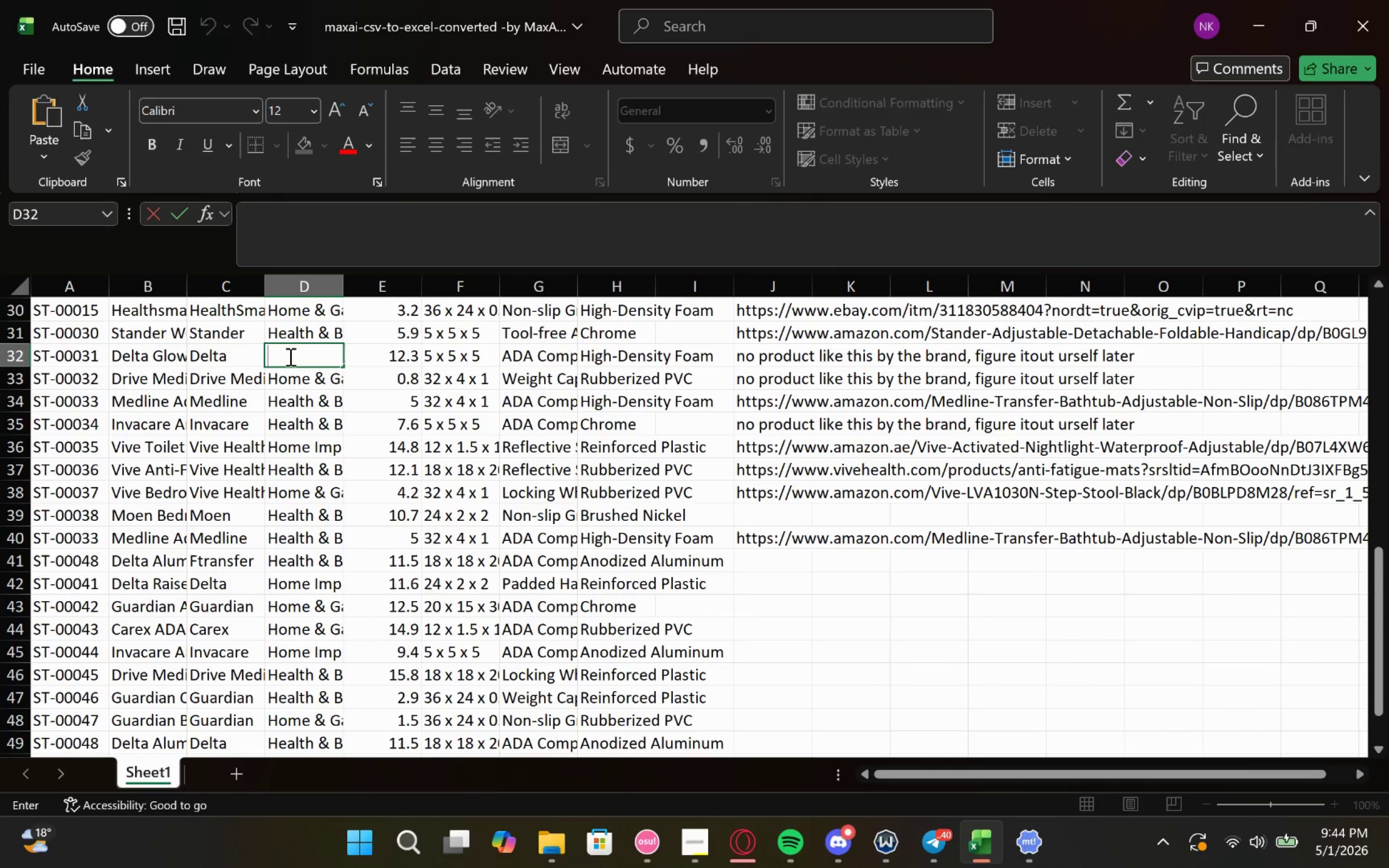 
left_click_drag(start_coordinate=[291, 356], to_coordinate=[313, 356])
 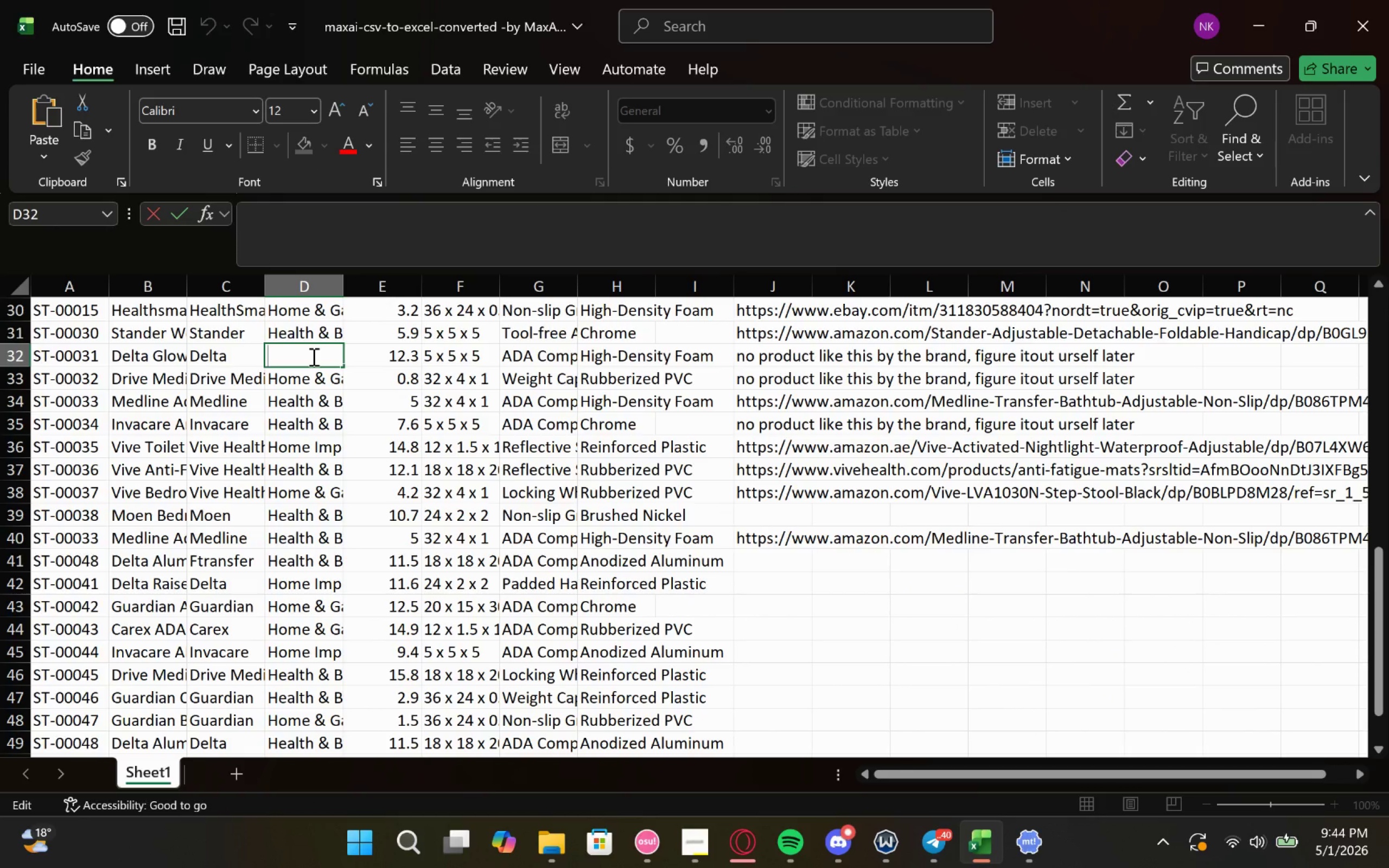 
key(Control+V)
 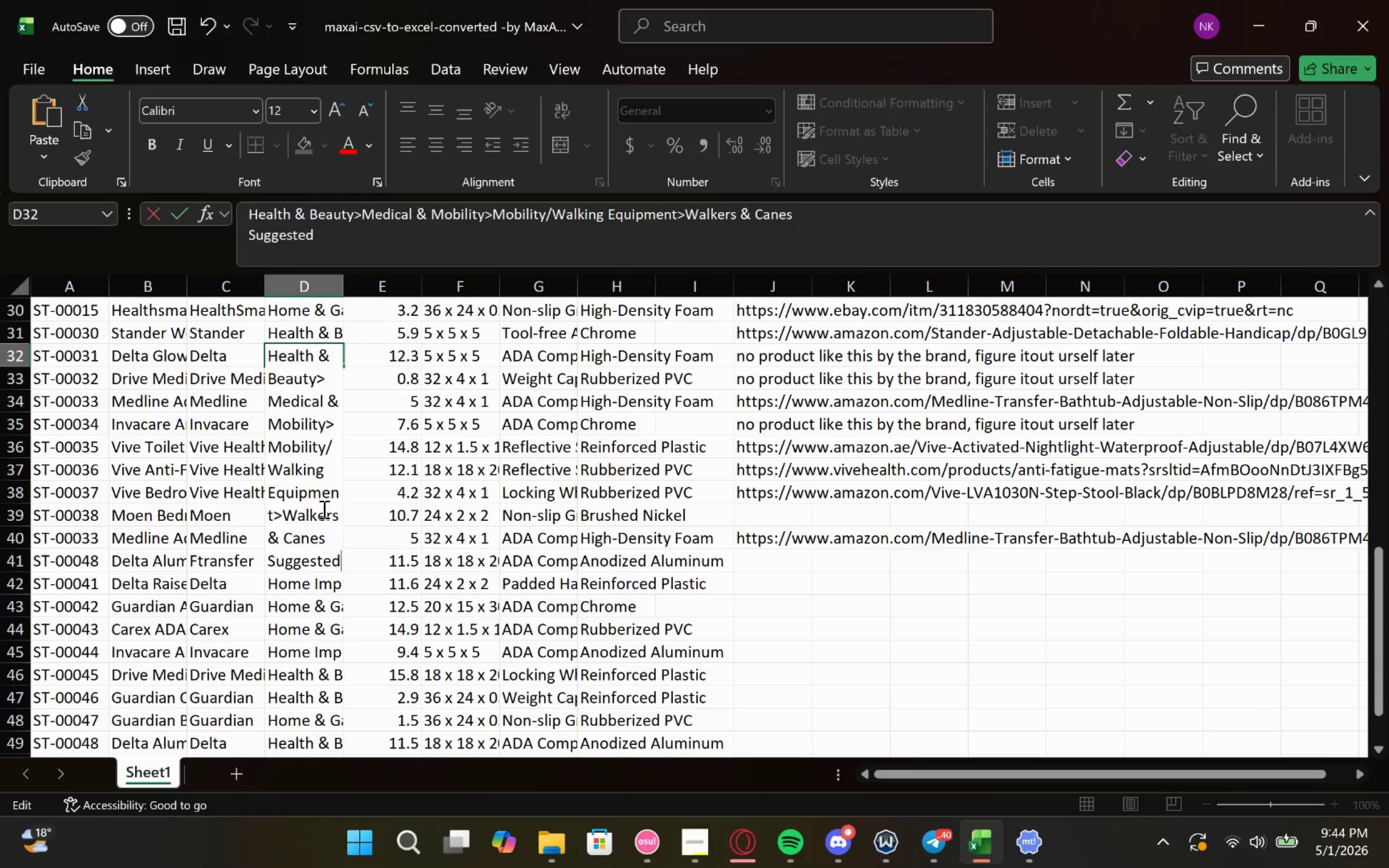 
left_click([358, 429])
 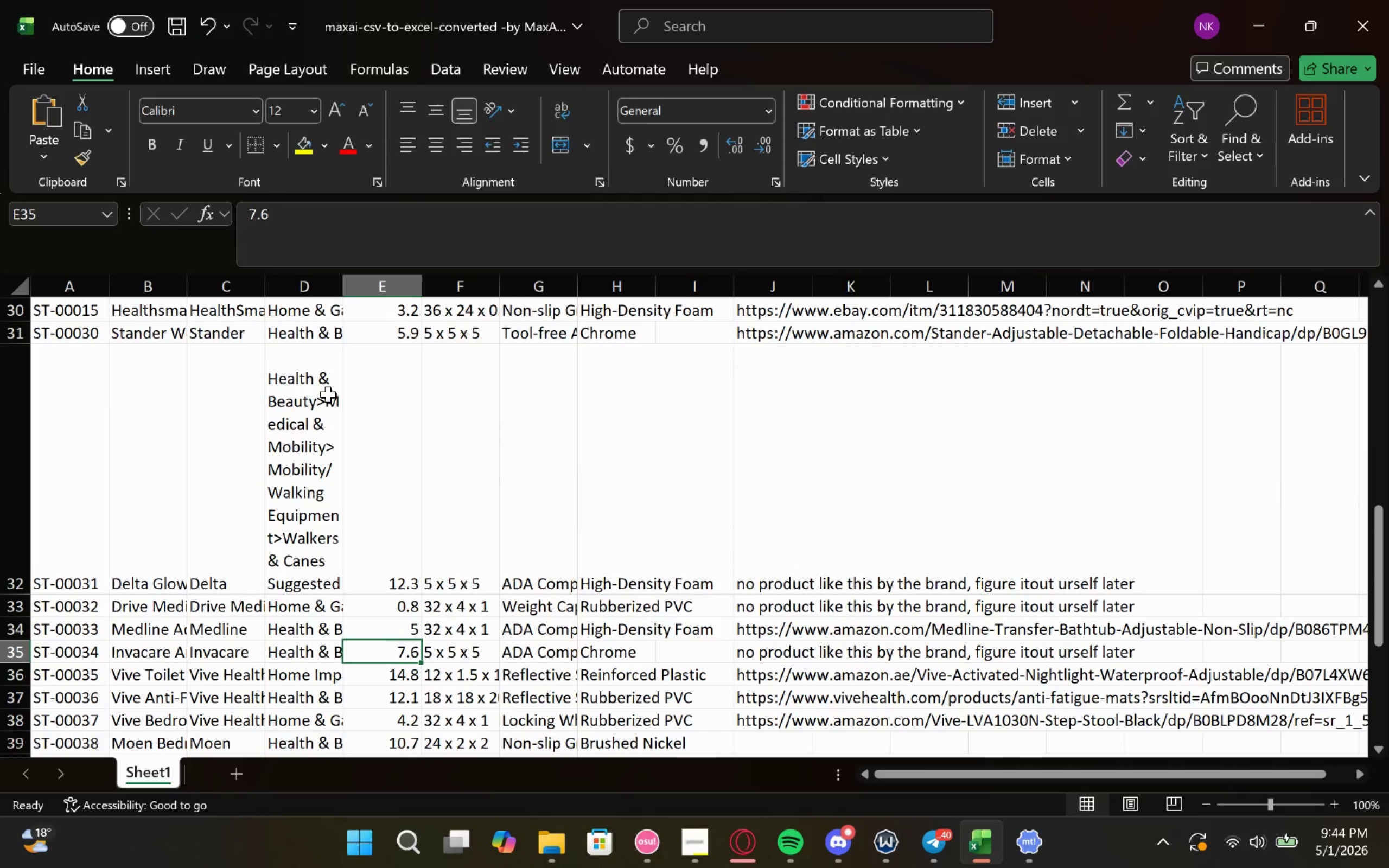 
left_click([321, 394])
 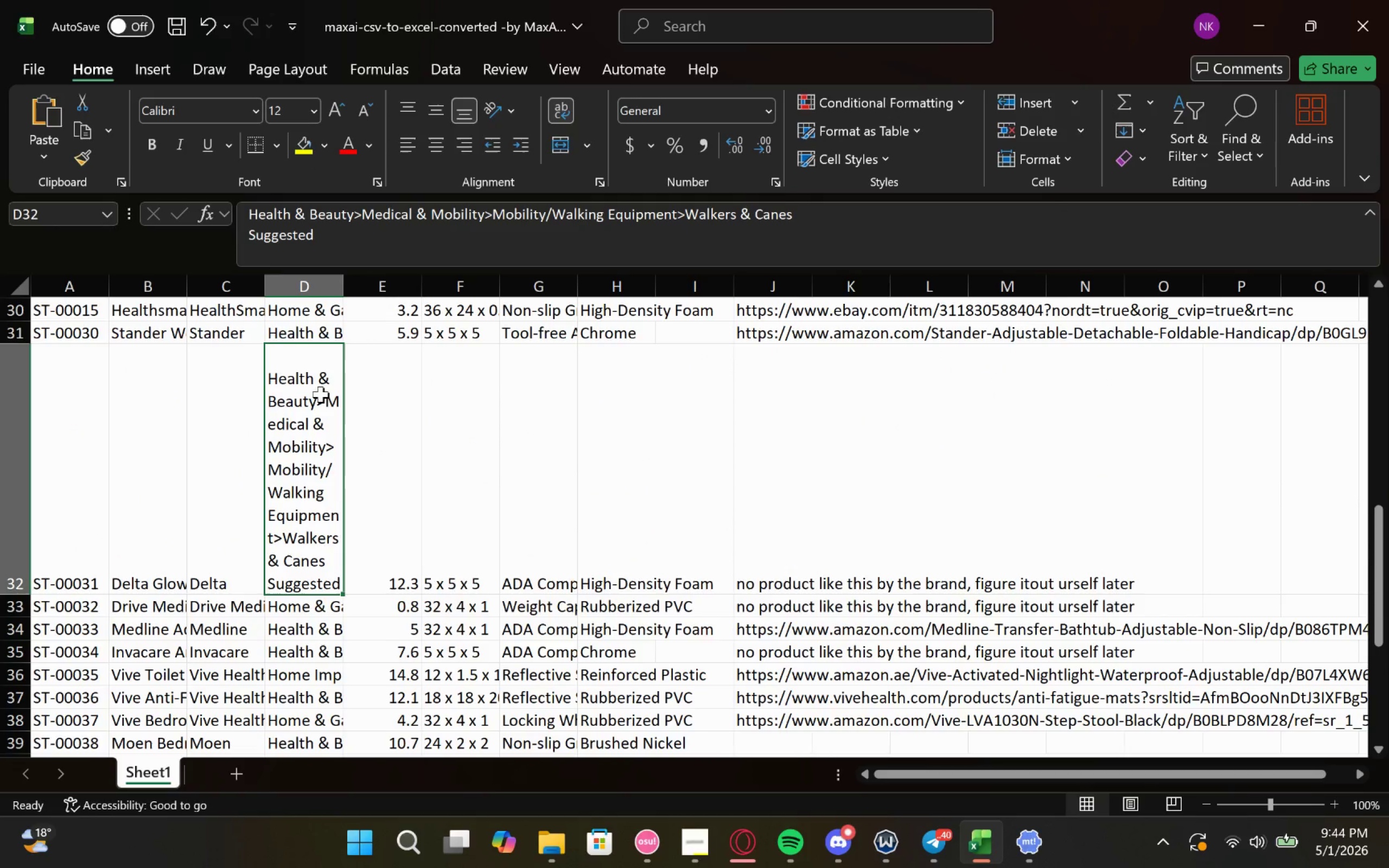 
double_click([321, 394])
 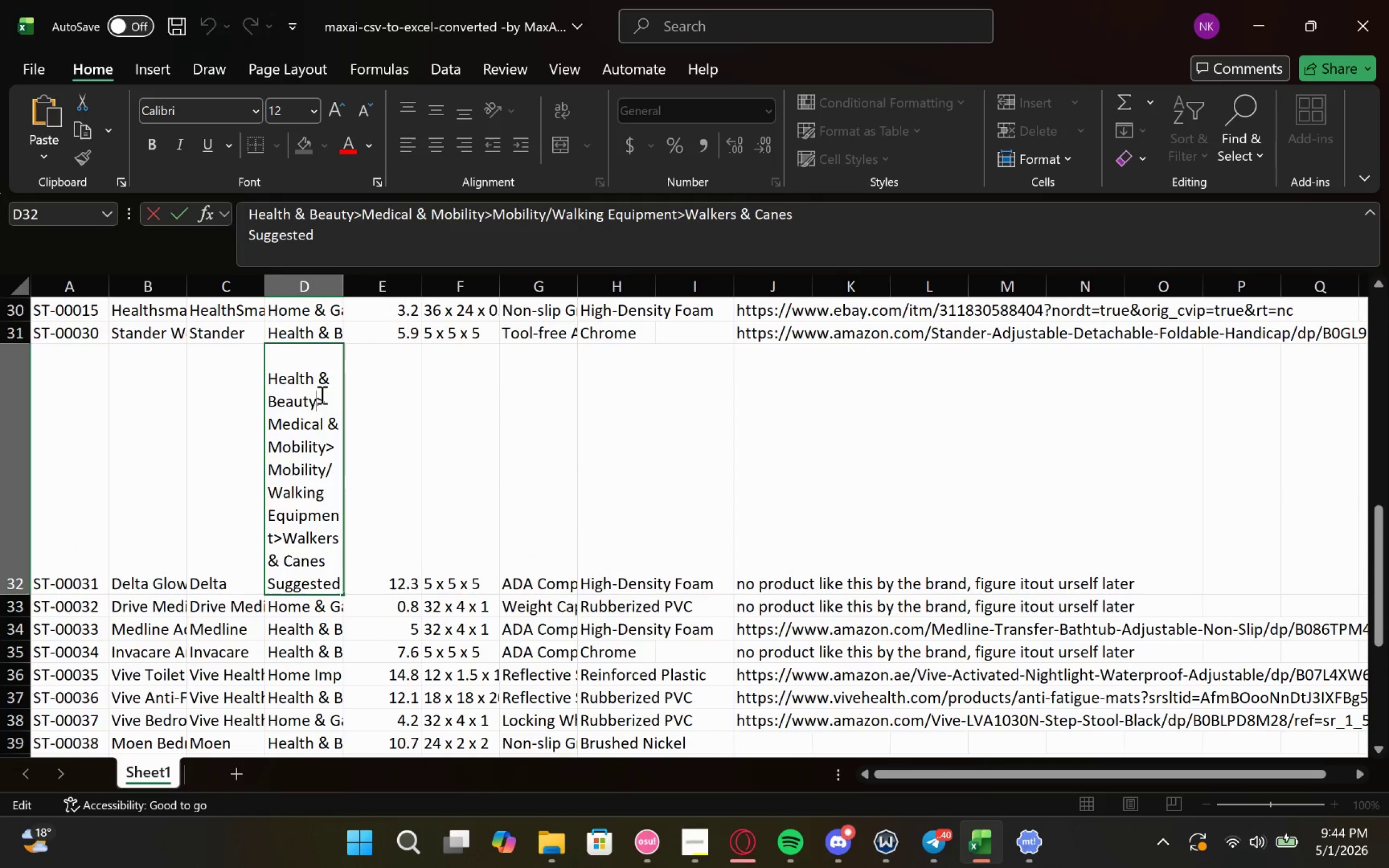 
left_click_drag(start_coordinate=[320, 397], to_coordinate=[342, 689])
 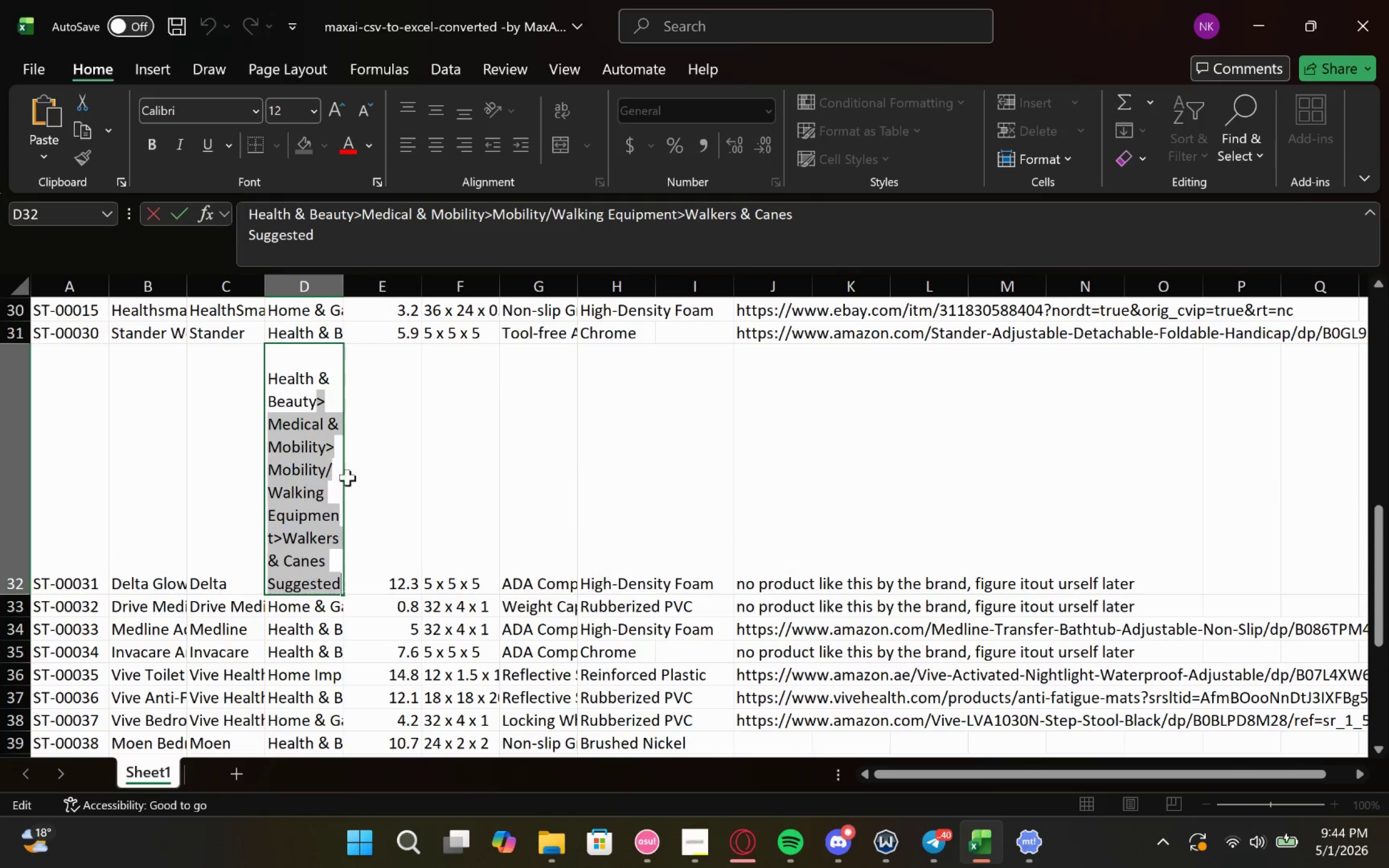 
left_click([368, 466])
 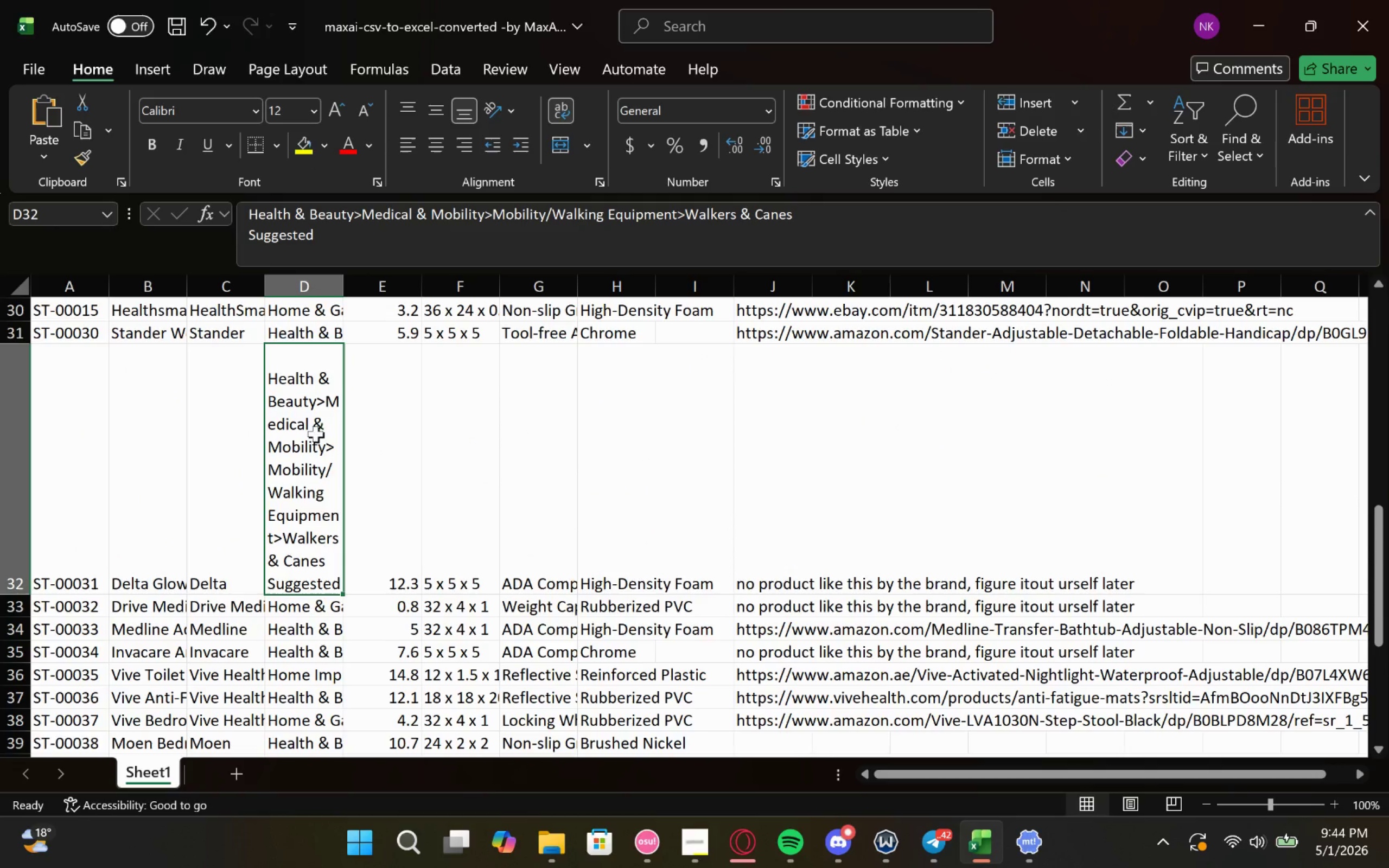 
double_click([314, 583])
 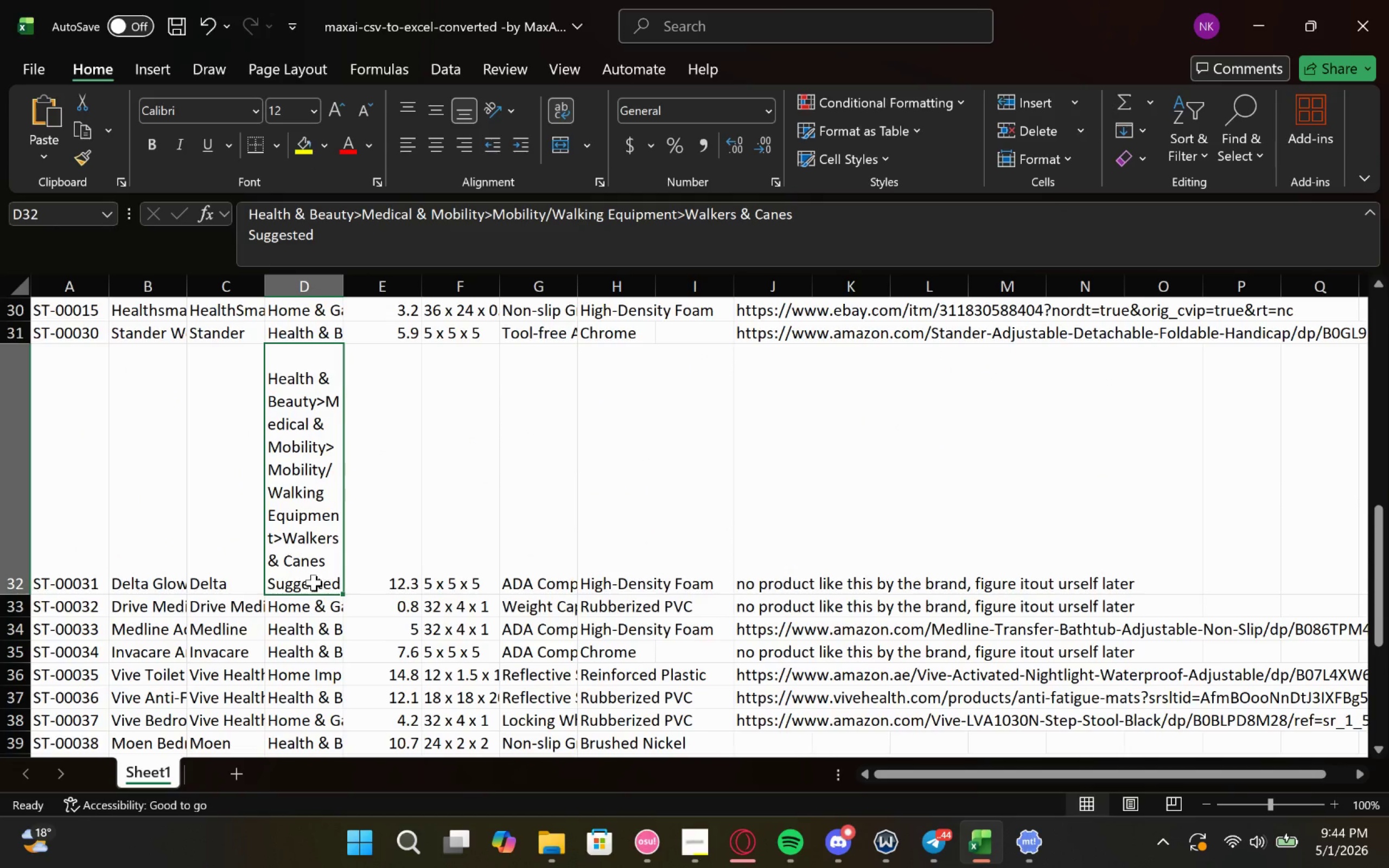 
triple_click([314, 583])
 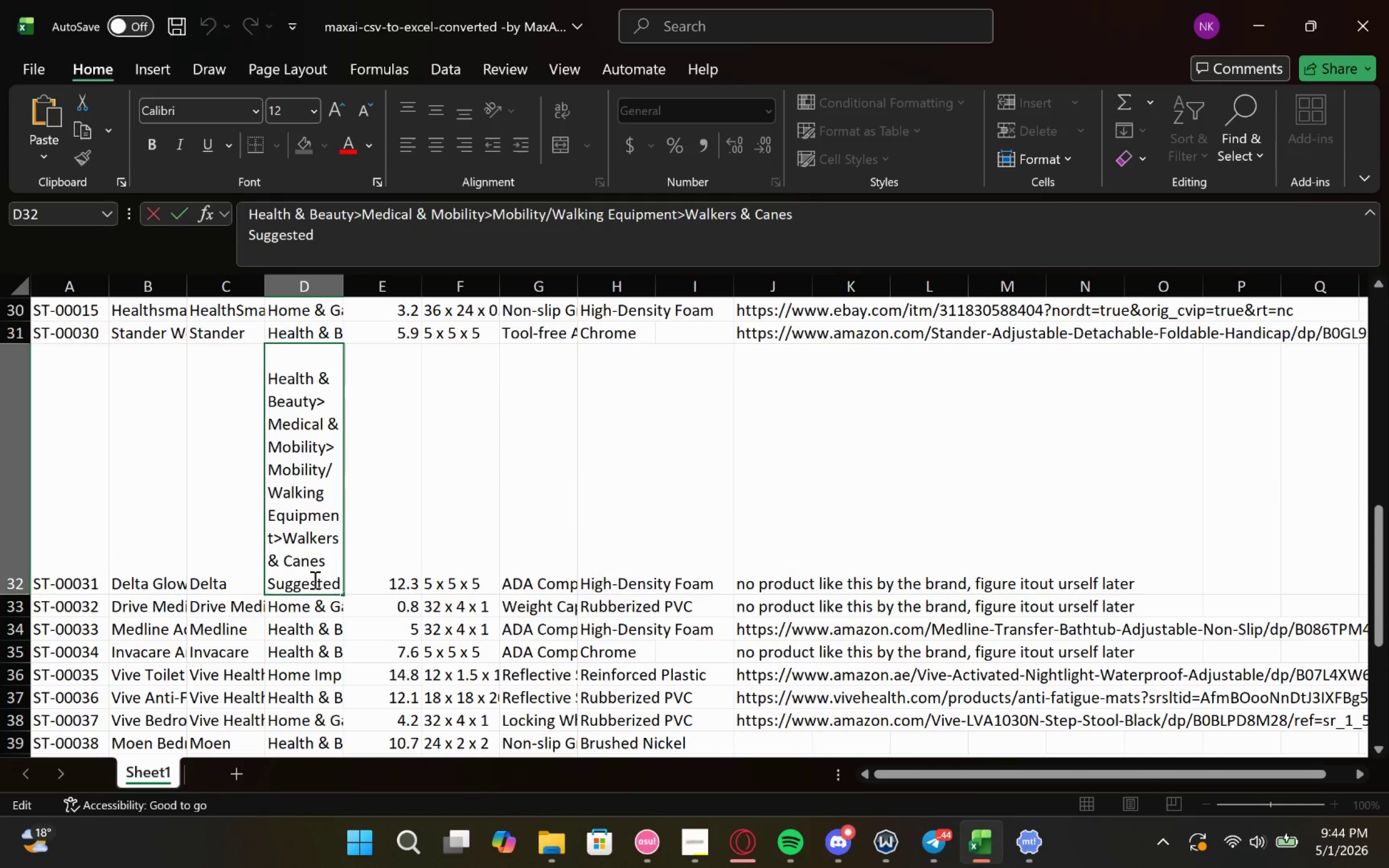 
left_click([314, 579])
 